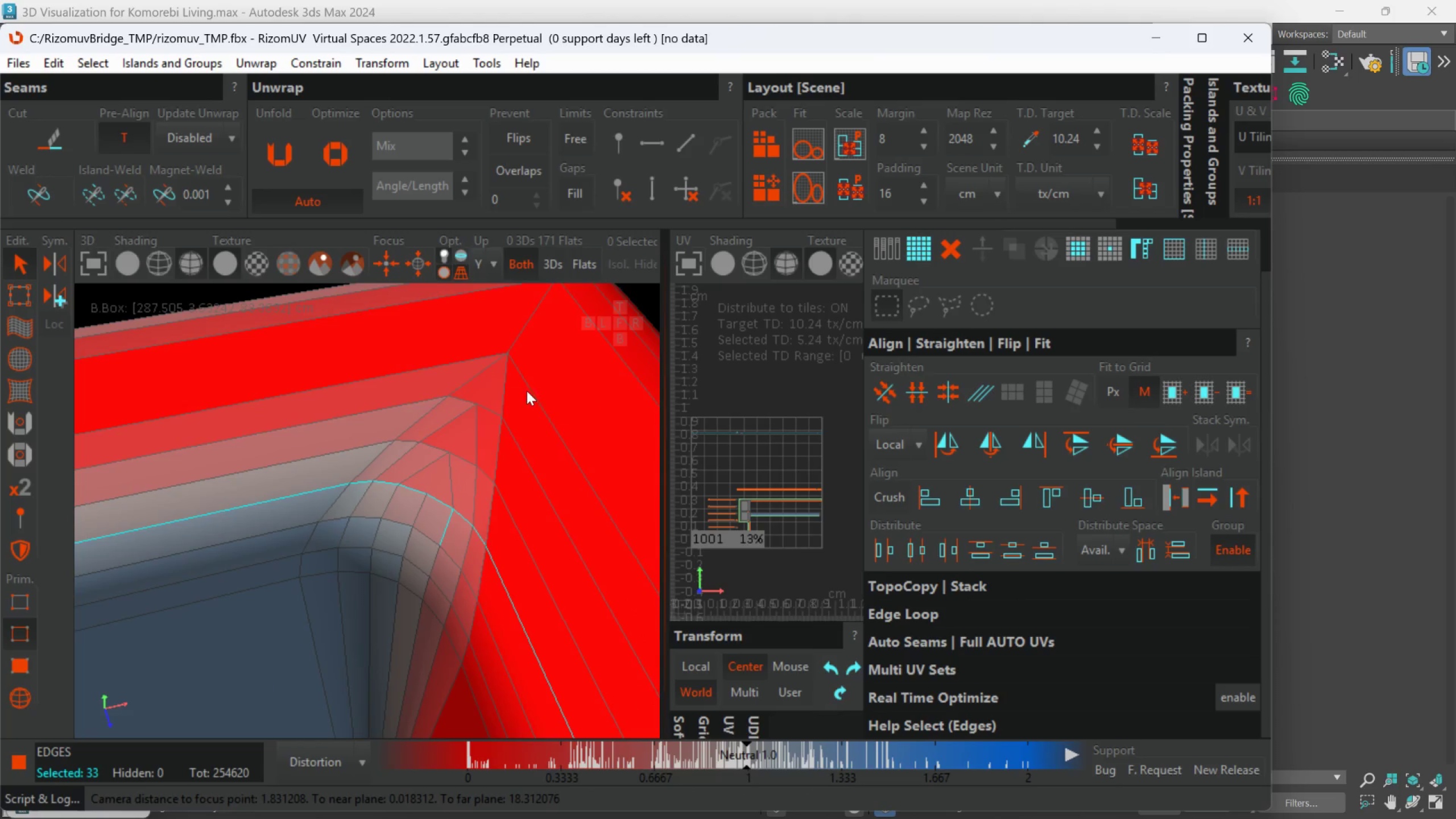 
double_click([527, 391])
 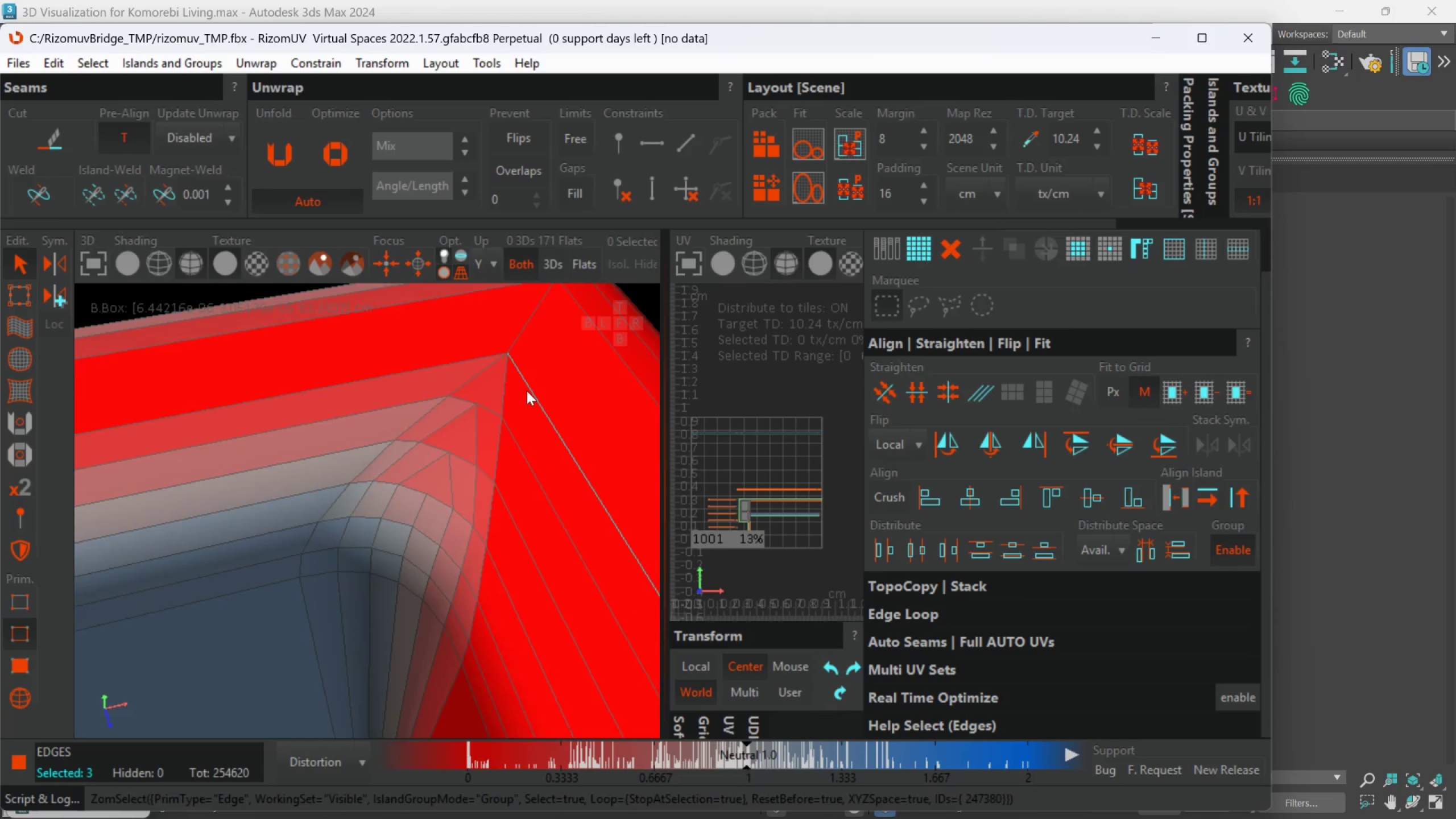 
scroll: coordinate [526, 405], scroll_direction: down, amount: 5.0
 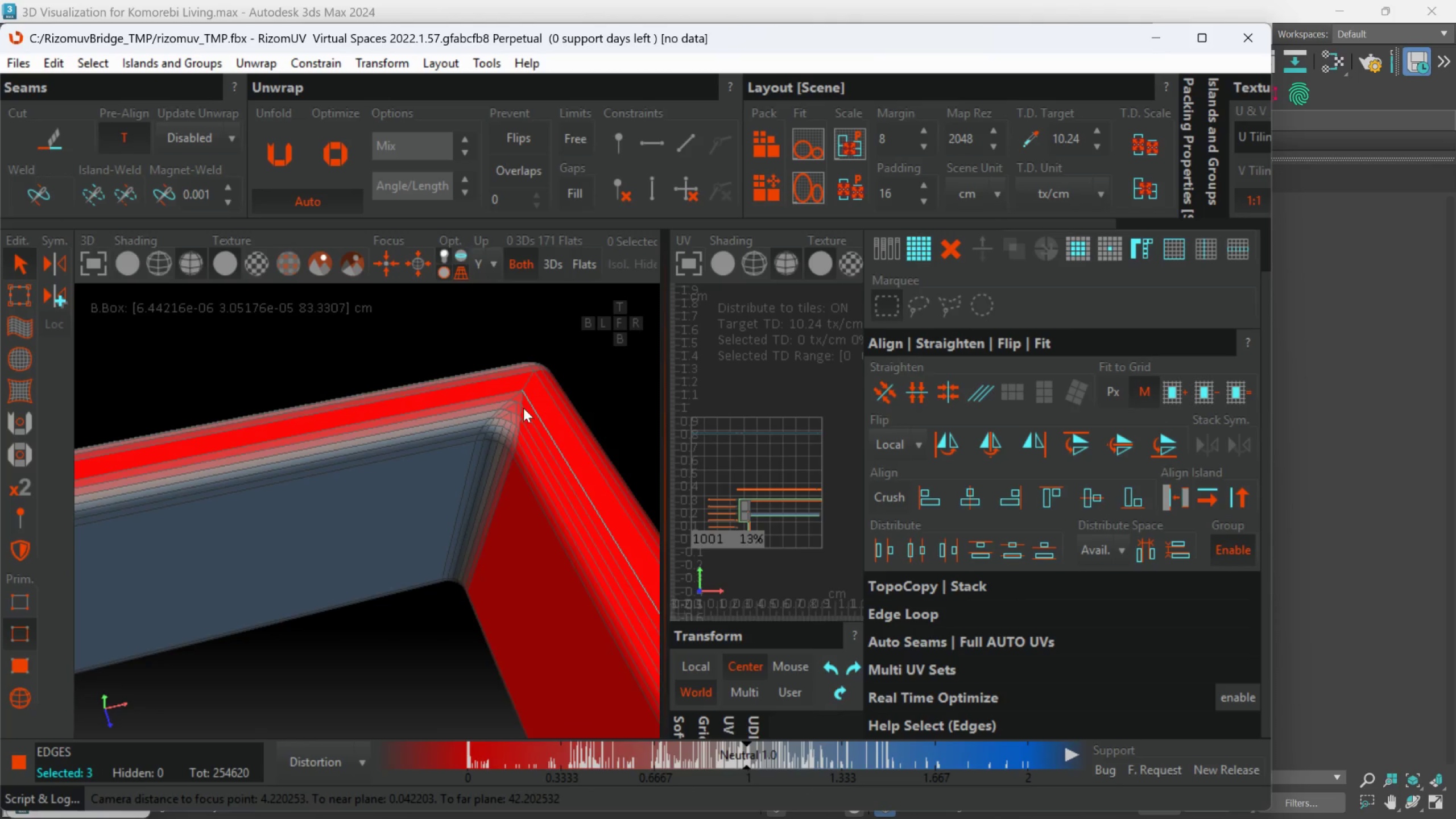 
left_click([530, 382])
 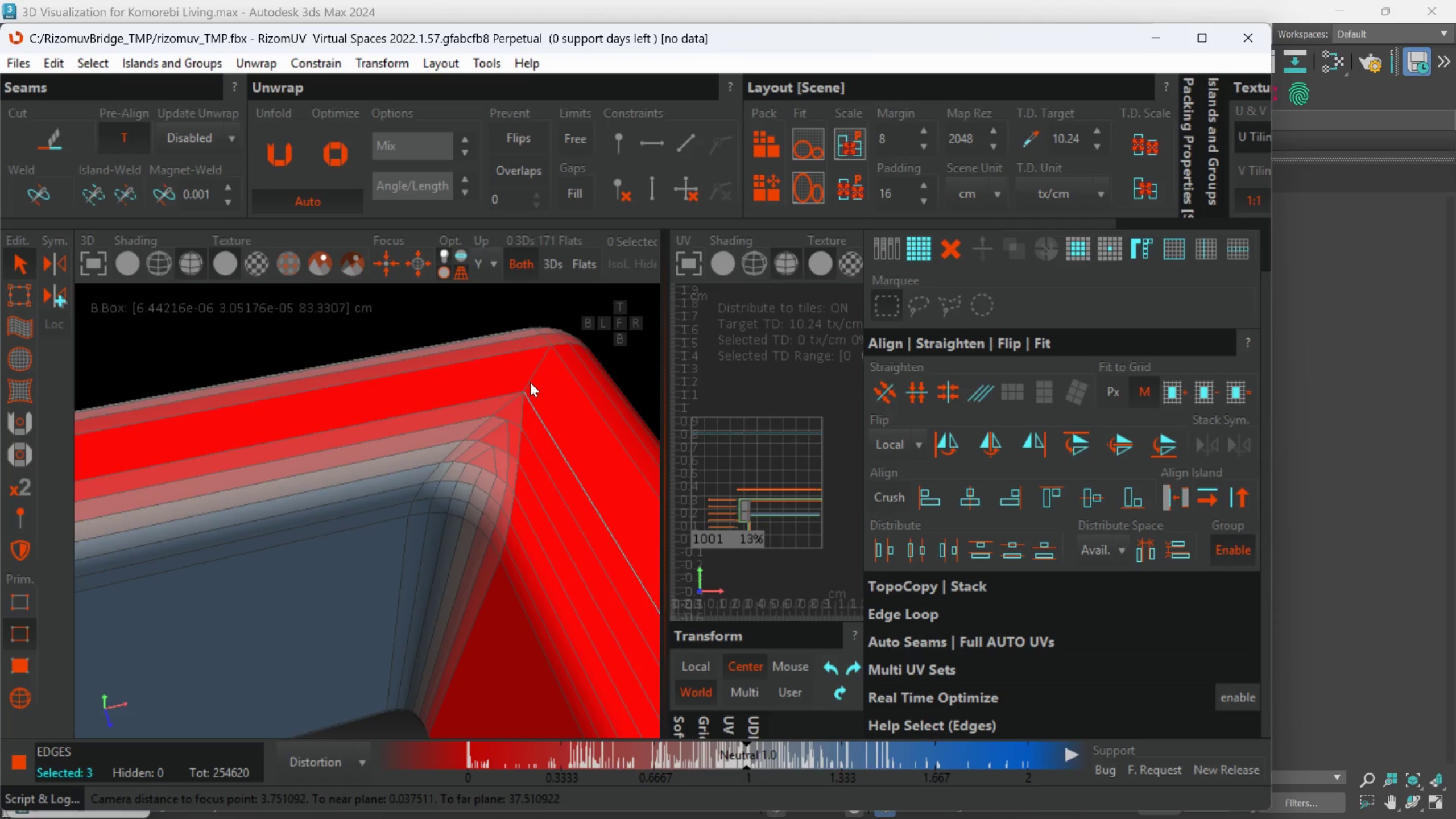 
scroll: coordinate [522, 388], scroll_direction: up, amount: 2.0
 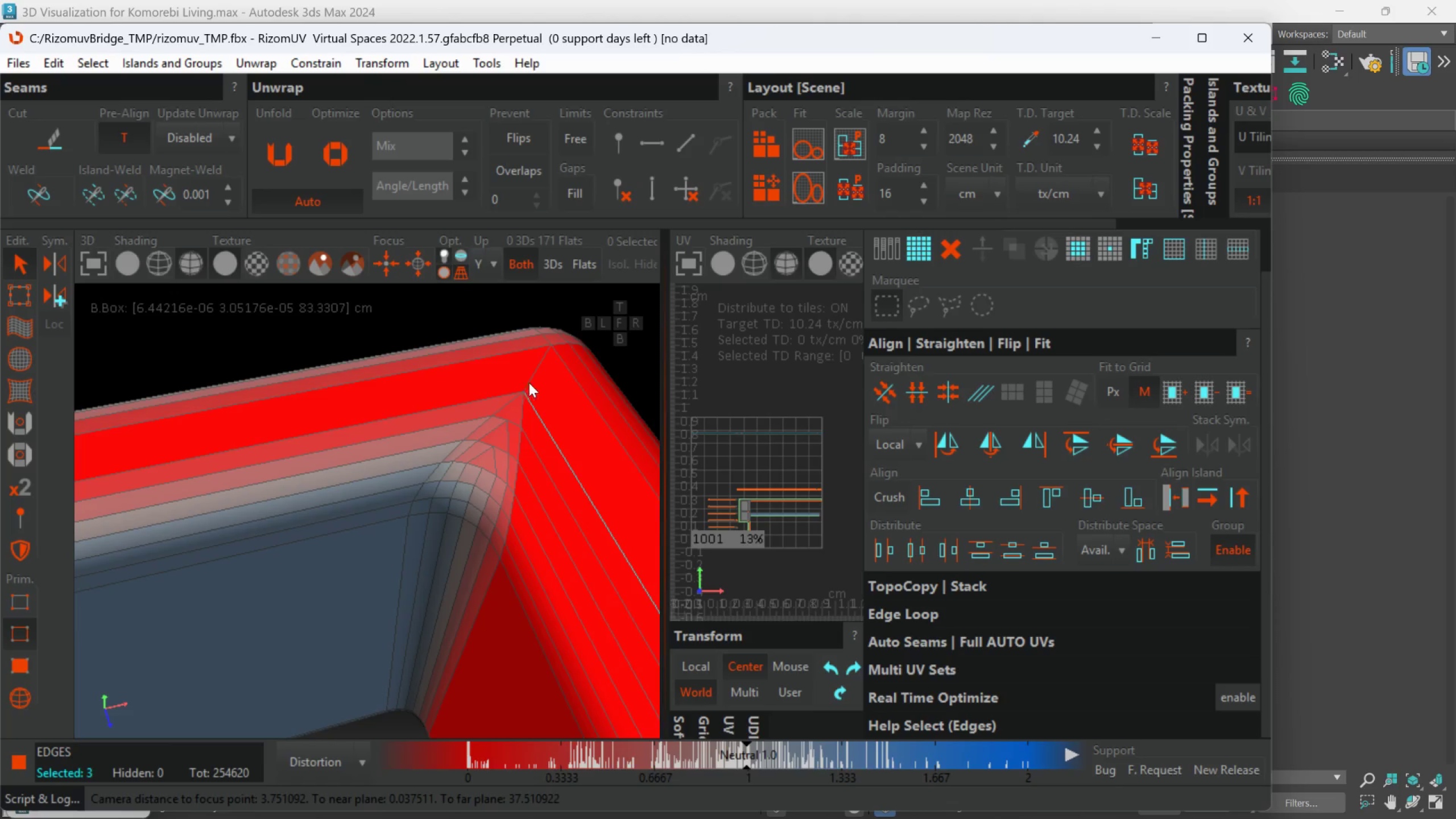 
double_click([530, 382])
 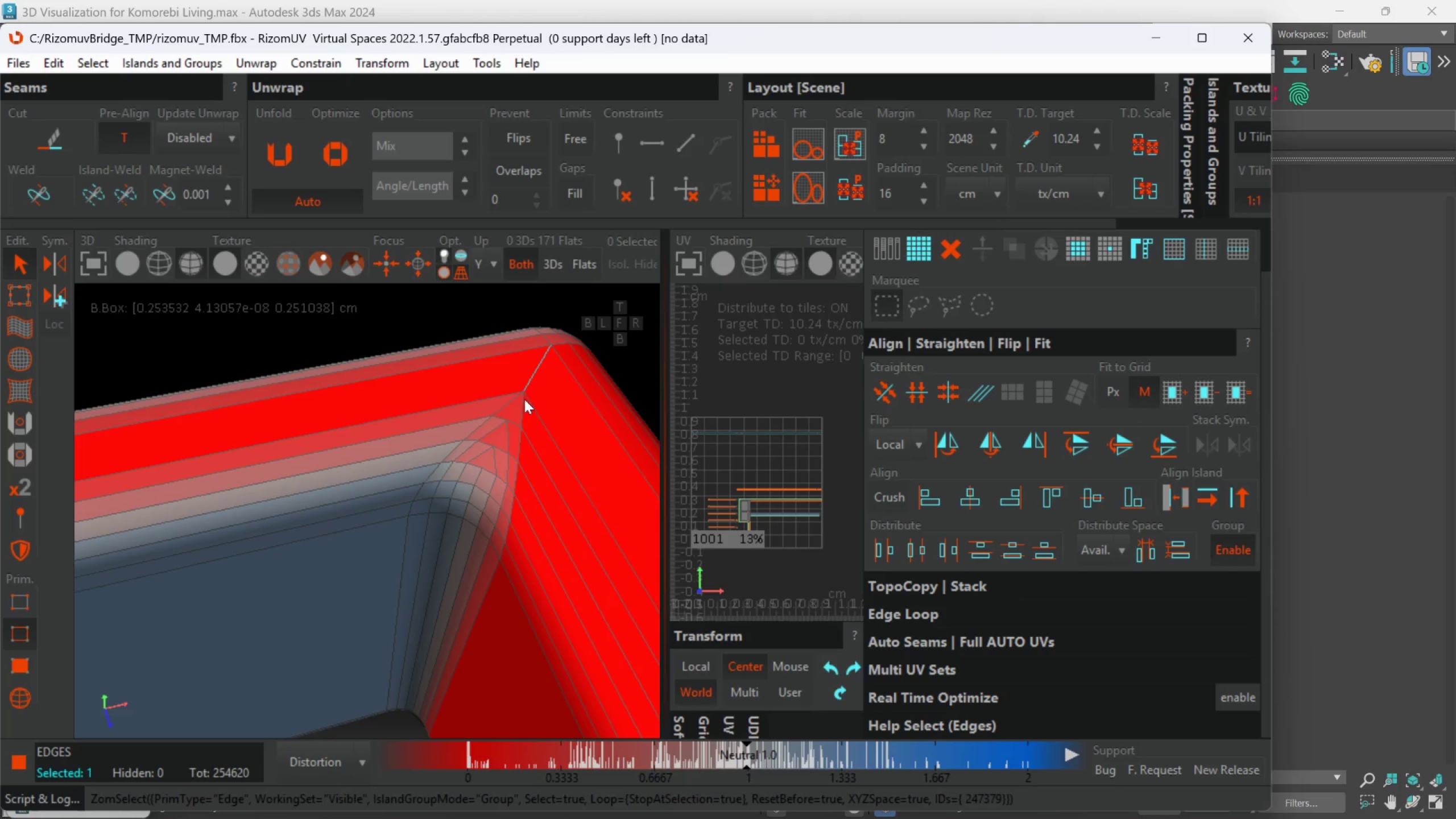 
scroll: coordinate [524, 399], scroll_direction: up, amount: 1.0
 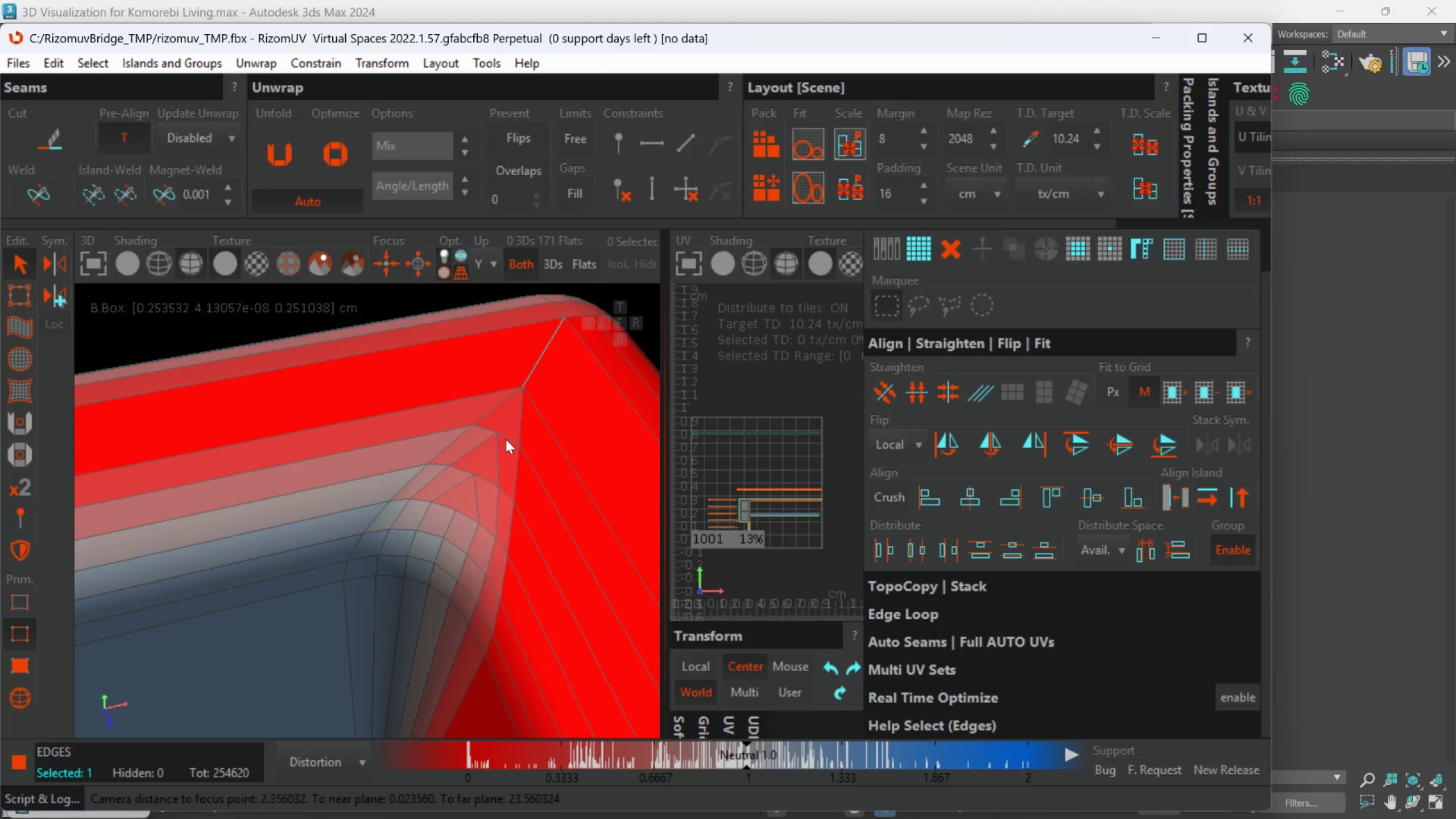 
double_click([506, 440])
 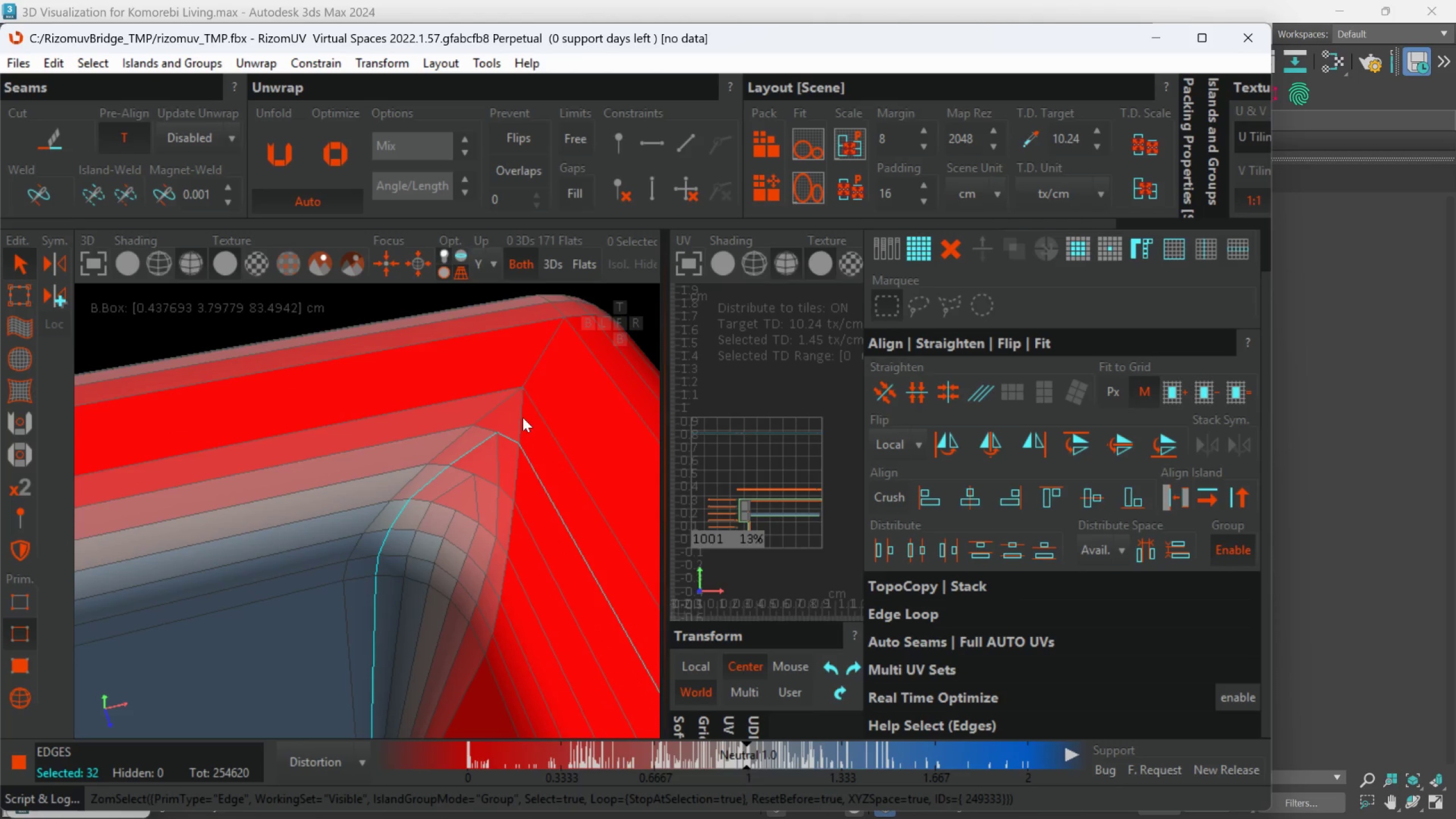 
left_click([540, 412])
 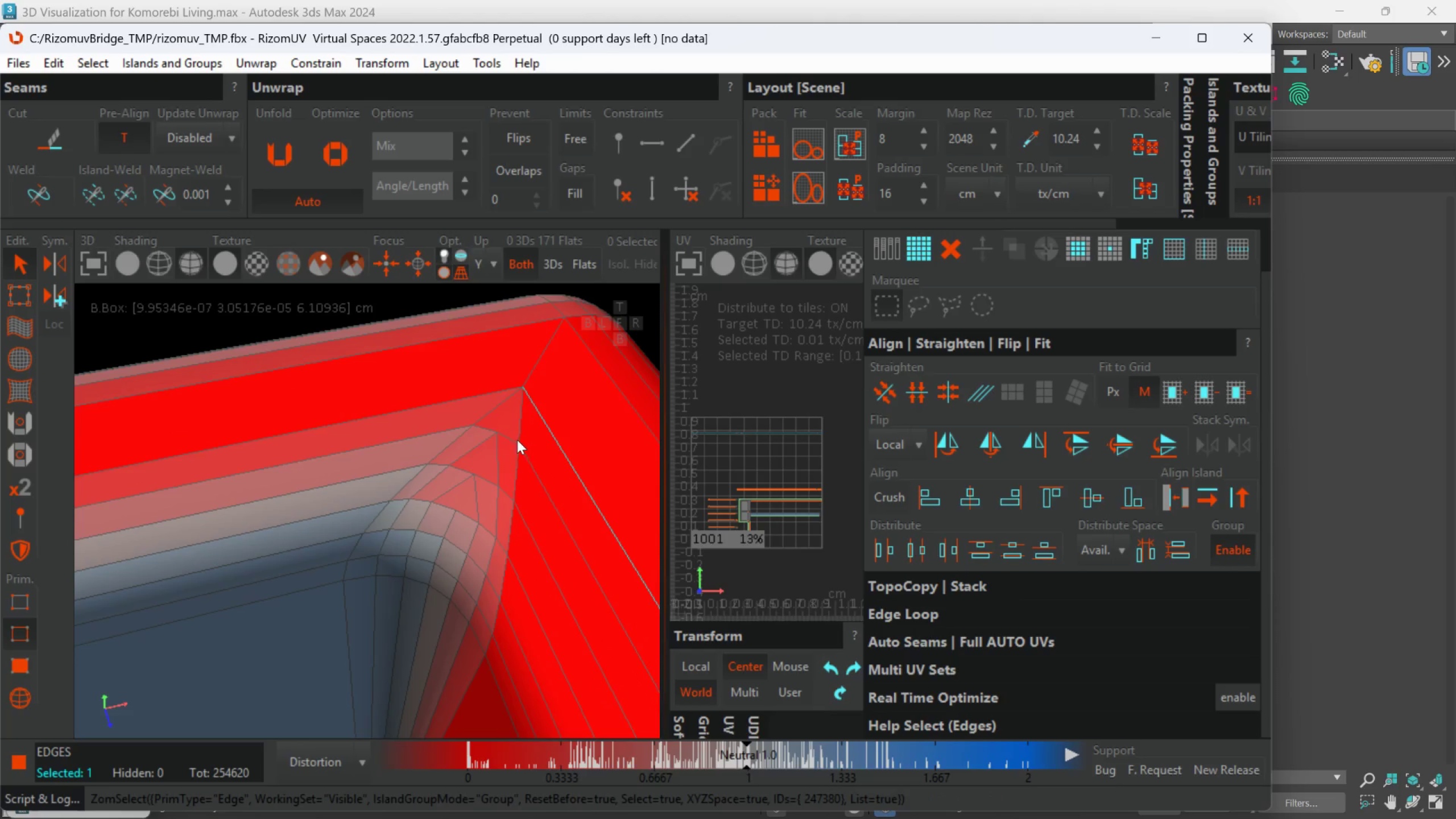 
double_click([516, 440])
 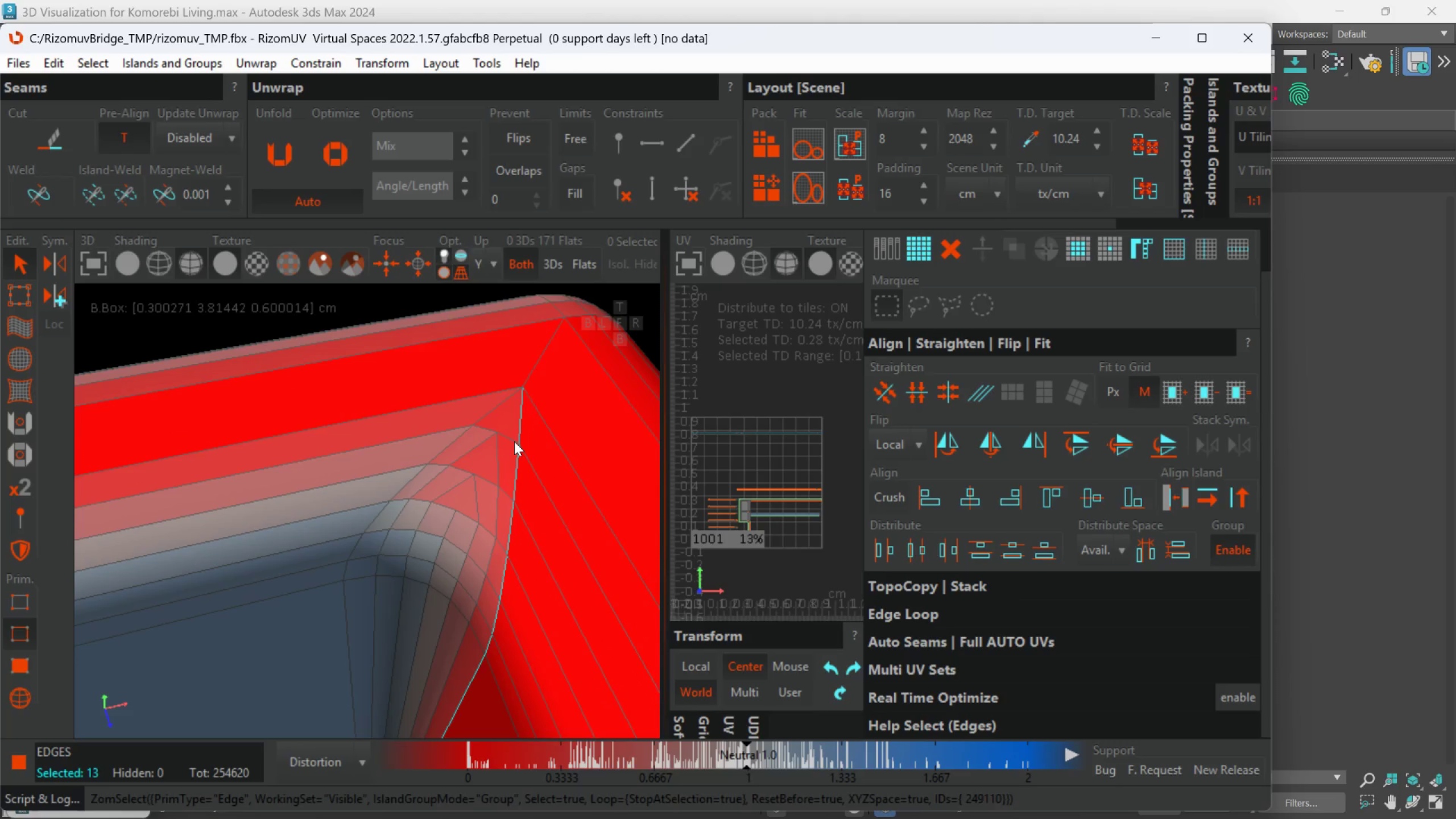 
double_click([514, 441])
 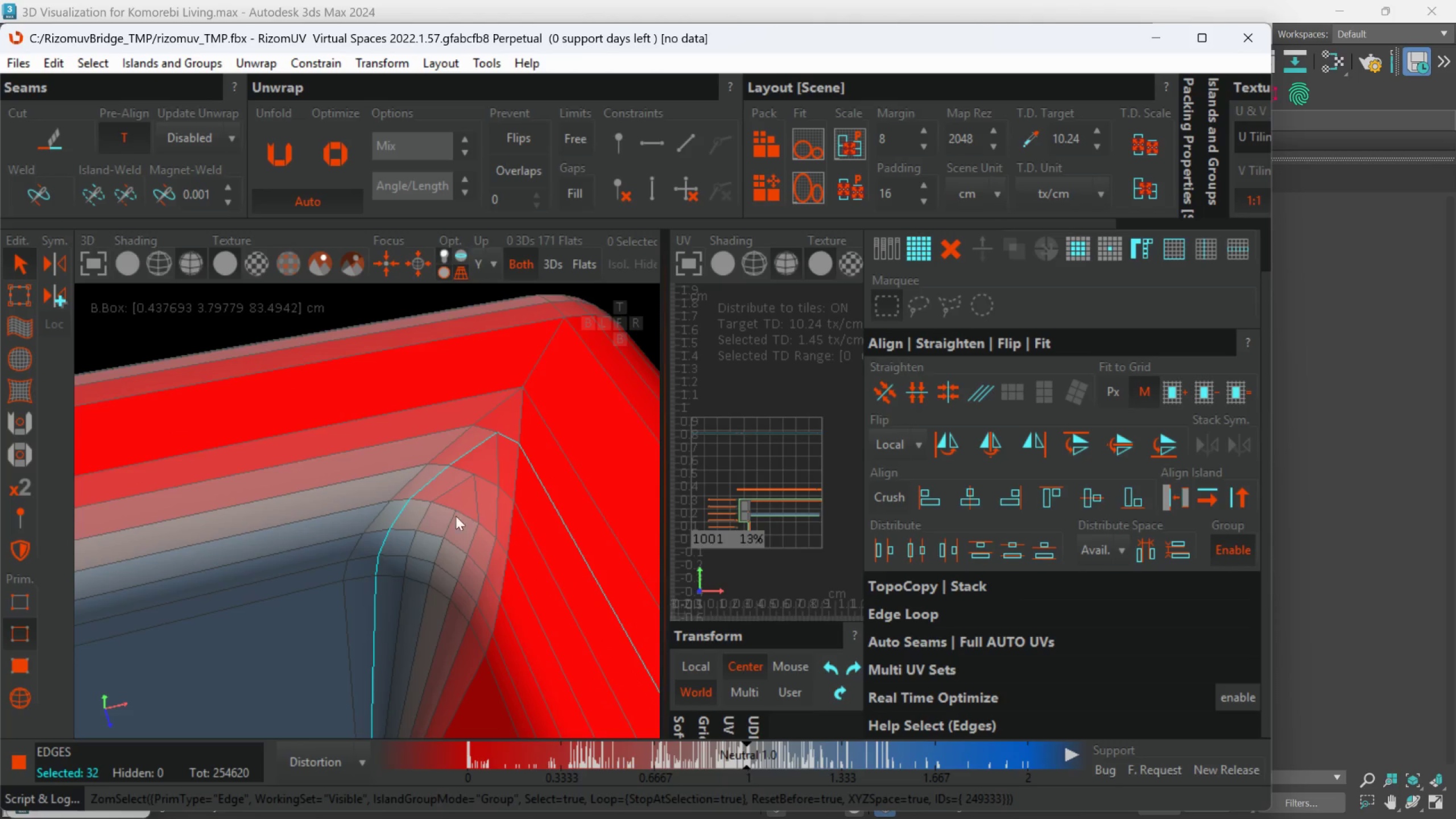 
double_click([450, 520])
 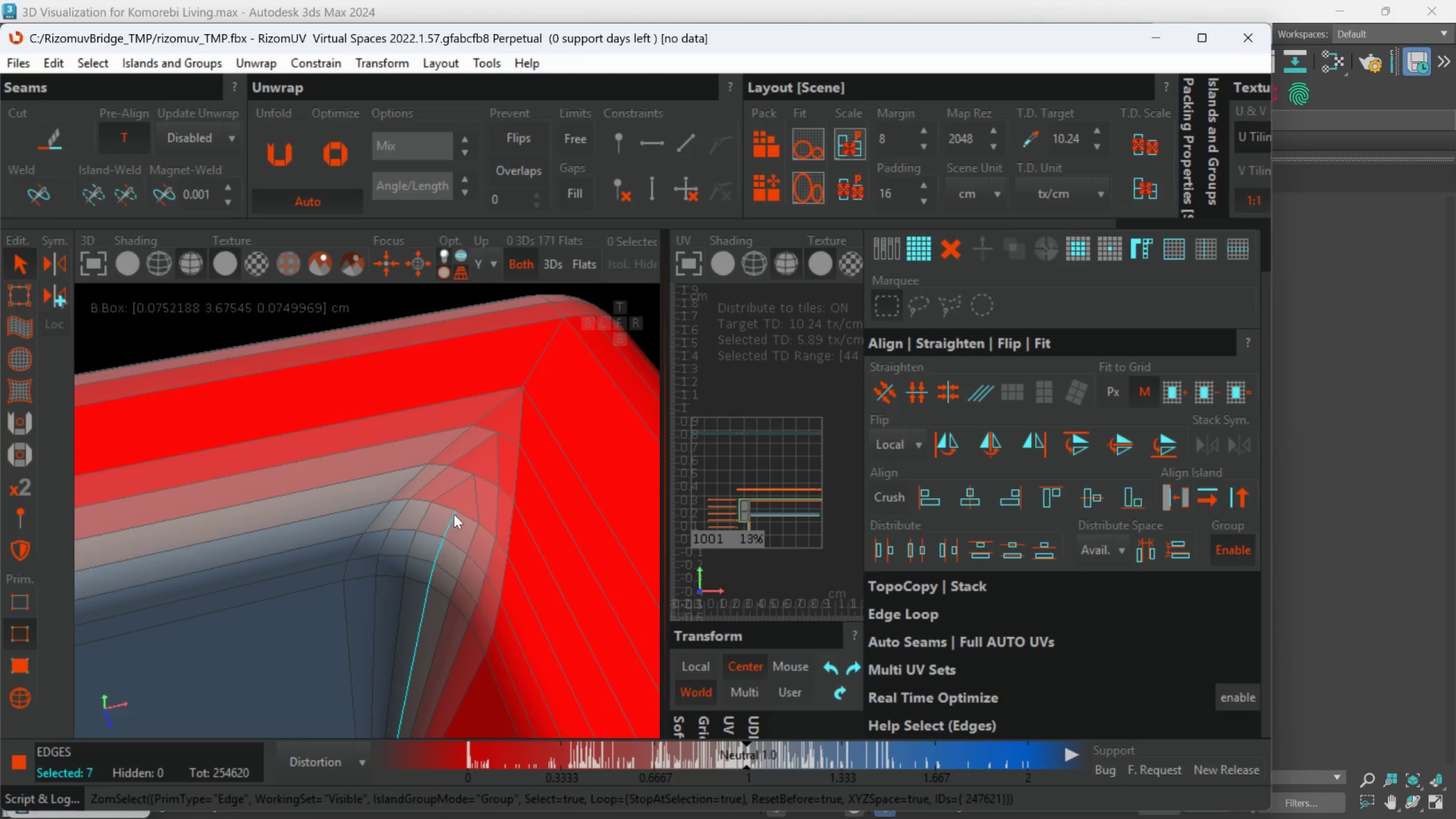 
hold_key(key=ControlLeft, duration=1.7)
double_click([459, 511])
 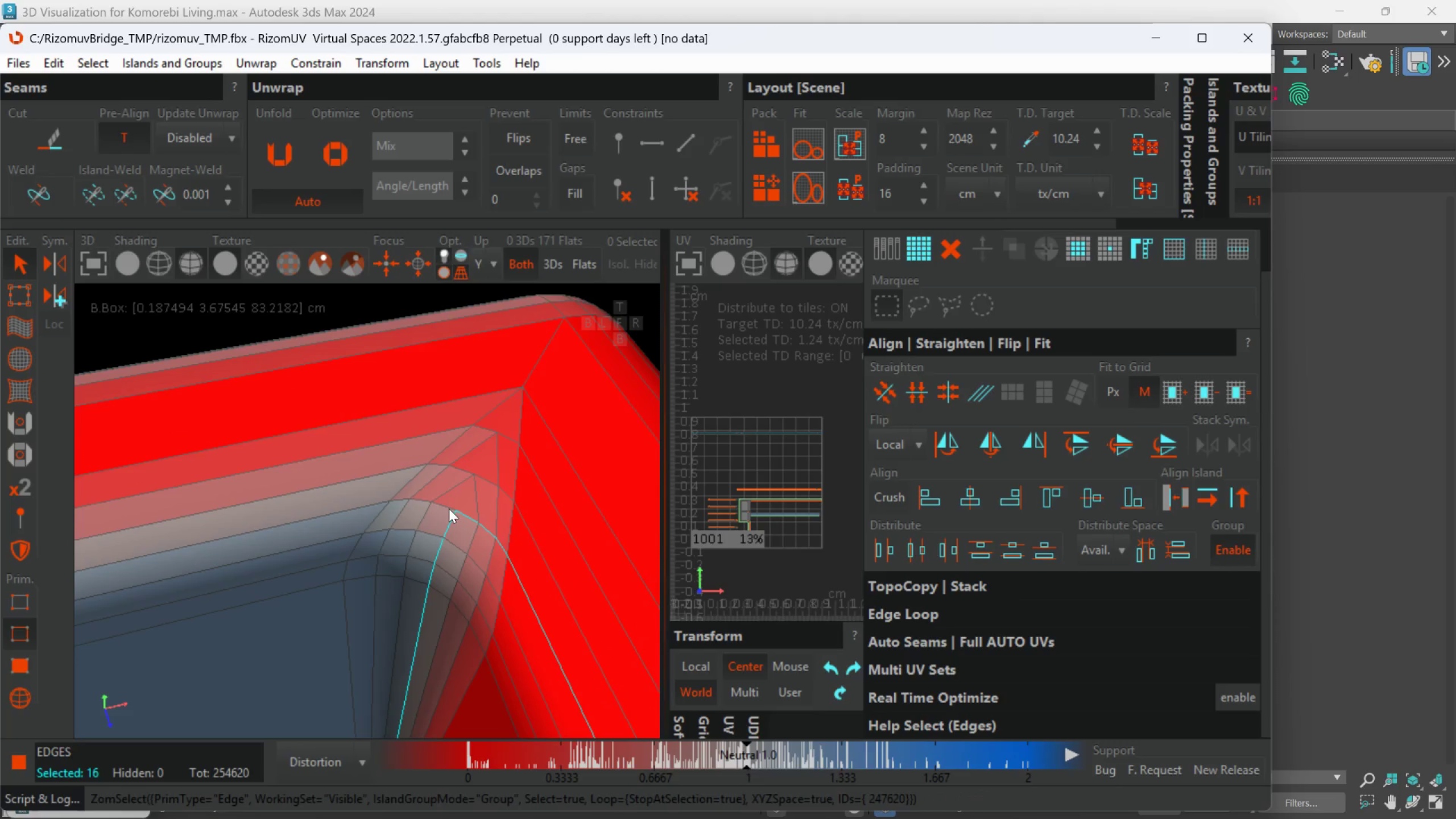 
double_click([449, 508])
 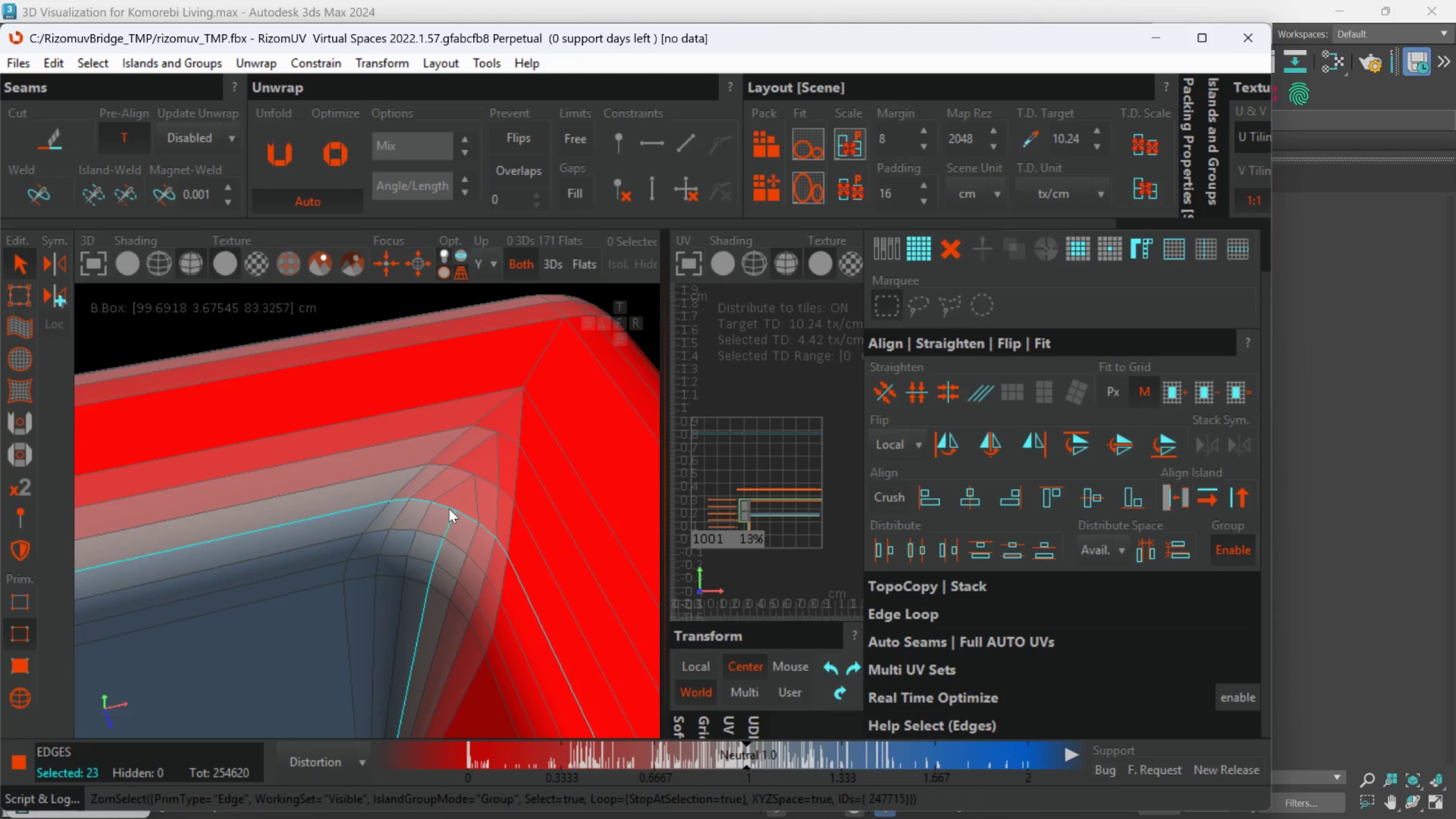 
hold_key(key=AltLeft, duration=0.33)
 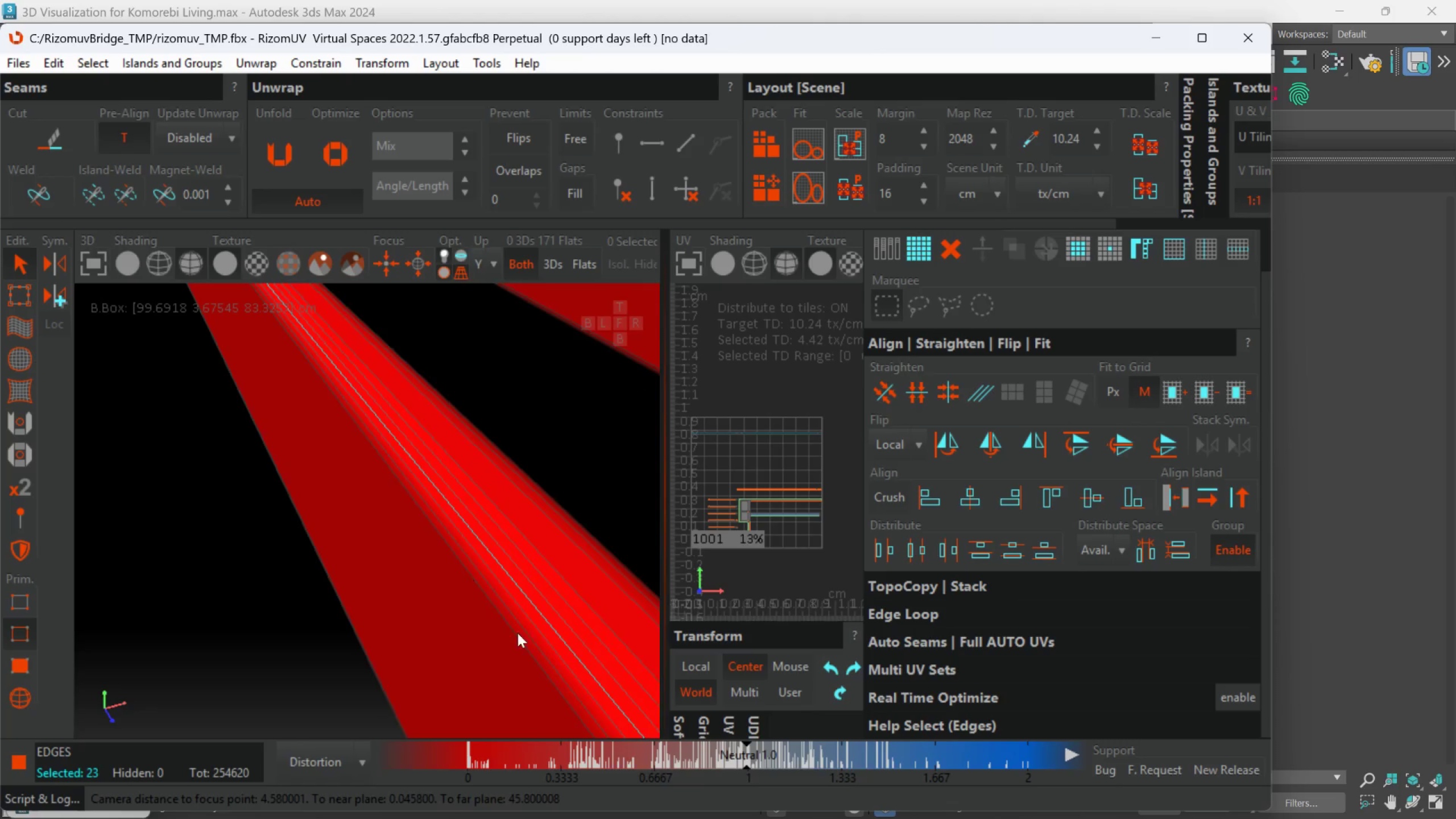 
scroll: coordinate [596, 588], scroll_direction: down, amount: 14.0
 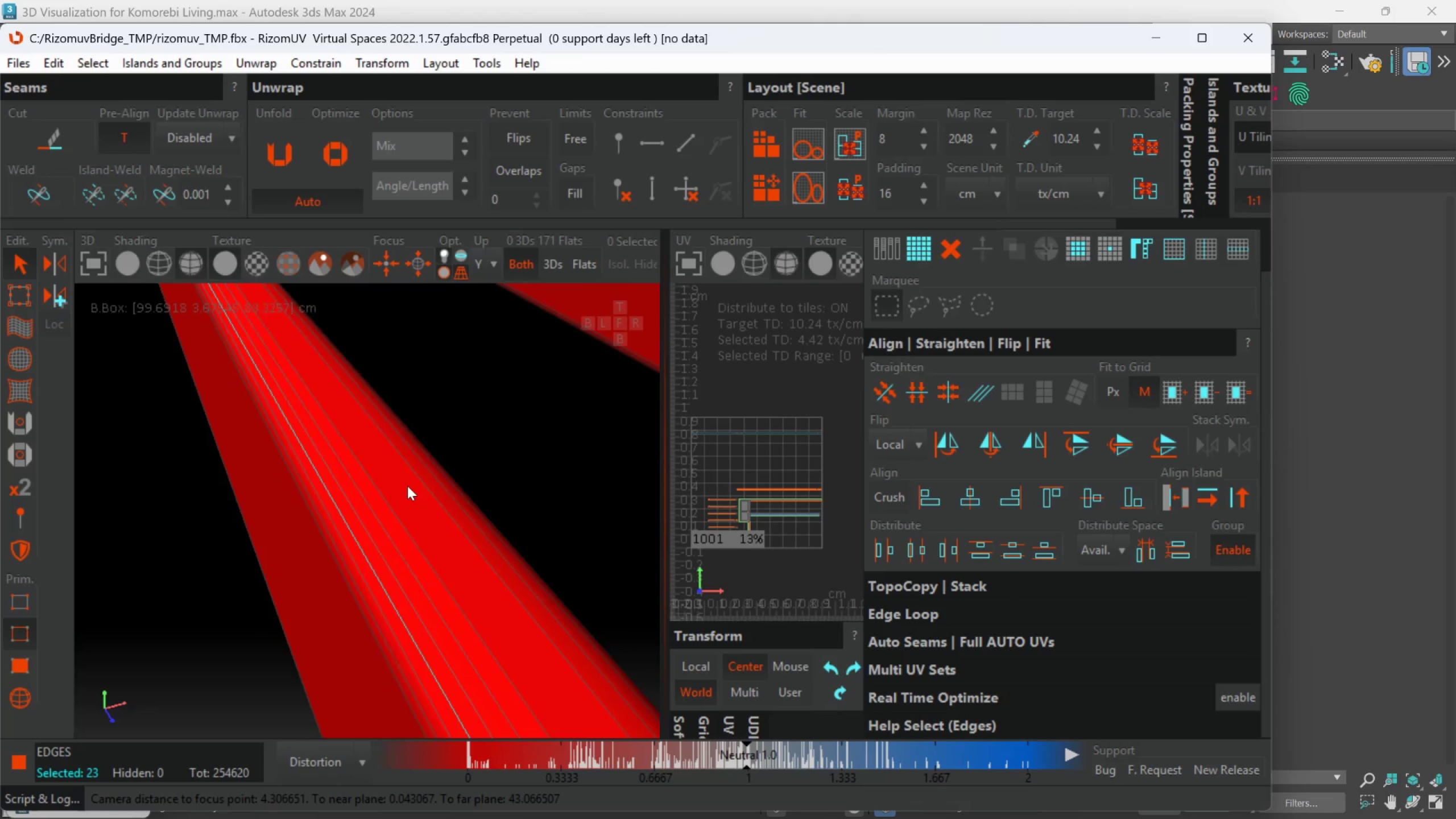 
middle_click([461, 649])
 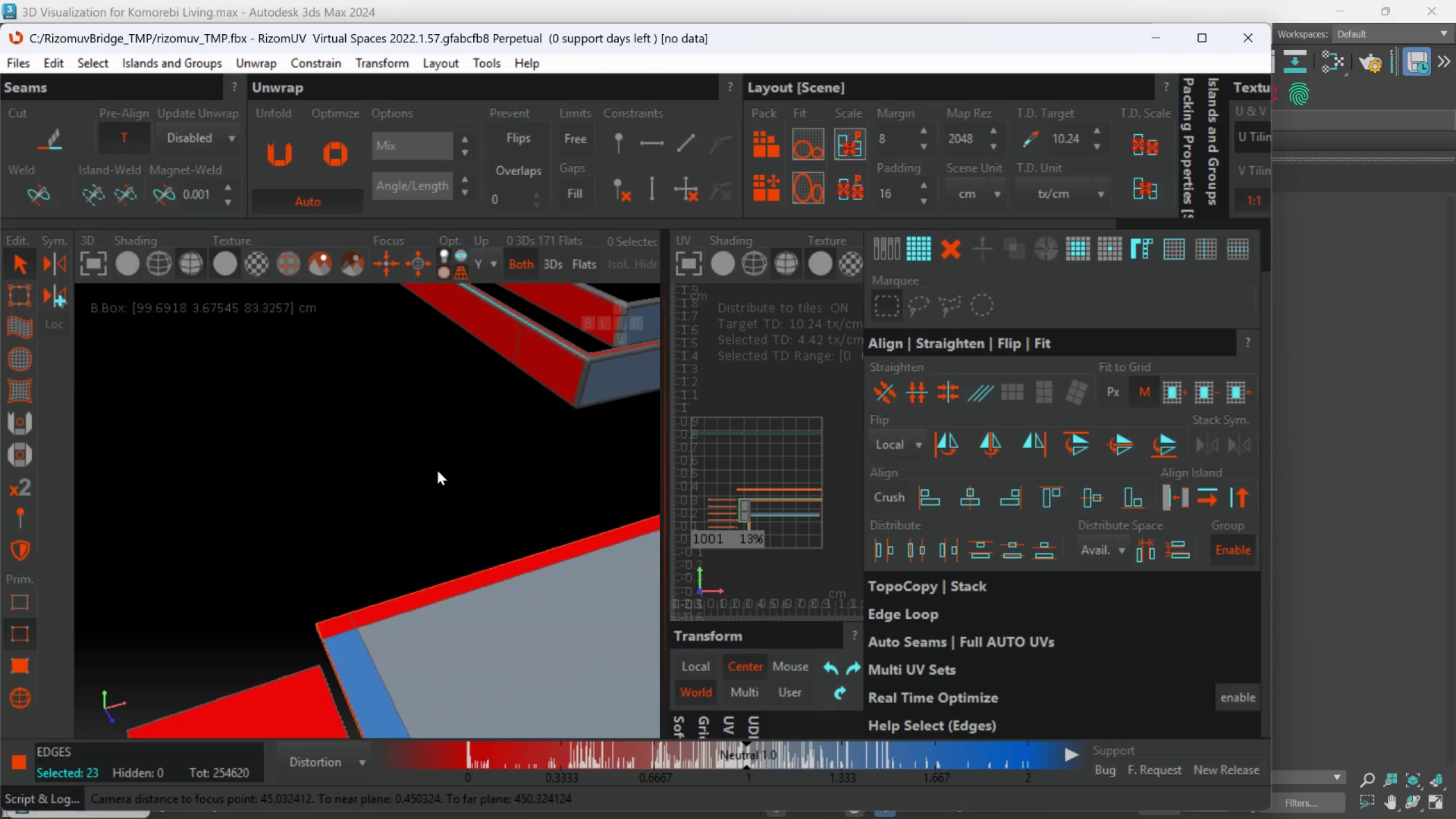 
scroll: coordinate [474, 684], scroll_direction: down, amount: 13.0
 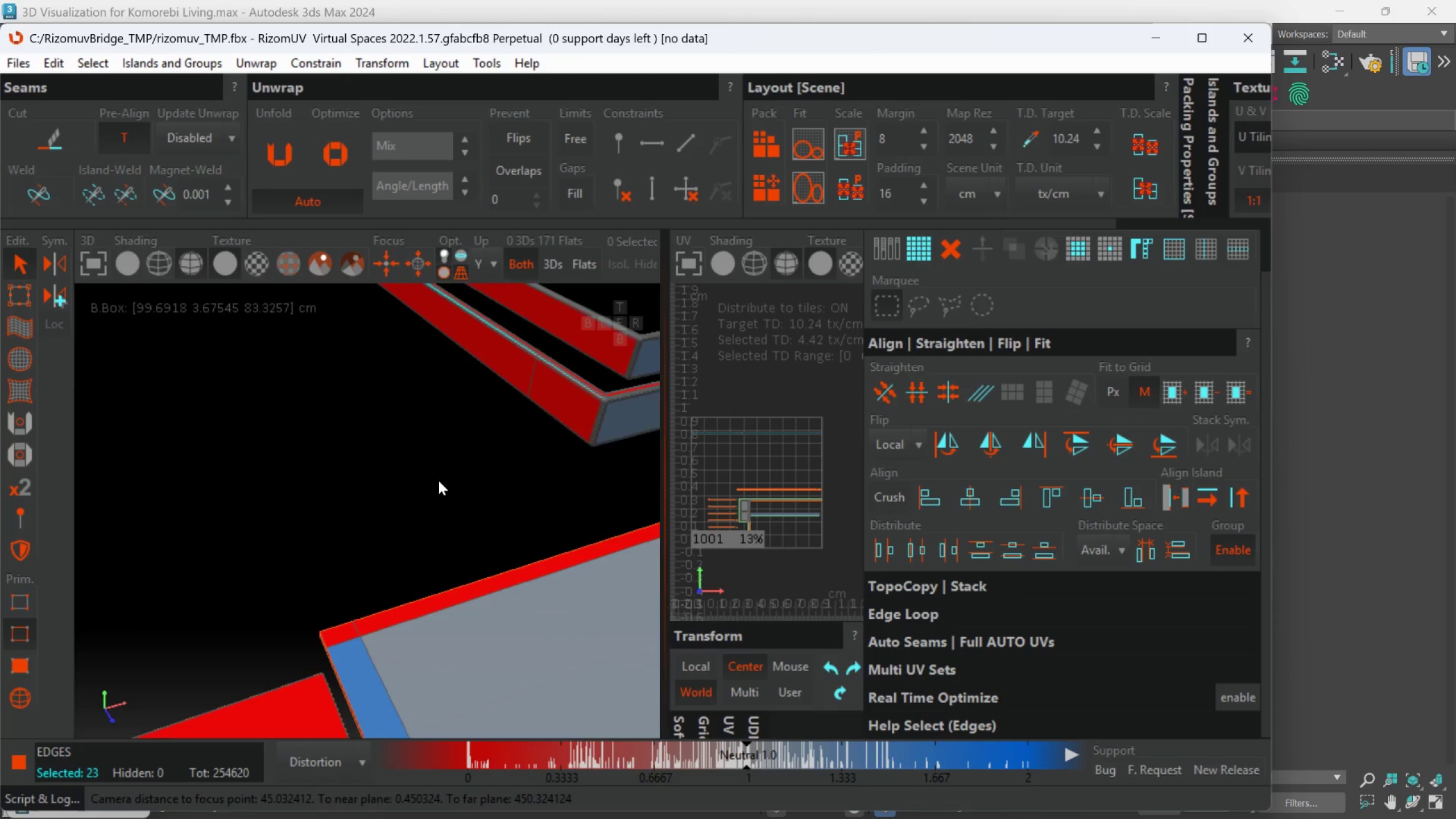 
hold_key(key=AltLeft, duration=0.41)
 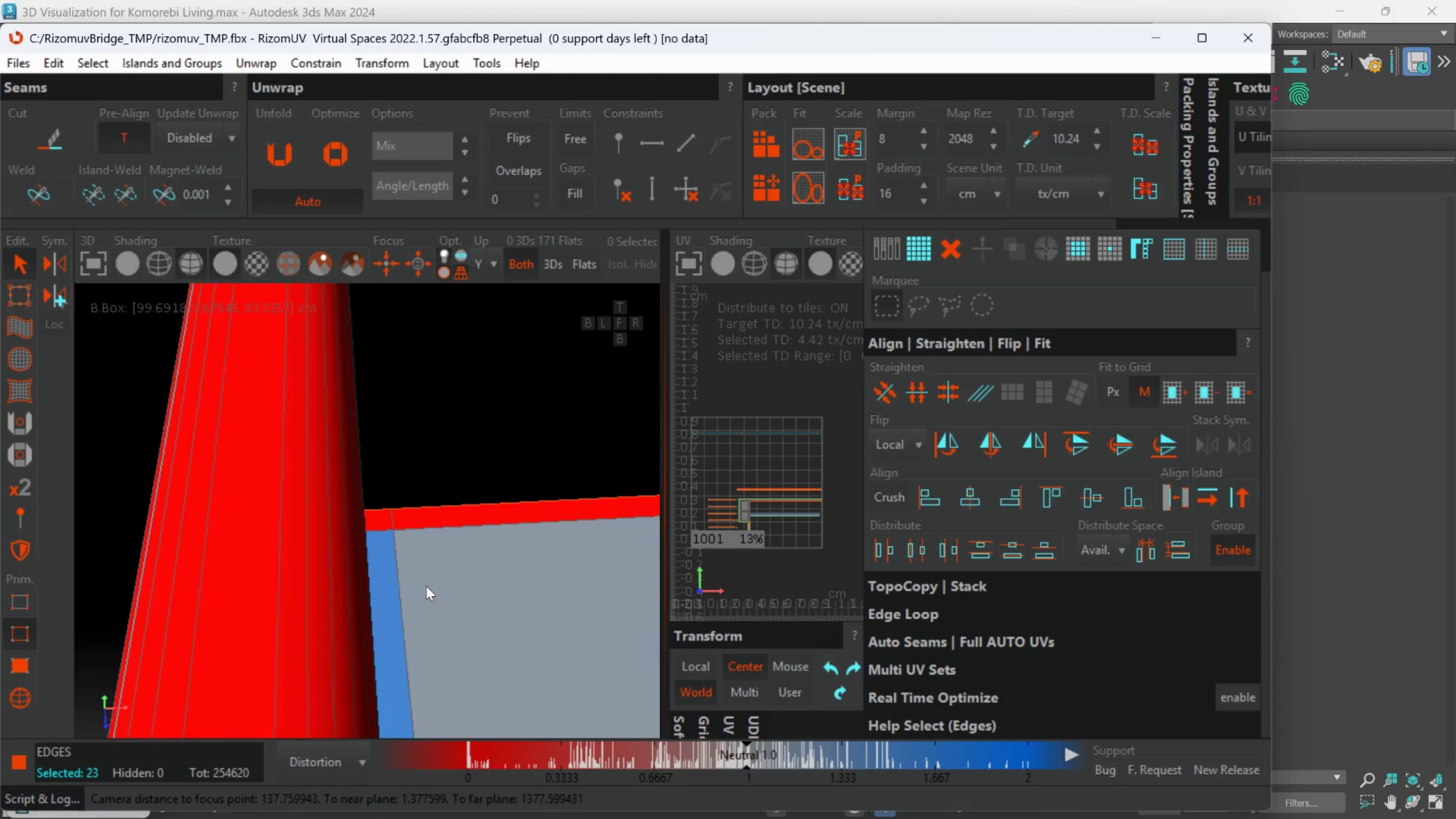 
scroll: coordinate [508, 427], scroll_direction: up, amount: 2.0
 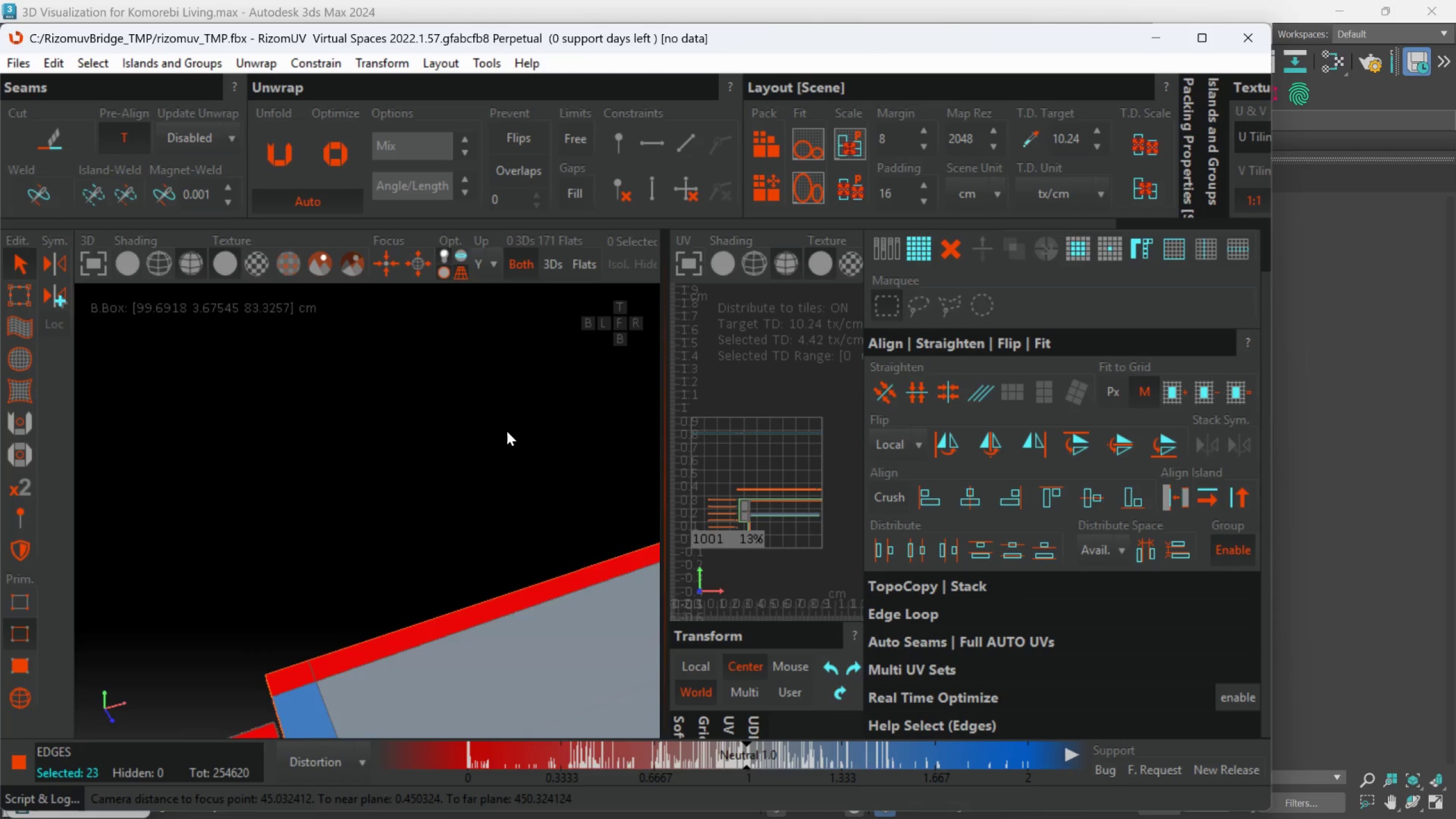 
hold_key(key=ControlLeft, duration=2.66)
 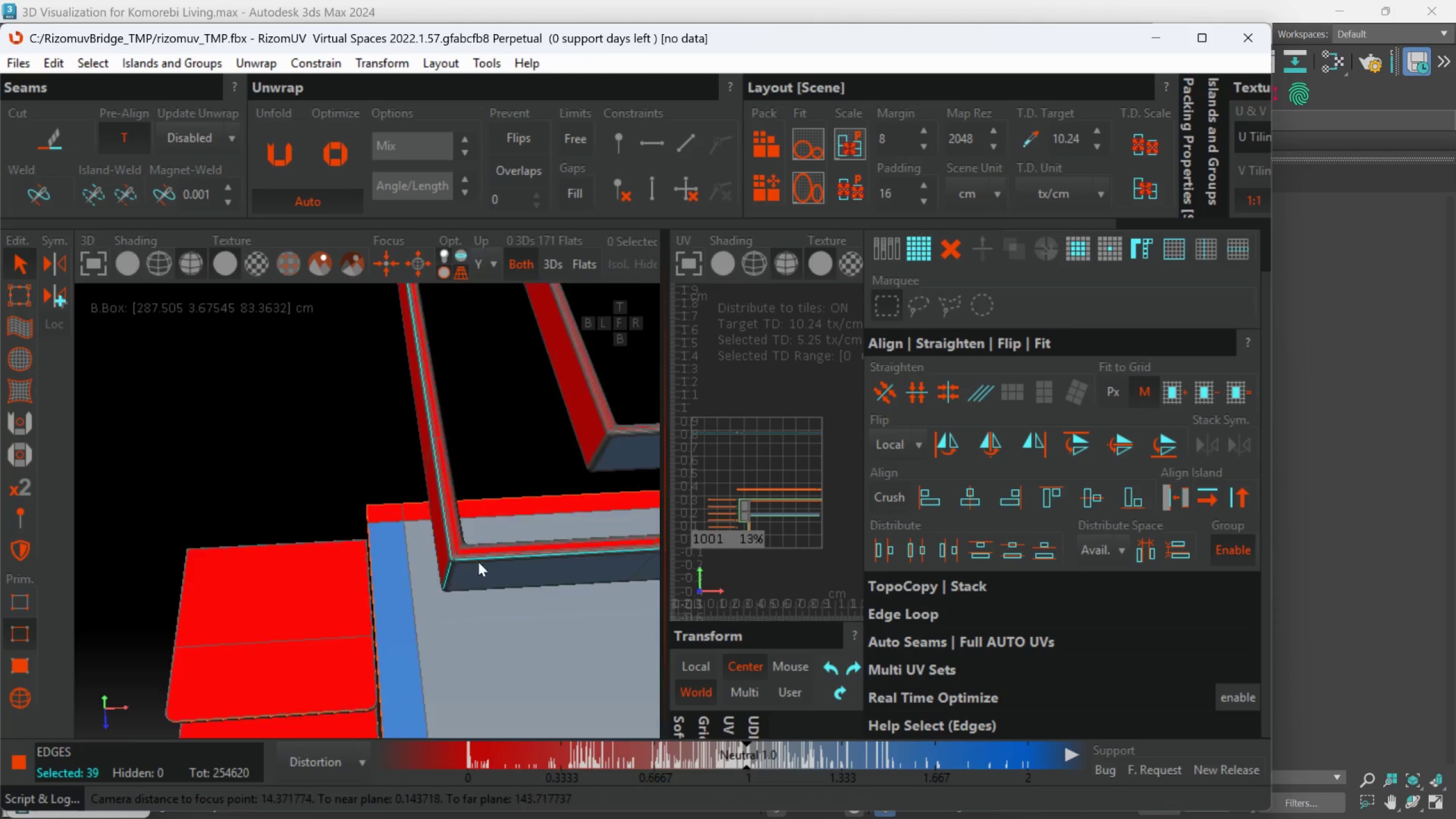 
scroll: coordinate [465, 578], scroll_direction: up, amount: 7.0
 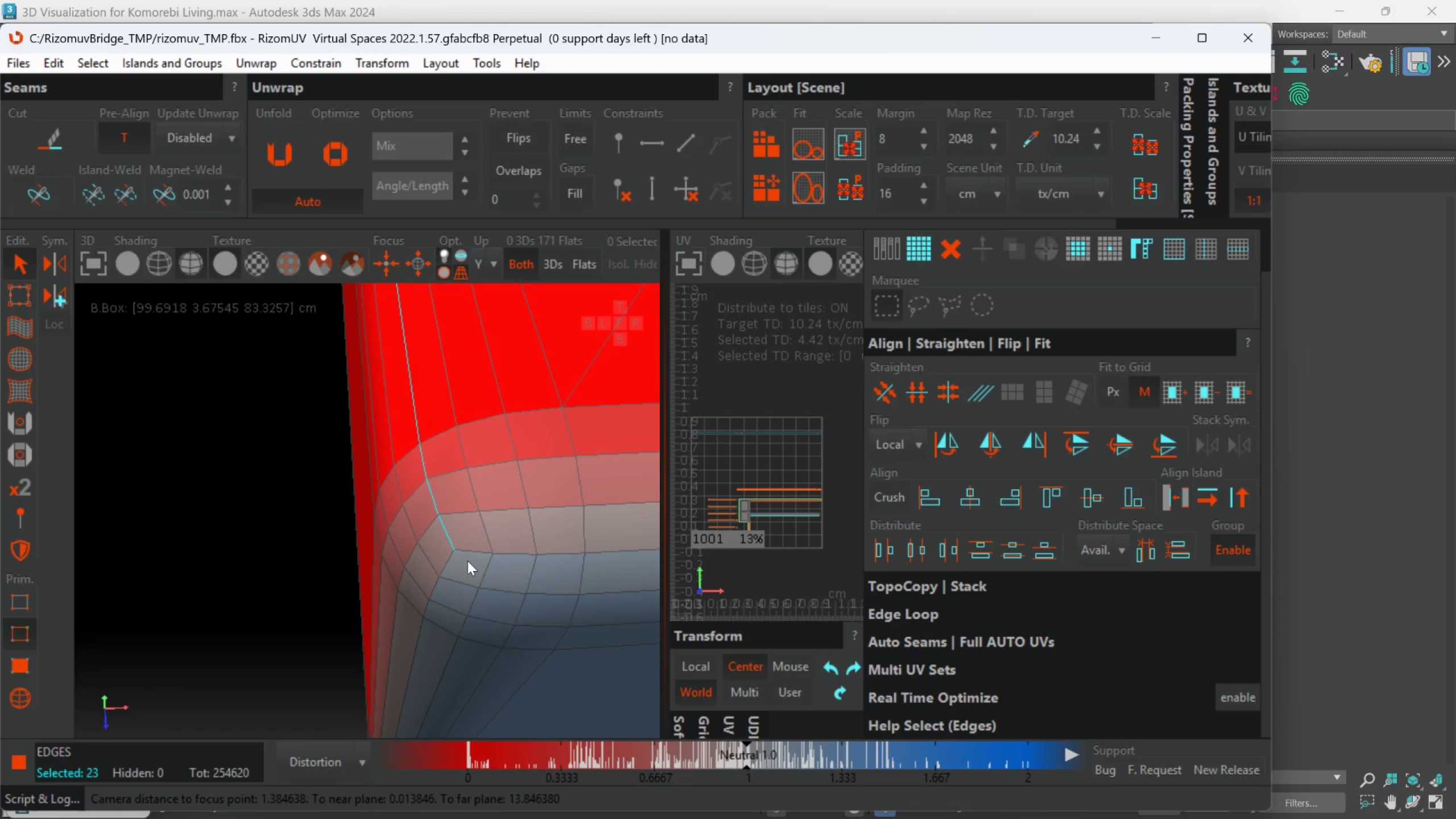 
double_click([469, 557])
 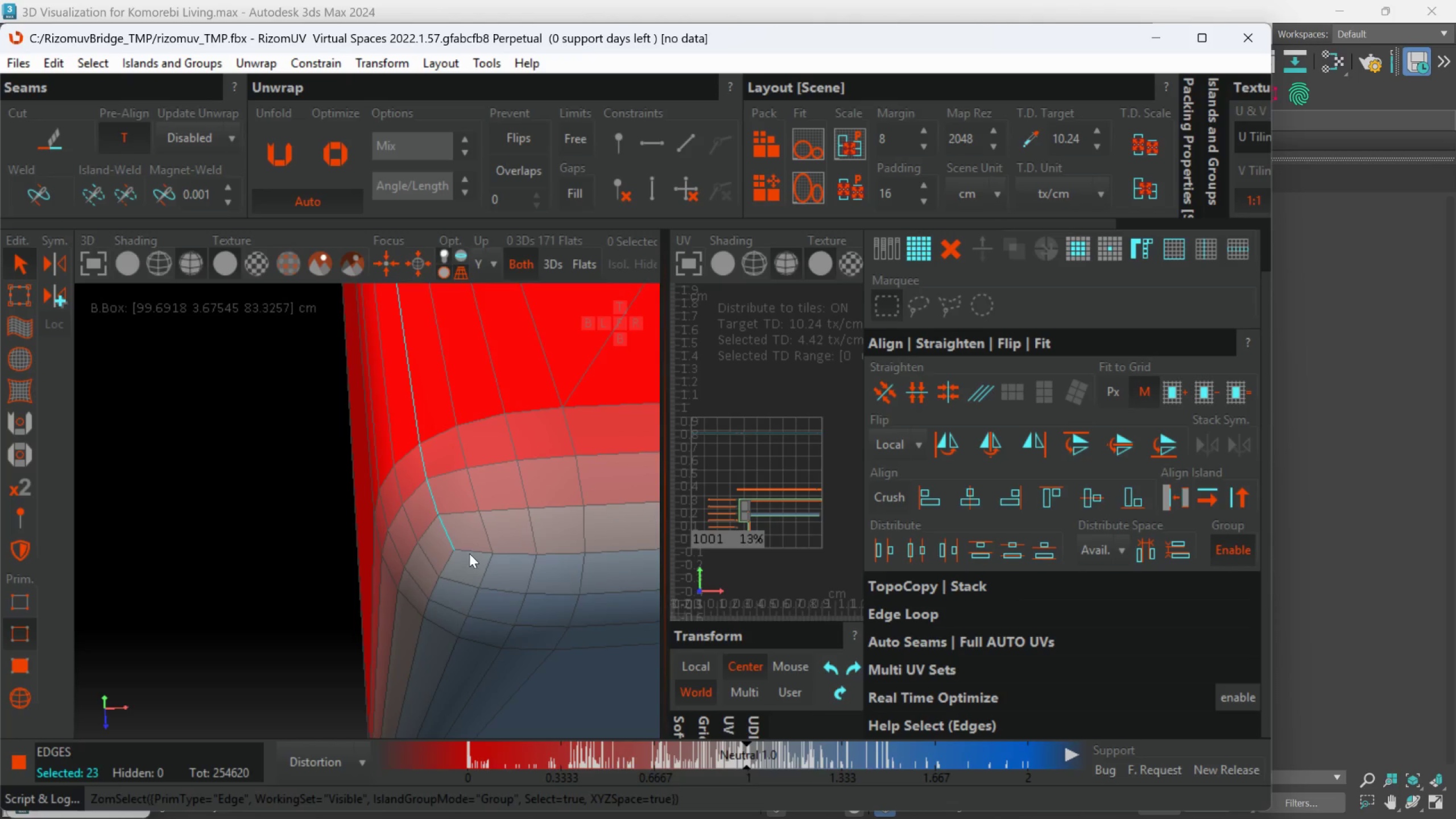 
double_click([469, 553])
 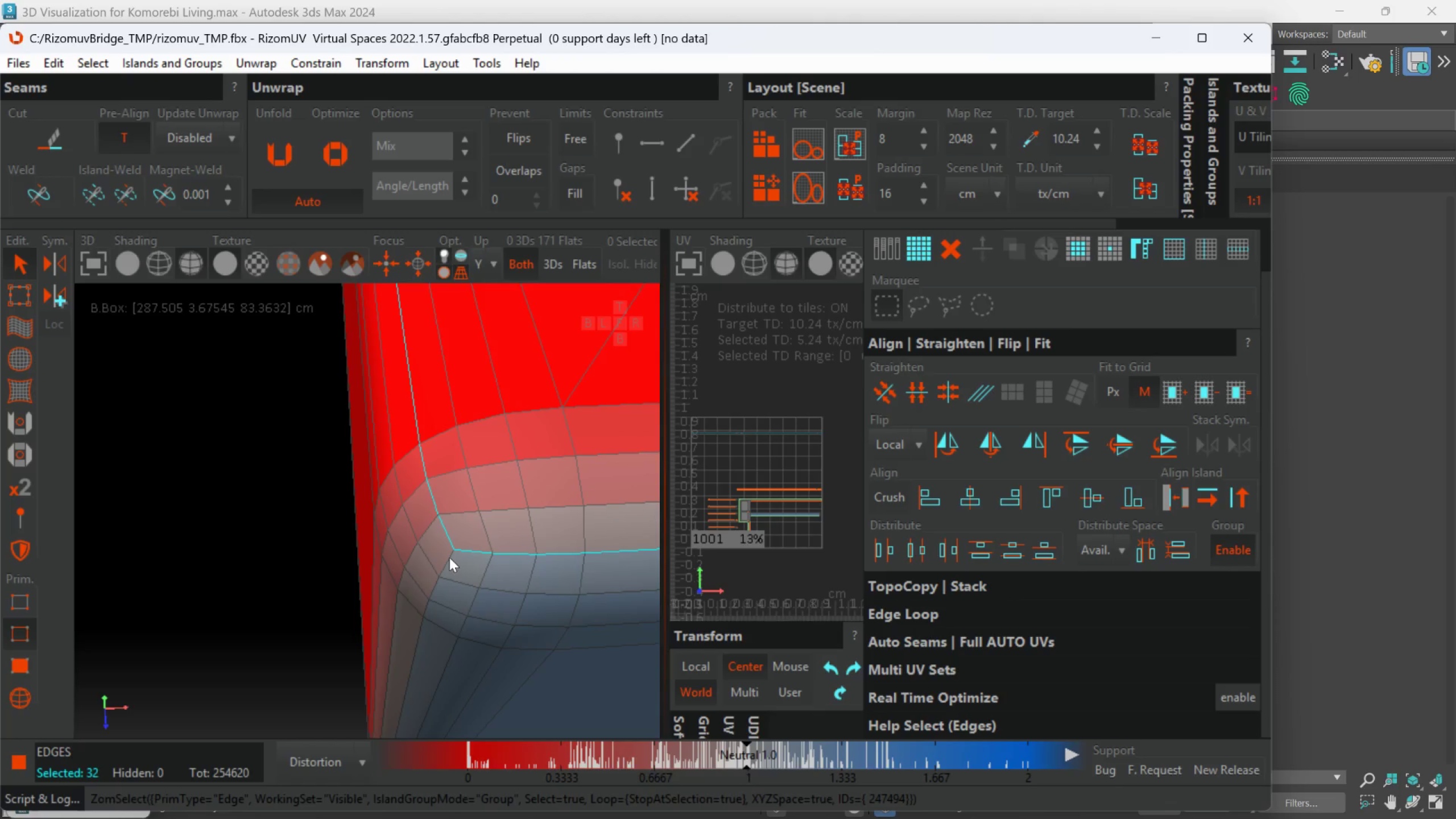 
double_click([449, 556])
 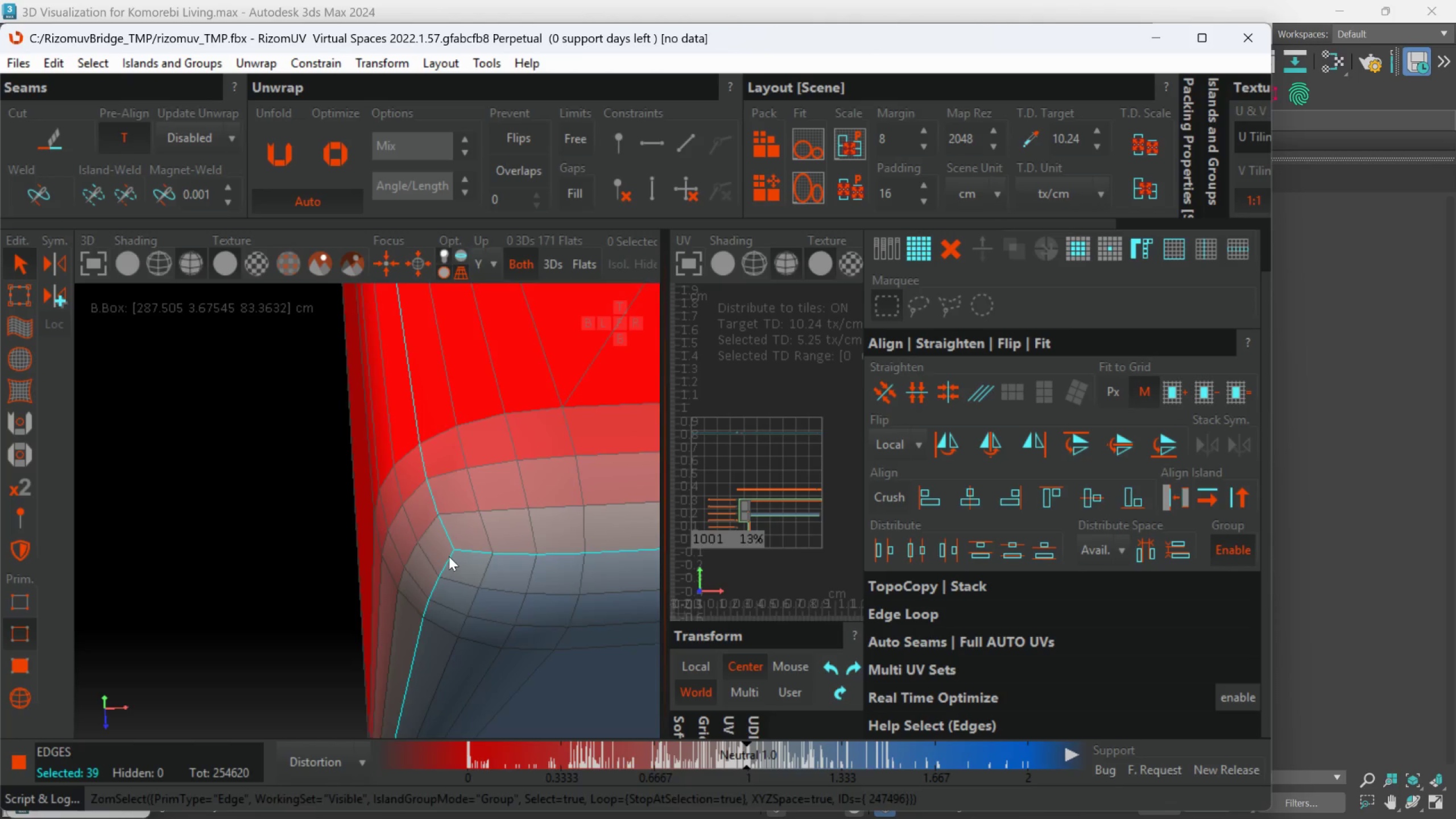 
scroll: coordinate [491, 560], scroll_direction: down, amount: 17.0
 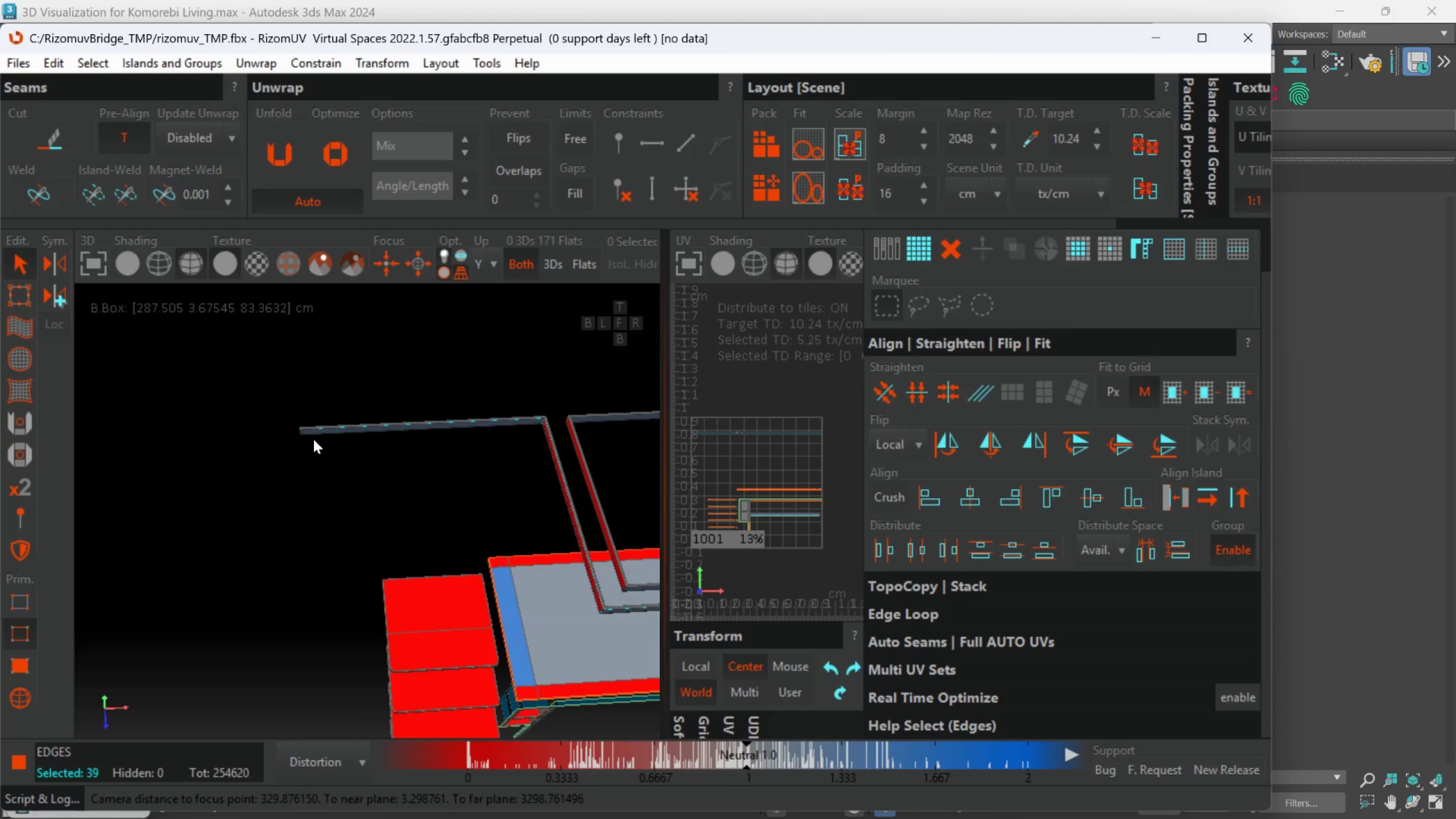 
scroll: coordinate [349, 433], scroll_direction: up, amount: 1.0
 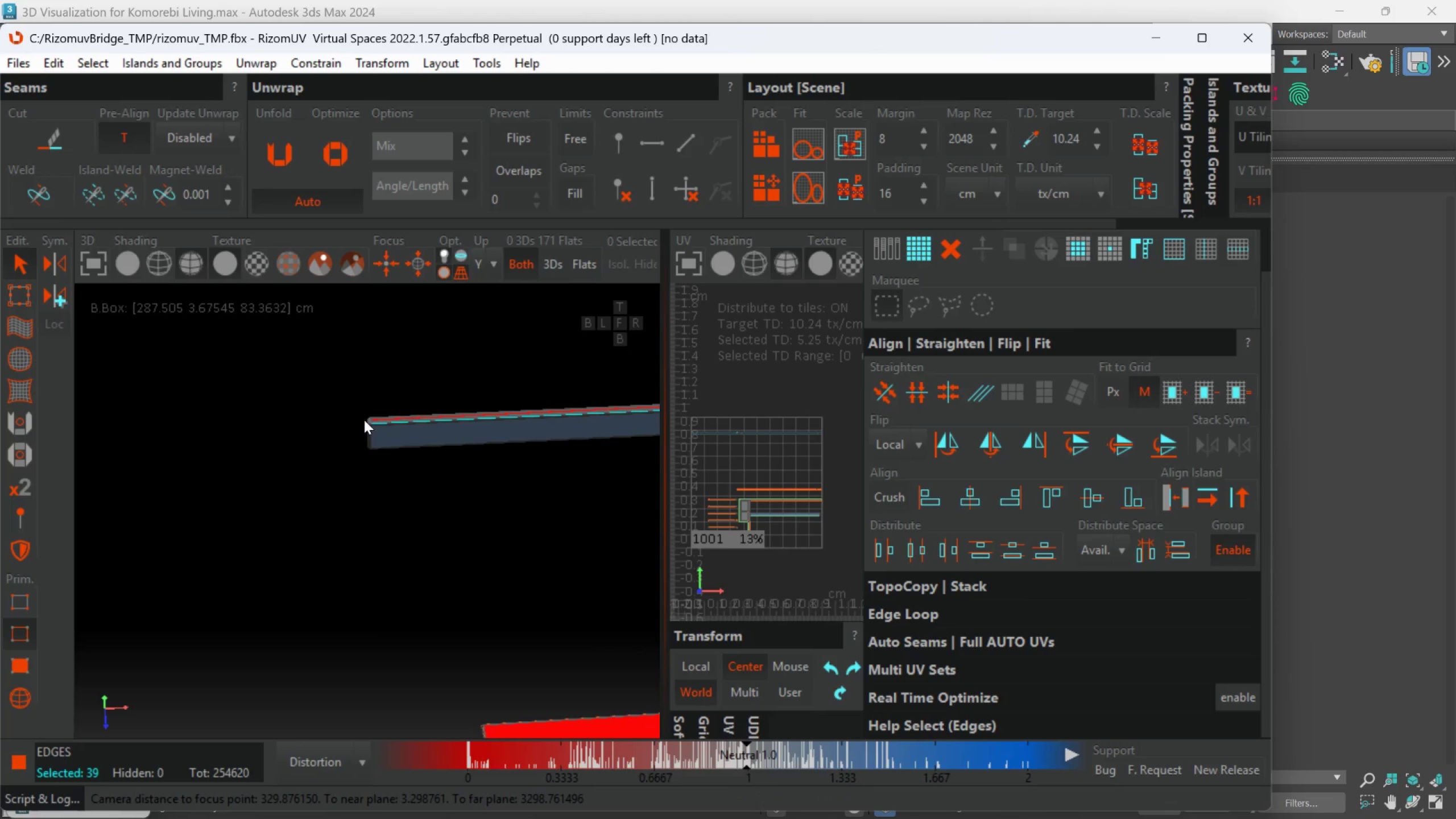 
scroll: coordinate [387, 438], scroll_direction: down, amount: 1.0
 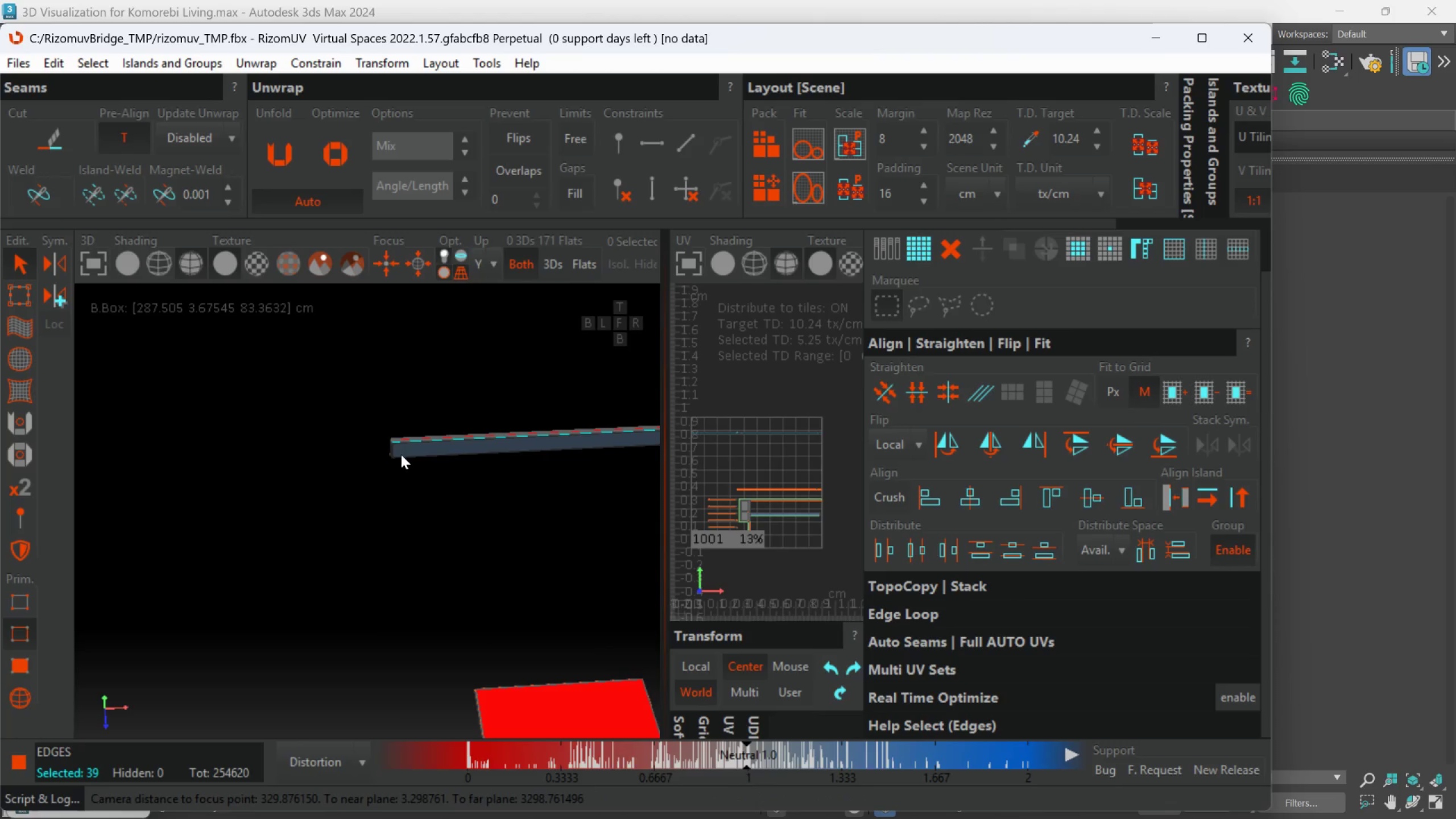 
hold_key(key=AltLeft, duration=0.59)
 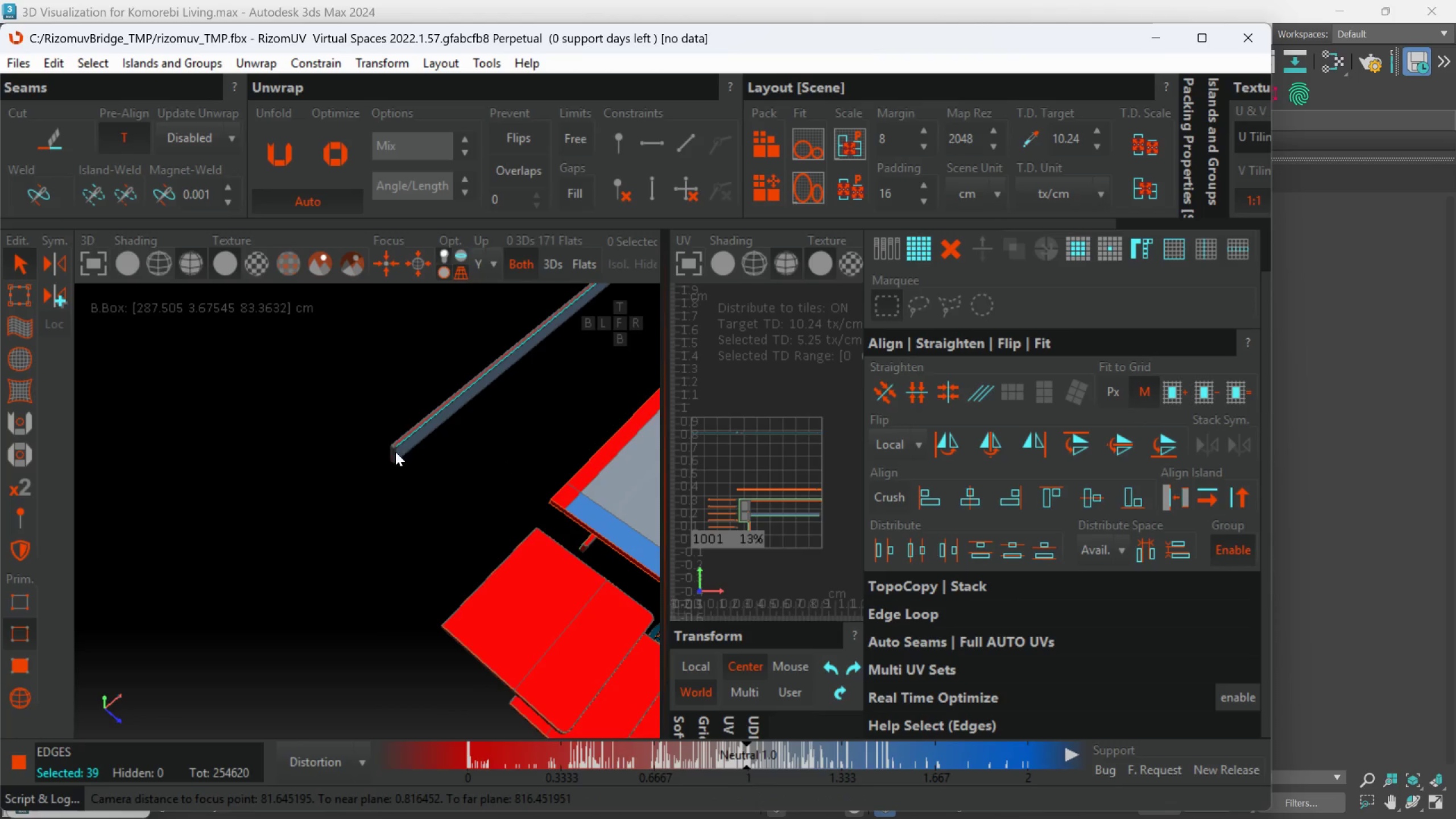 
hold_key(key=ControlLeft, duration=1.38)
 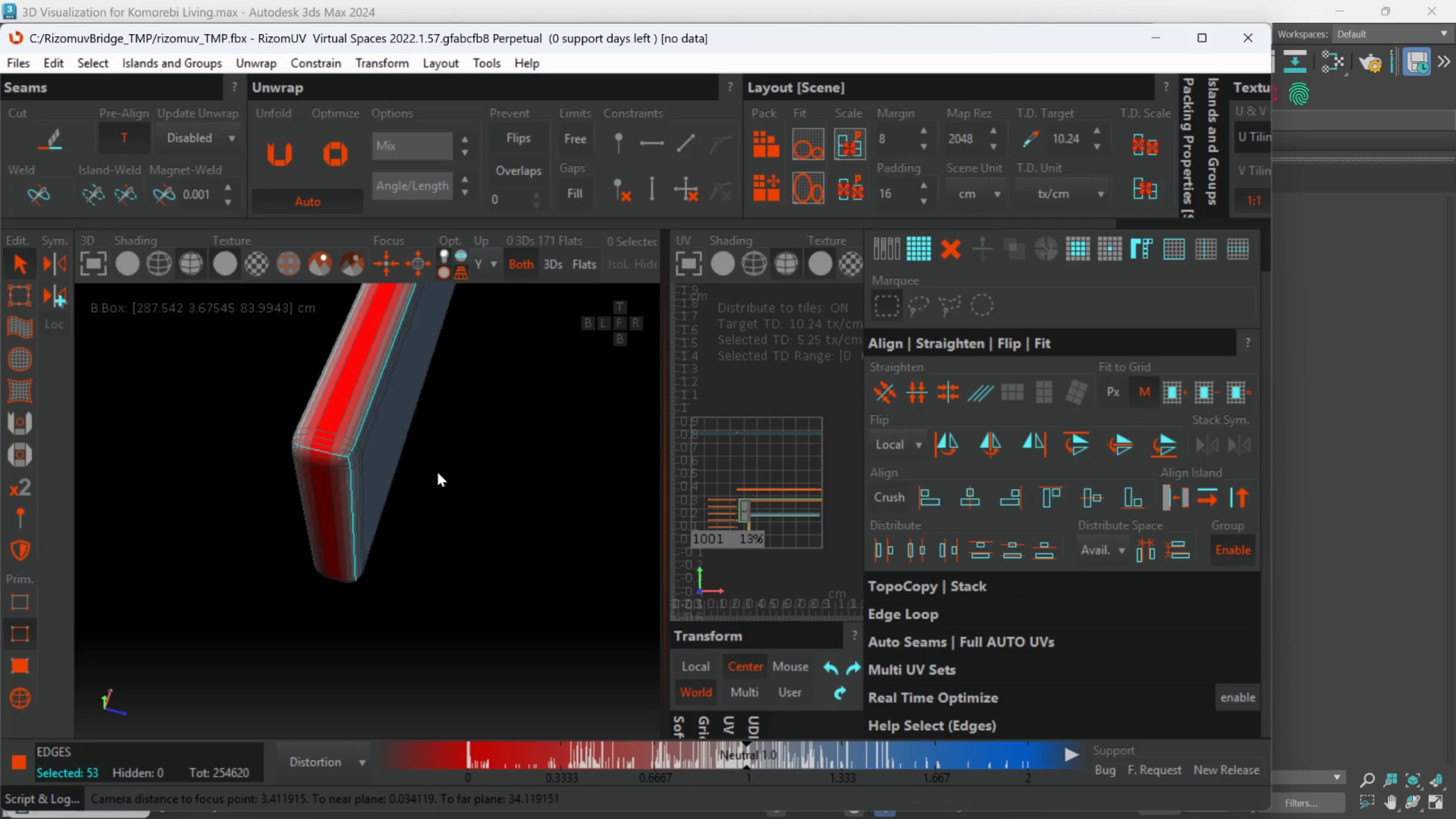 
scroll: coordinate [382, 457], scroll_direction: up, amount: 9.0
 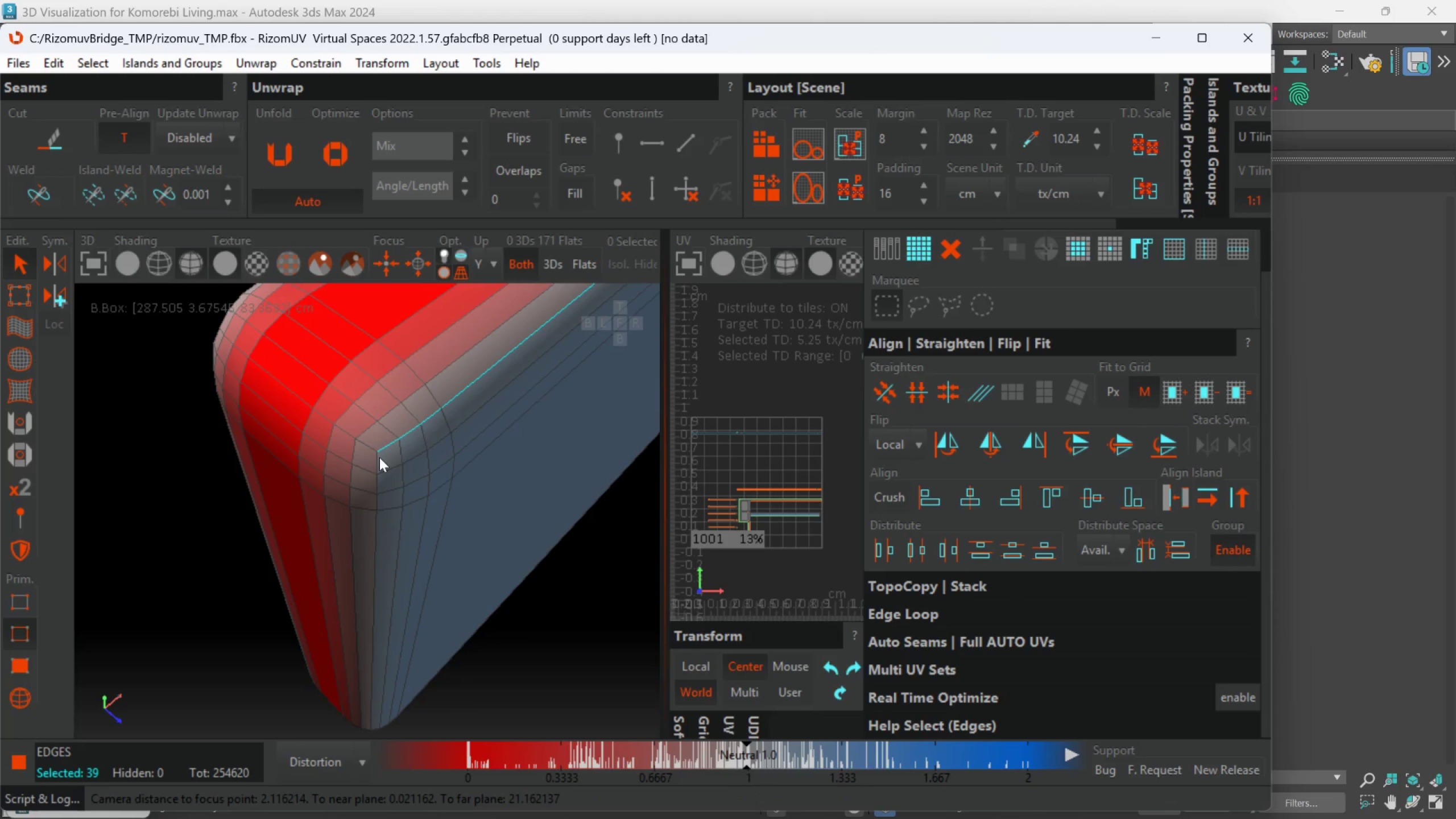 
double_click([377, 458])
 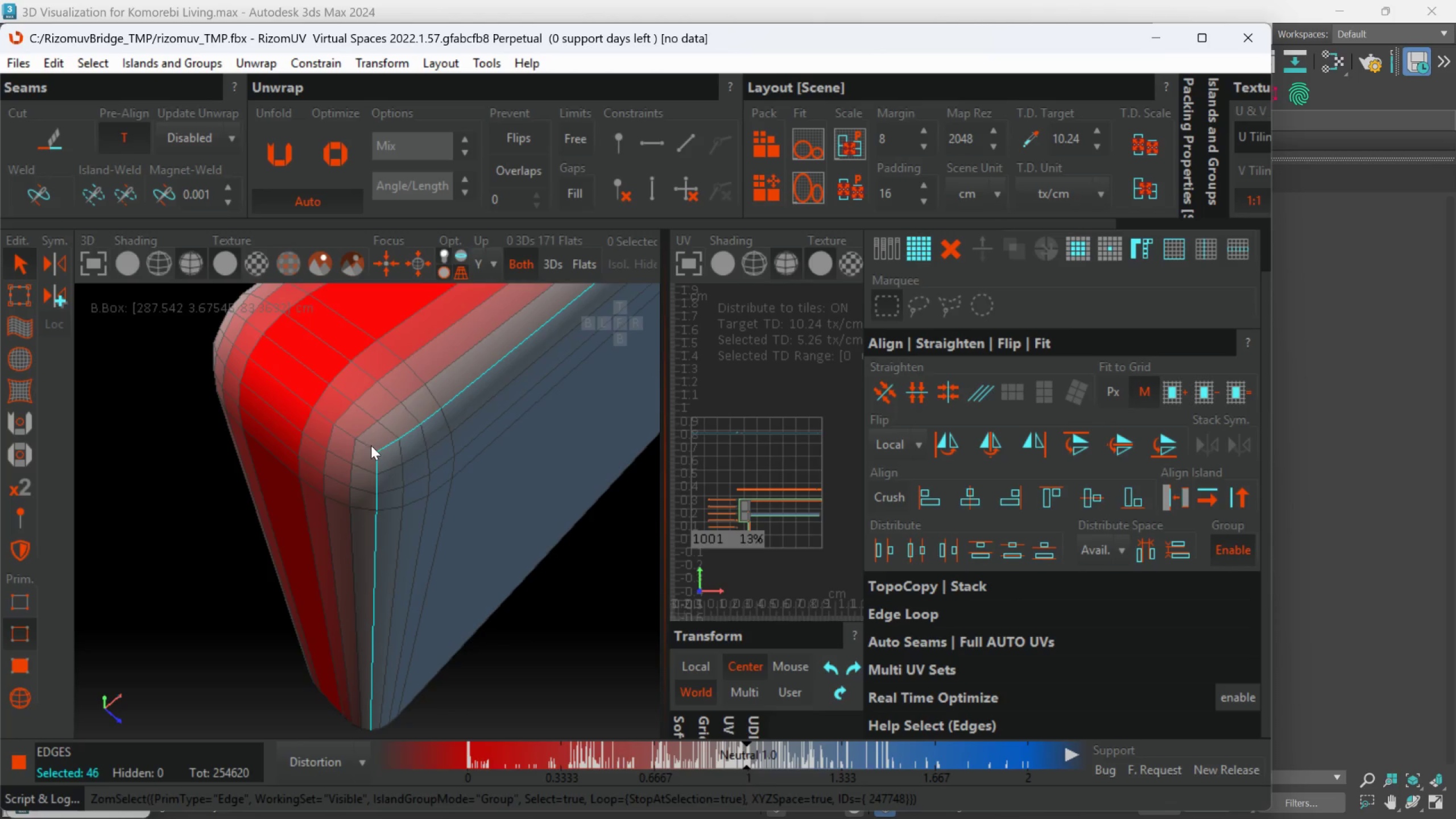 
double_click([371, 445])
 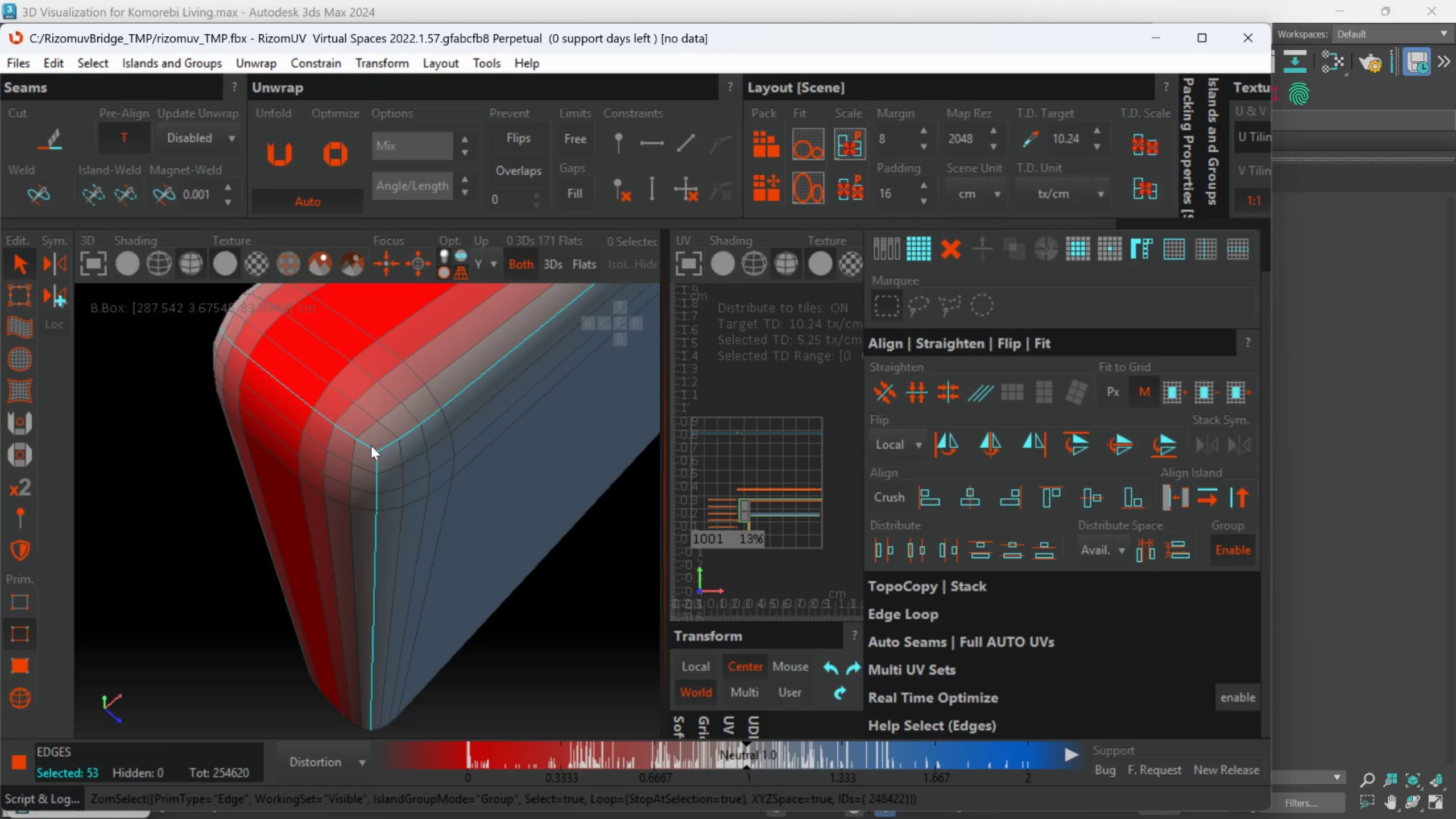 
hold_key(key=AltLeft, duration=0.62)
 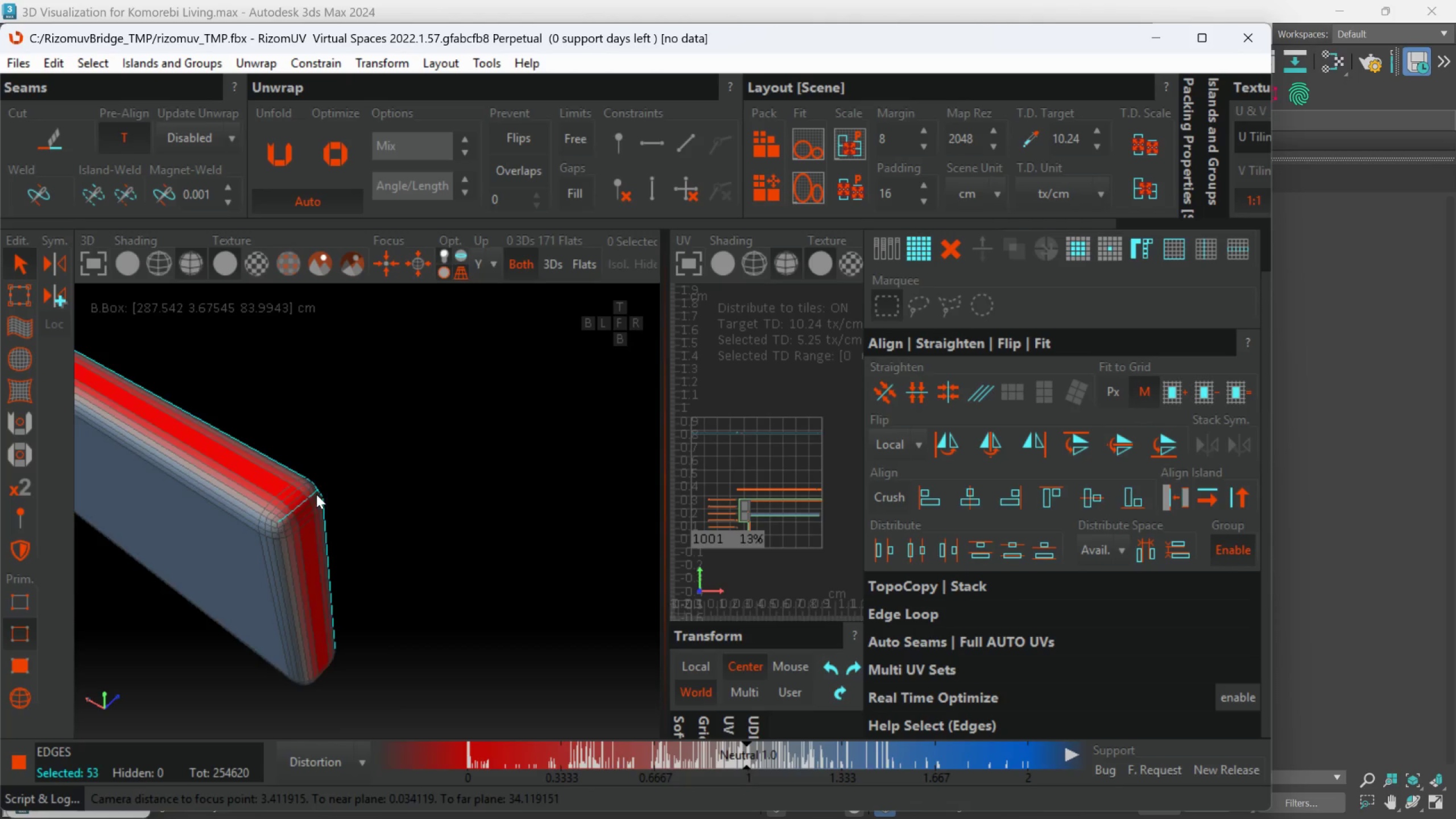 
scroll: coordinate [370, 457], scroll_direction: down, amount: 5.0
 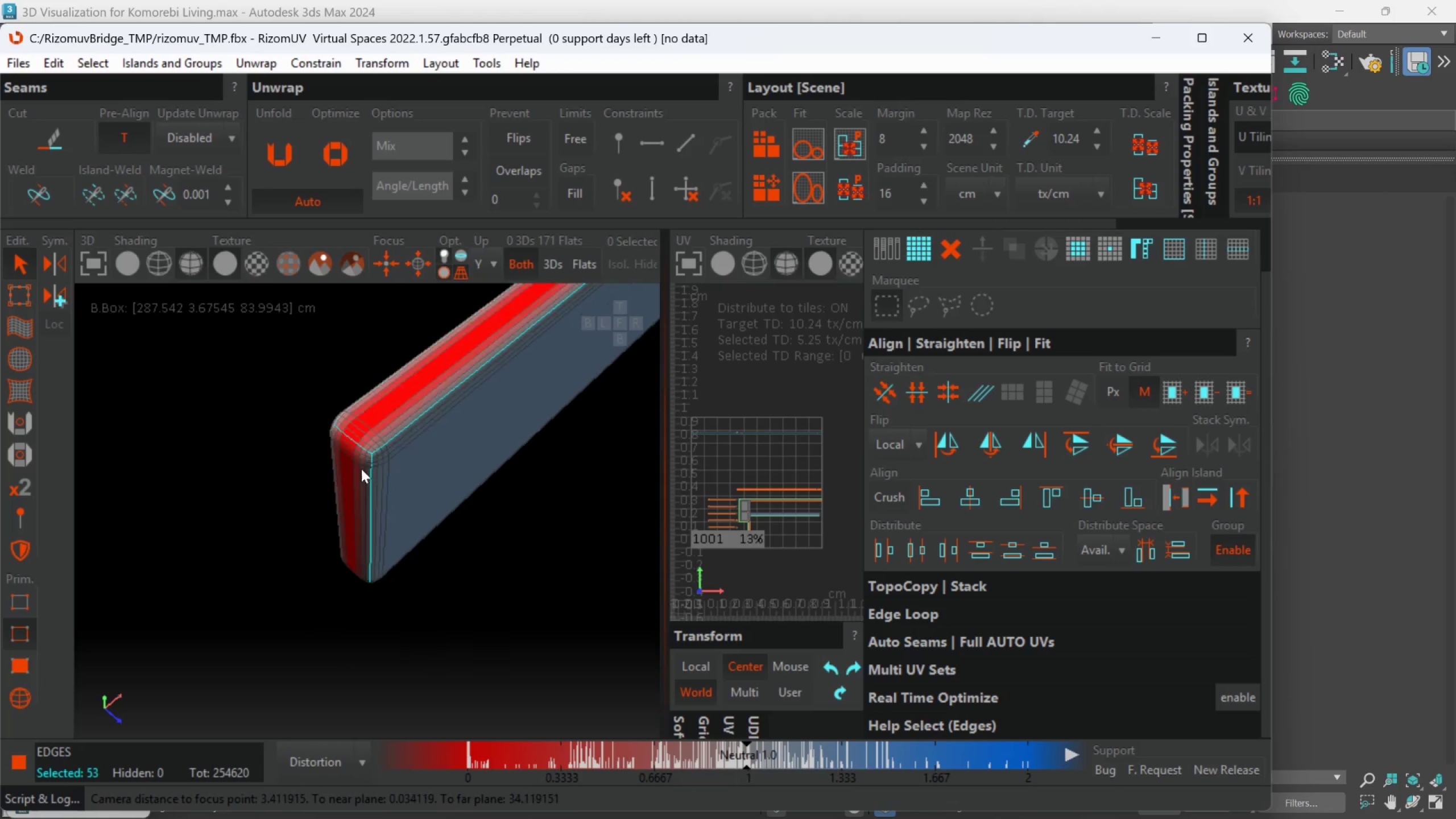 
hold_key(key=ControlLeft, duration=1.08)
 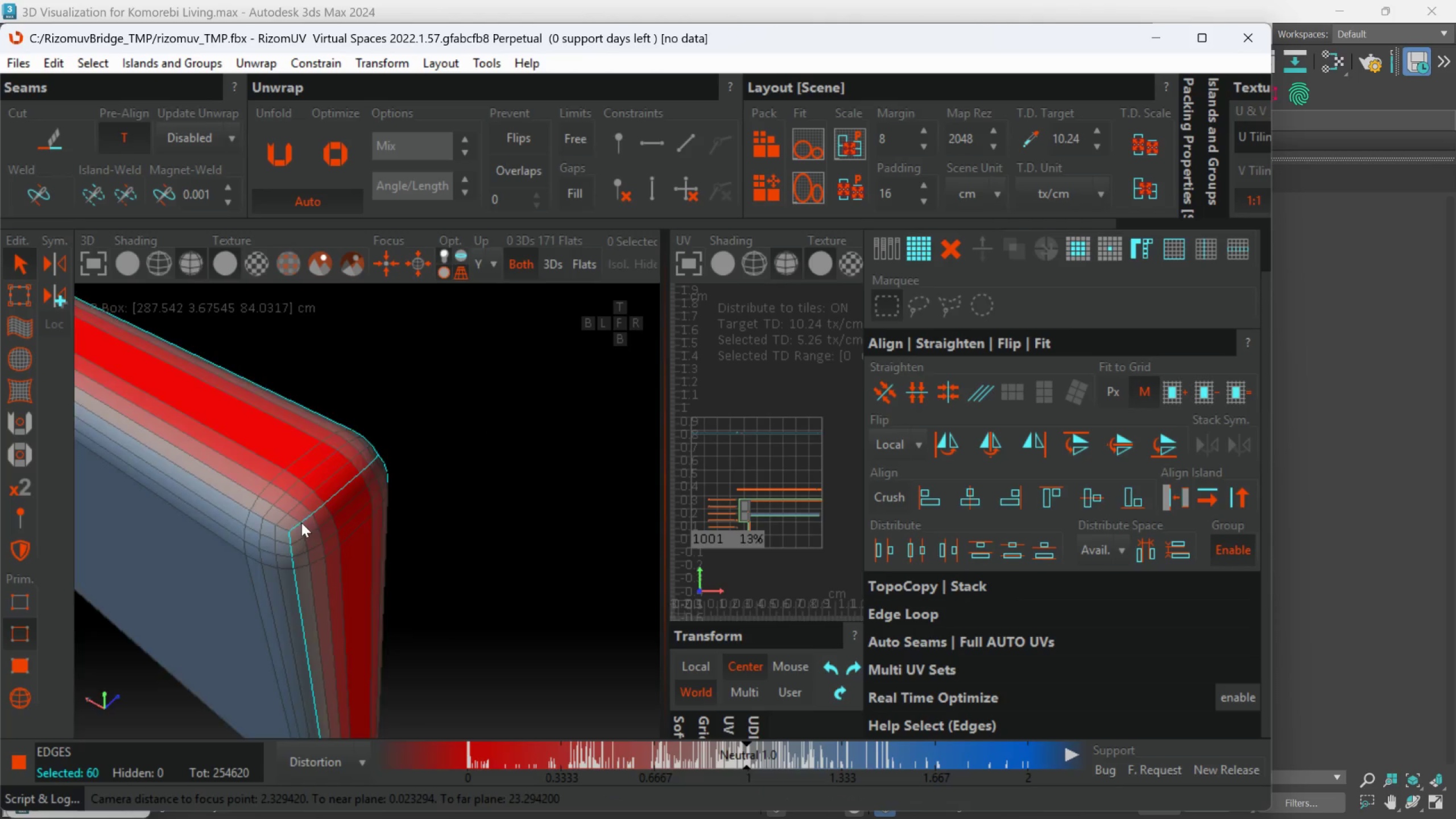 
scroll: coordinate [278, 563], scroll_direction: up, amount: 4.0
 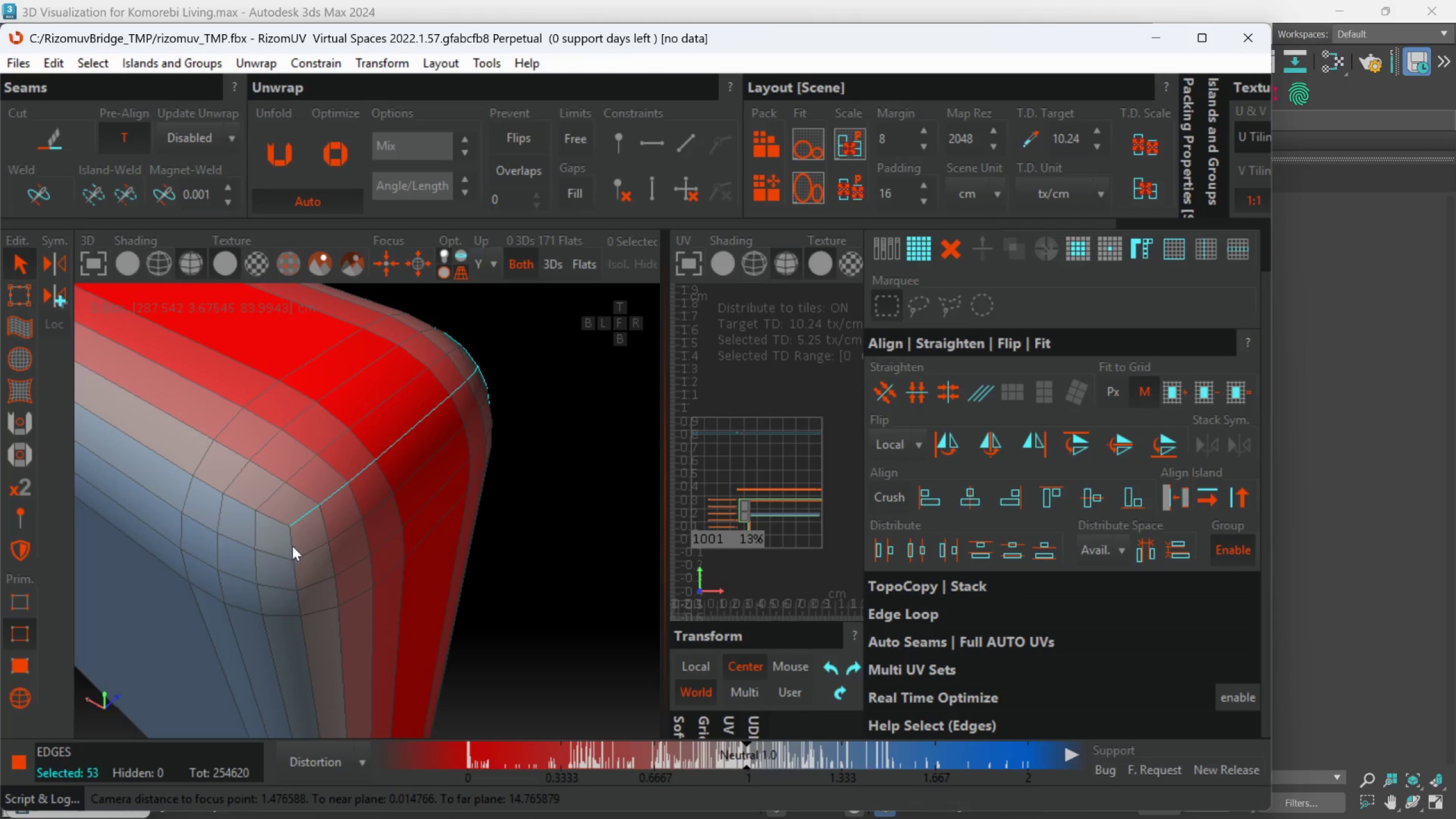 
double_click([292, 543])
 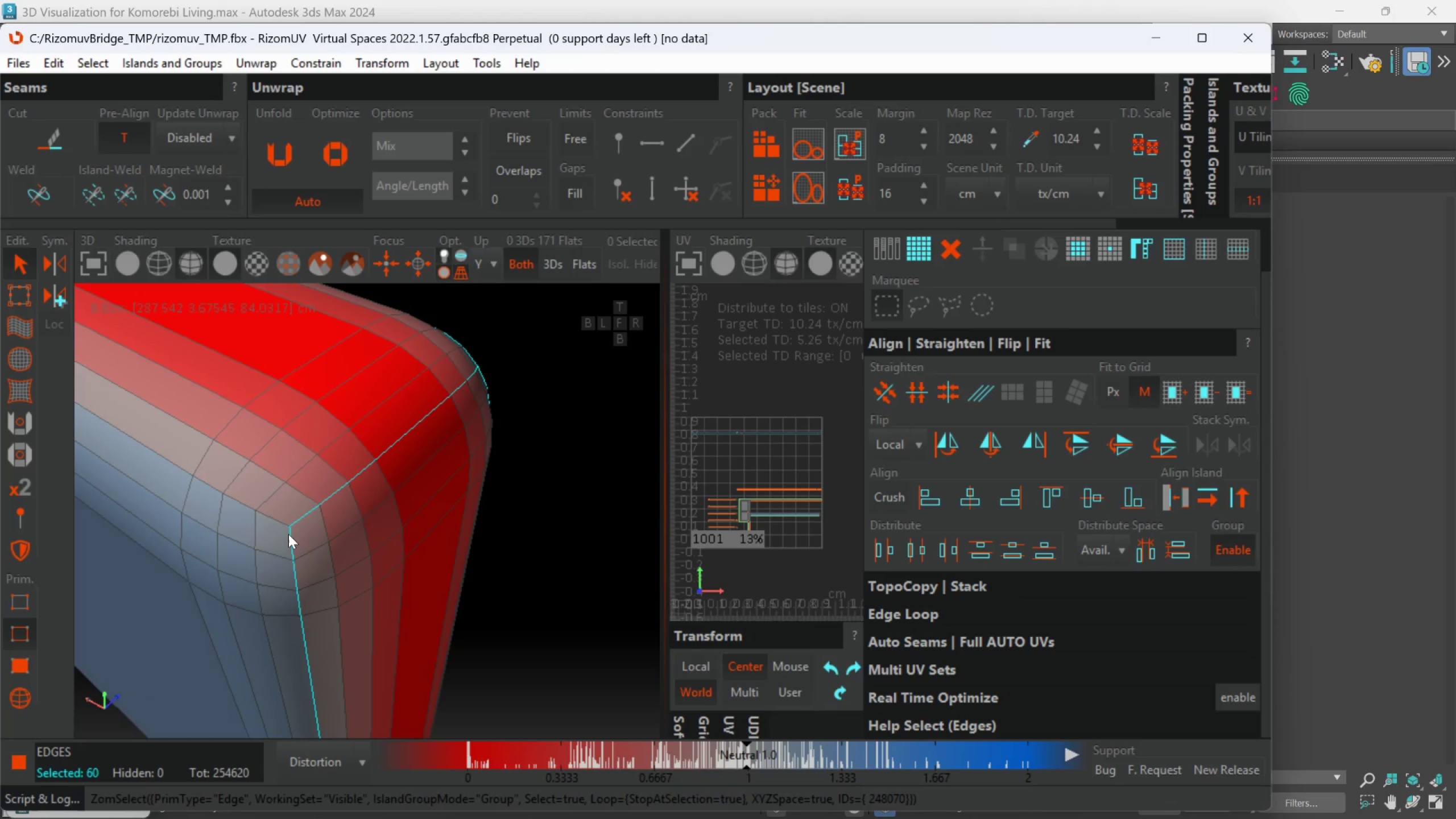 
hold_key(key=AltLeft, duration=0.62)
 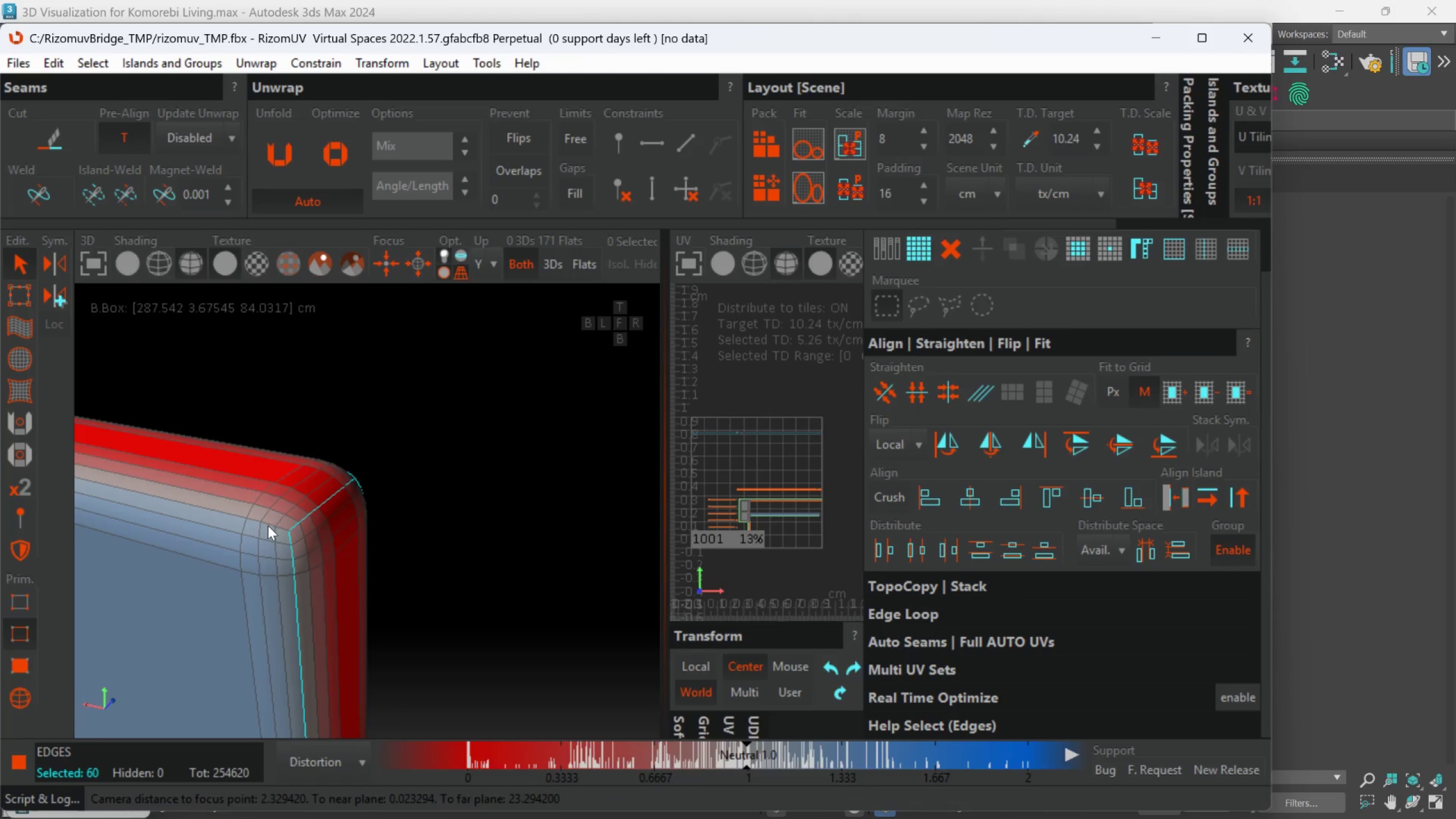 
scroll: coordinate [288, 533], scroll_direction: down, amount: 3.0
 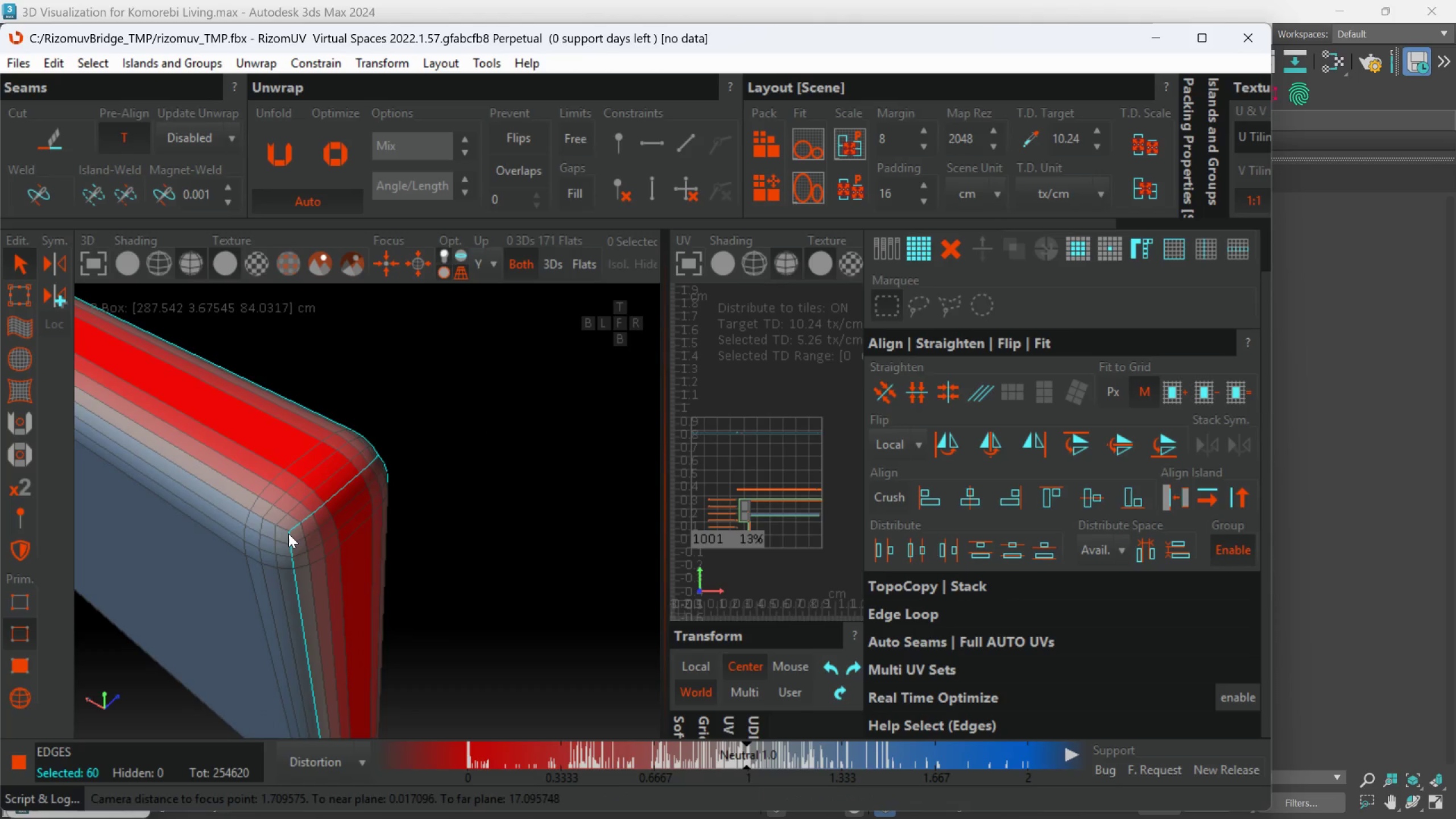 
hold_key(key=ControlLeft, duration=0.74)
 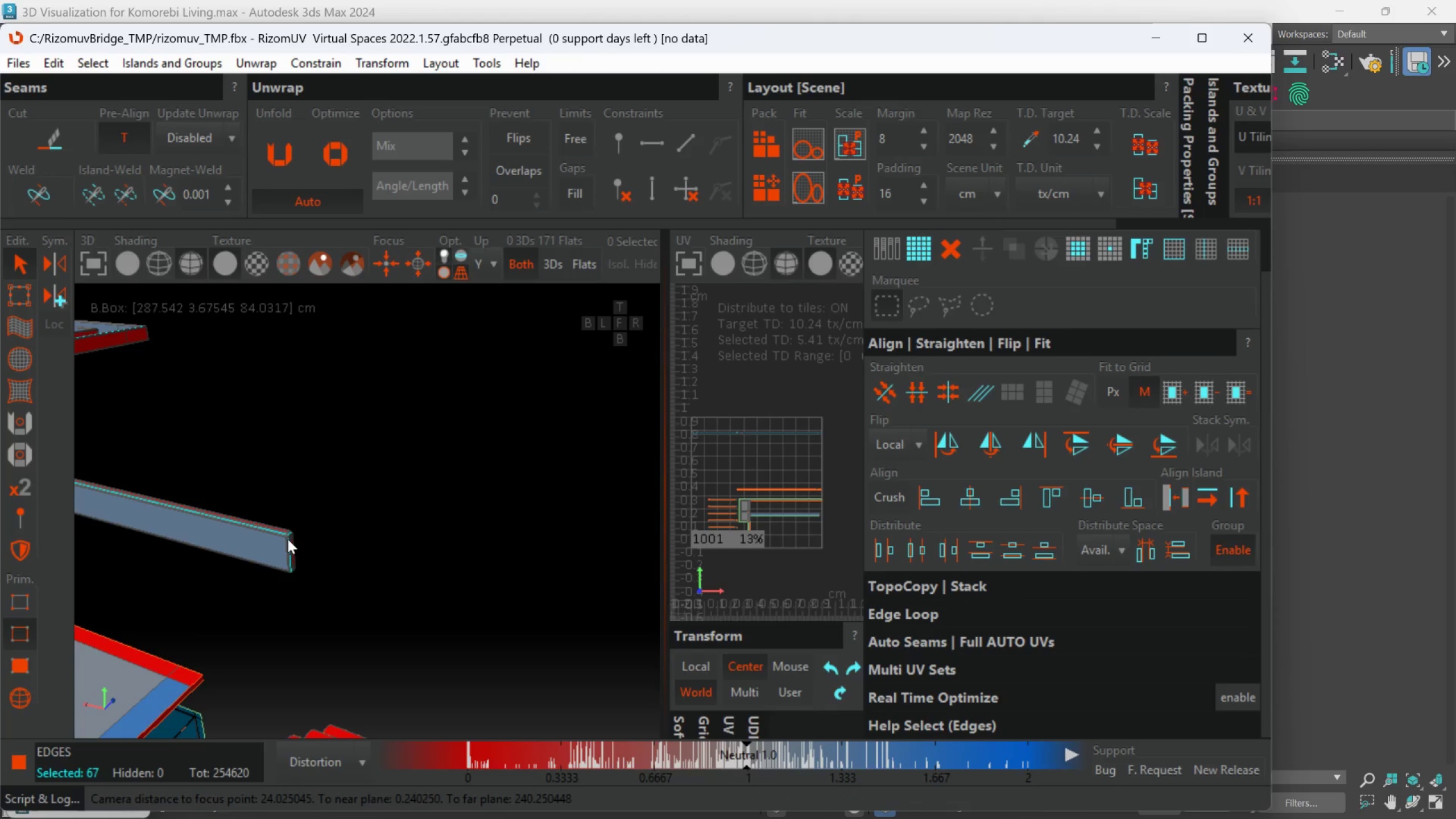 
scroll: coordinate [268, 526], scroll_direction: up, amount: 1.0
 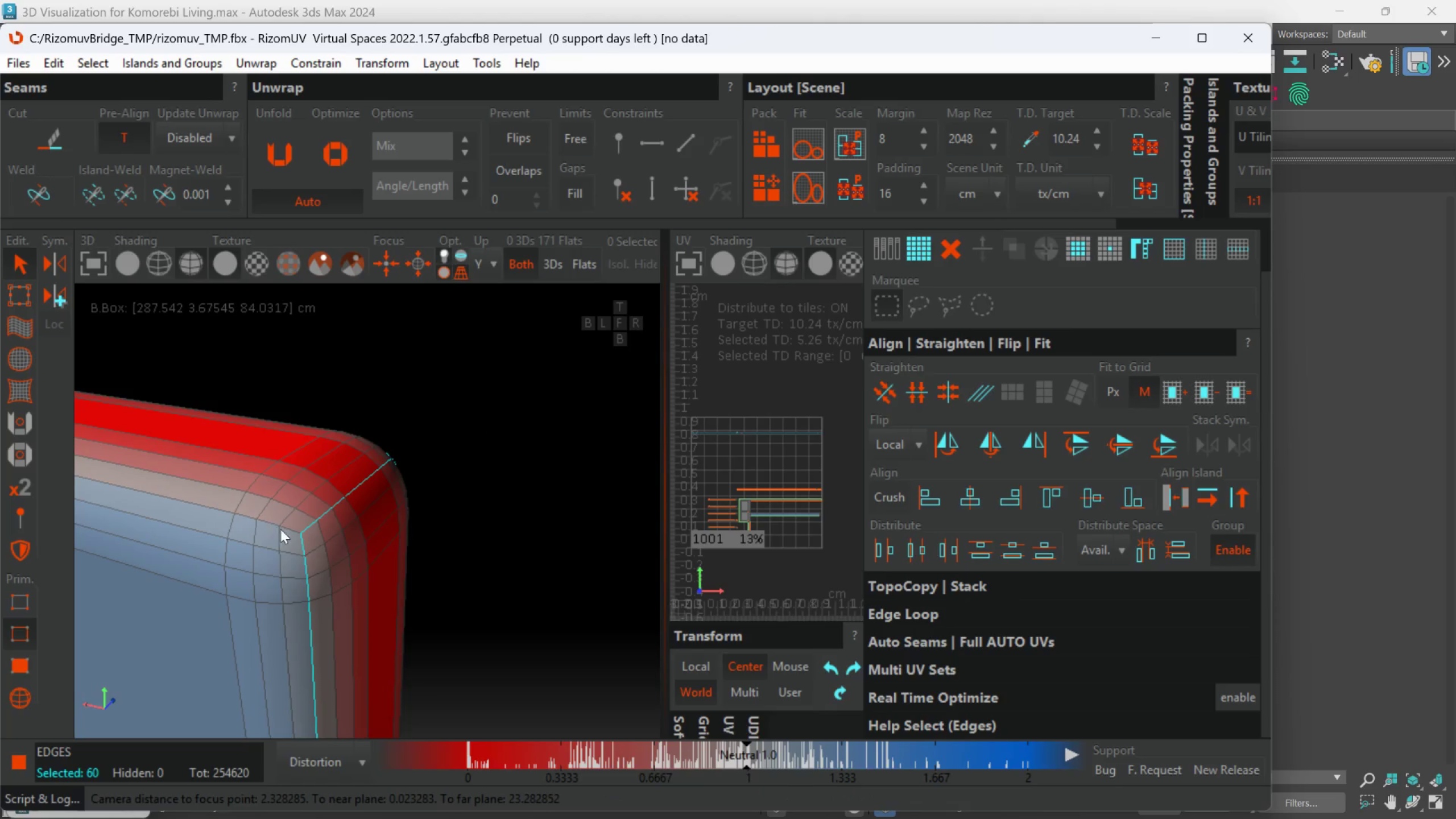 
double_click([287, 529])
 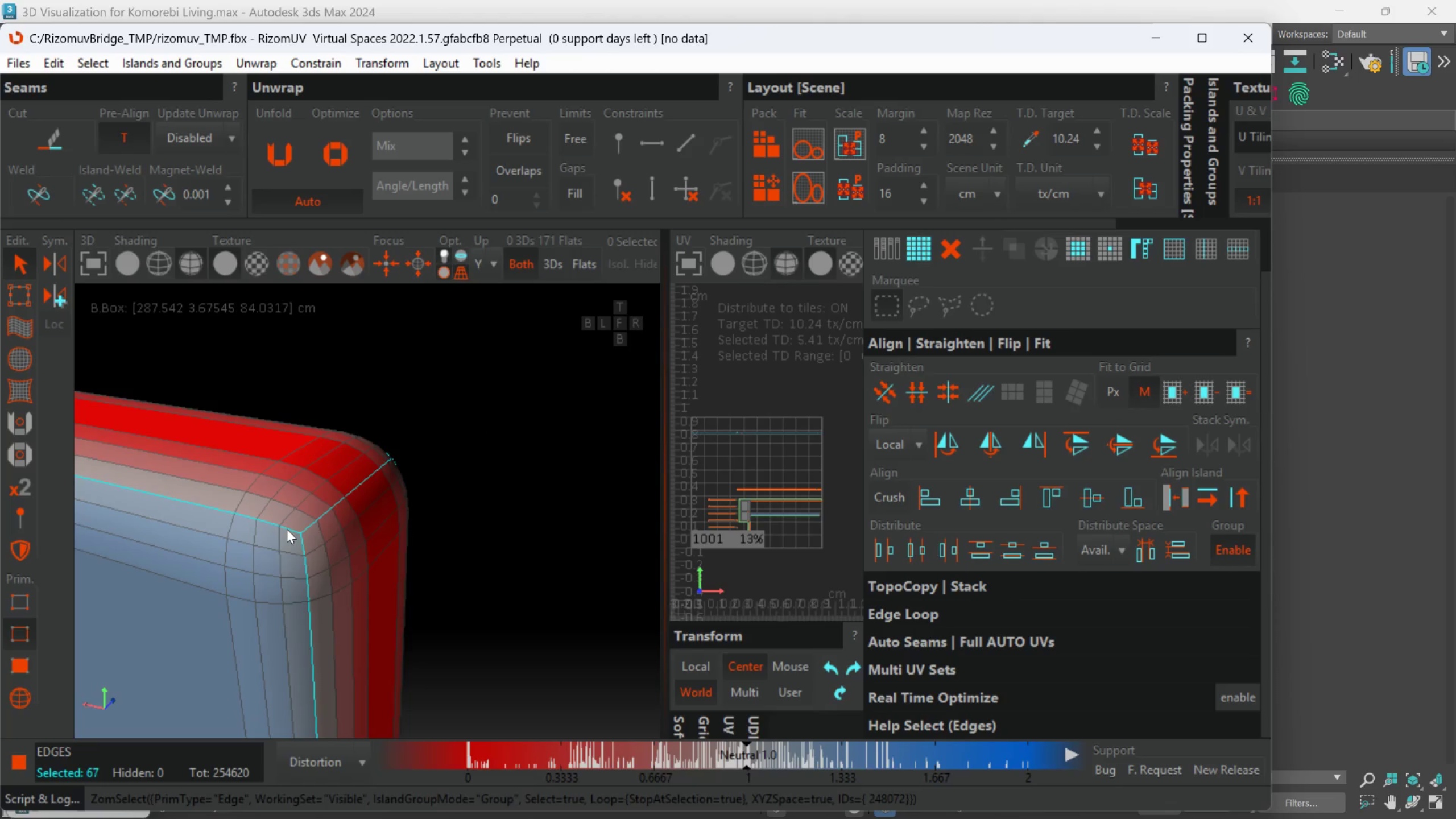 
hold_key(key=AltLeft, duration=0.82)
scroll: coordinate [288, 543], scroll_direction: down, amount: 12.0
 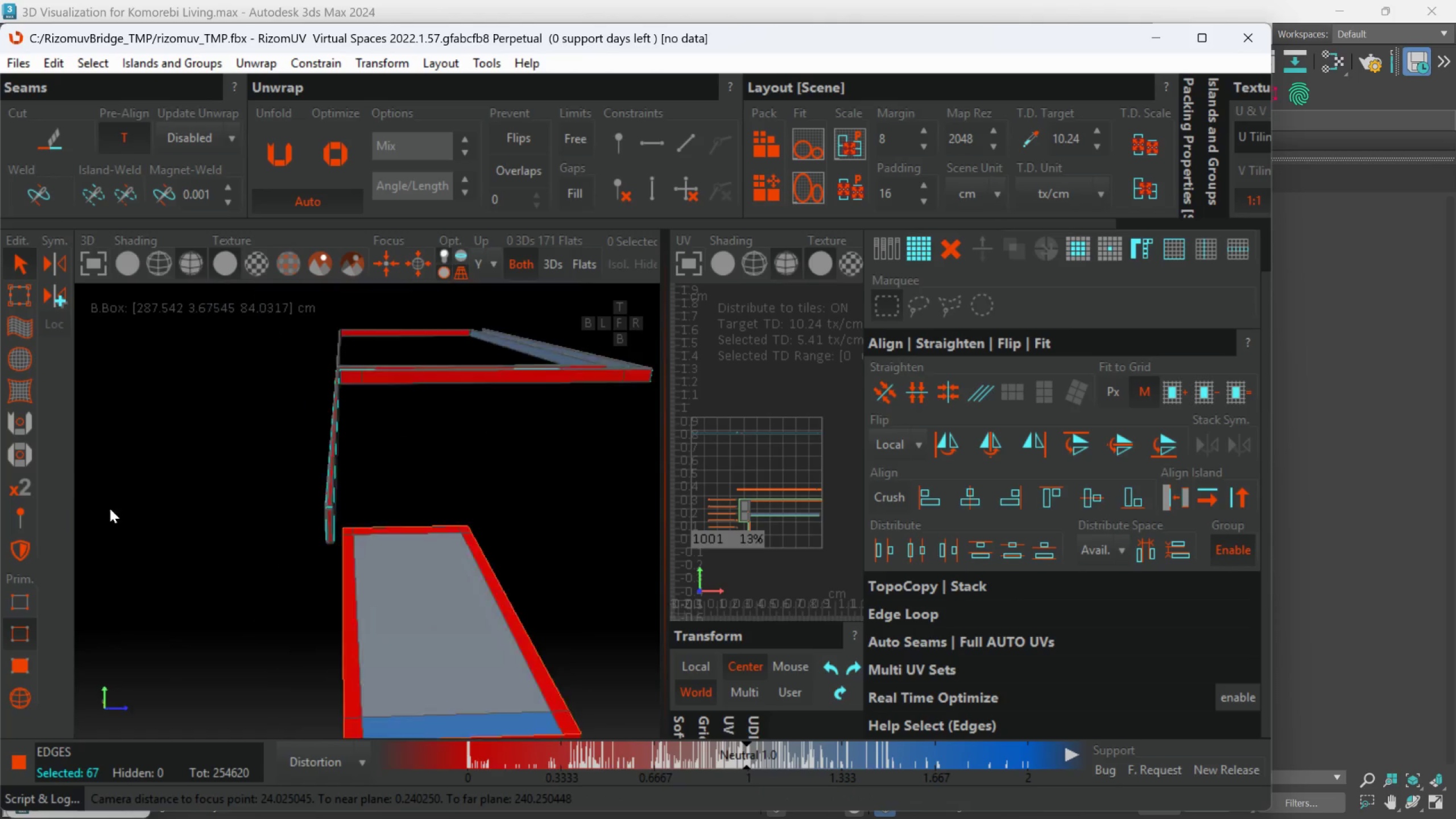 
hold_key(key=ControlLeft, duration=0.81)
 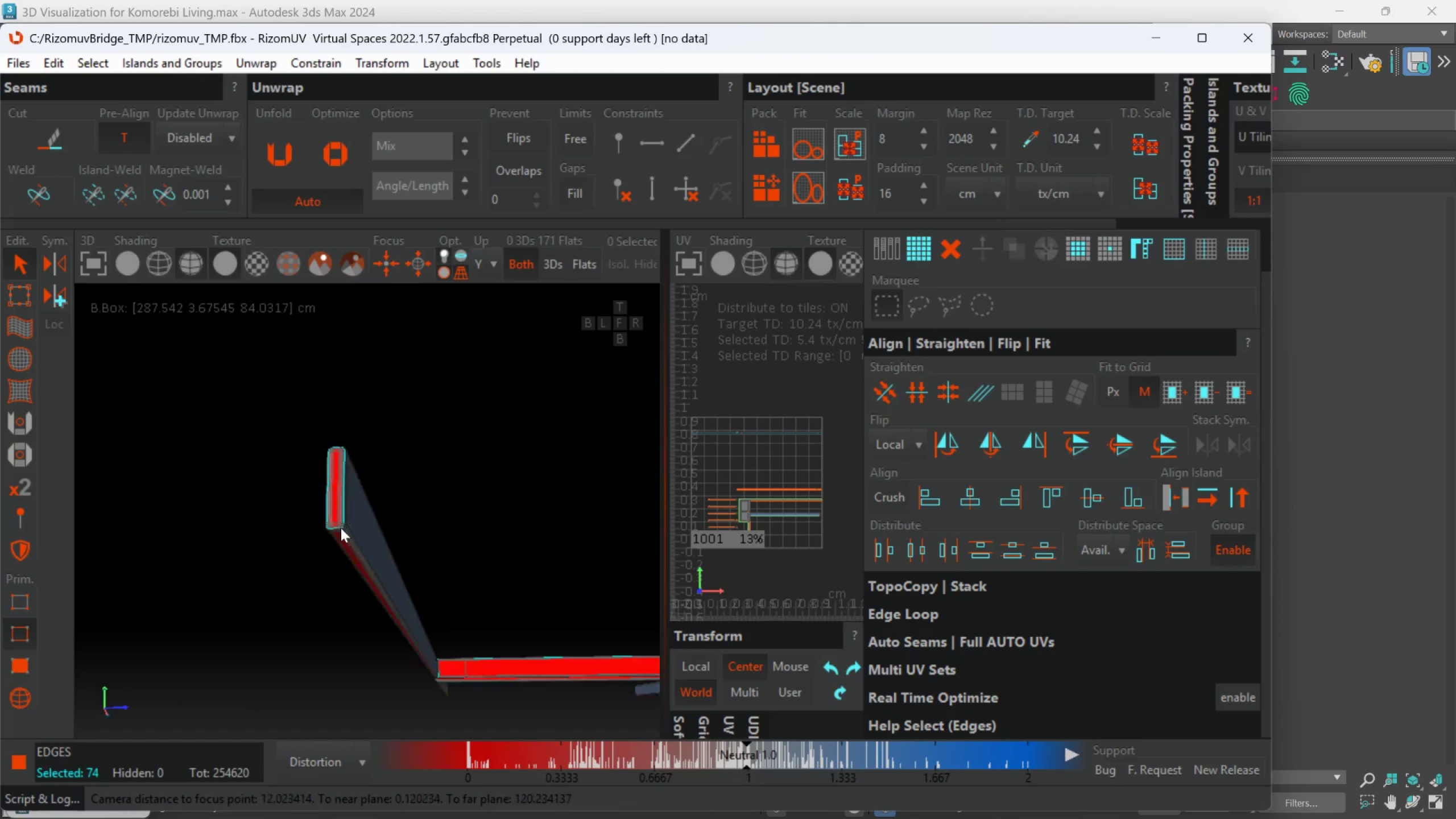 
scroll: coordinate [326, 512], scroll_direction: up, amount: 9.0
 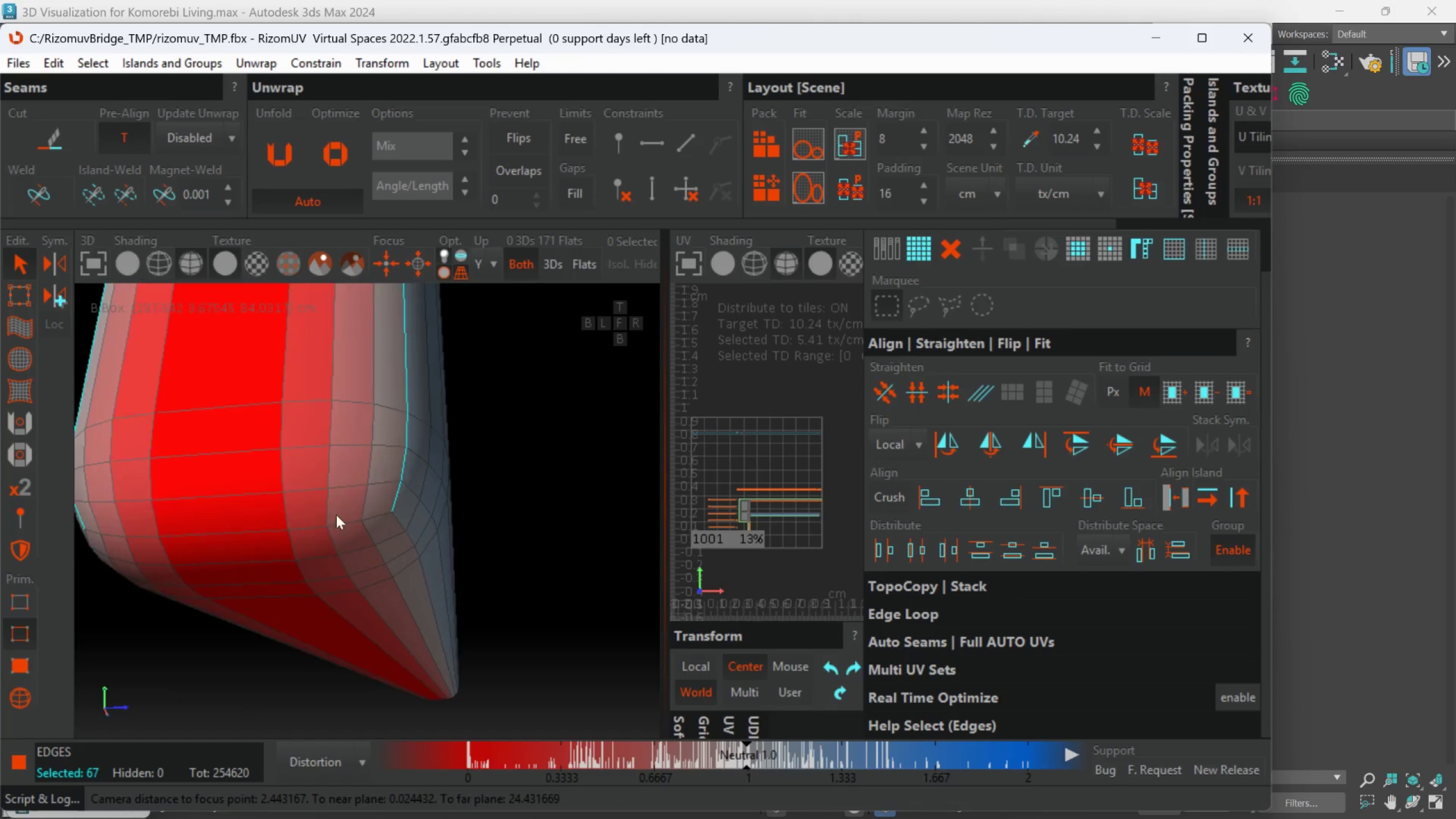 
double_click([340, 524])
 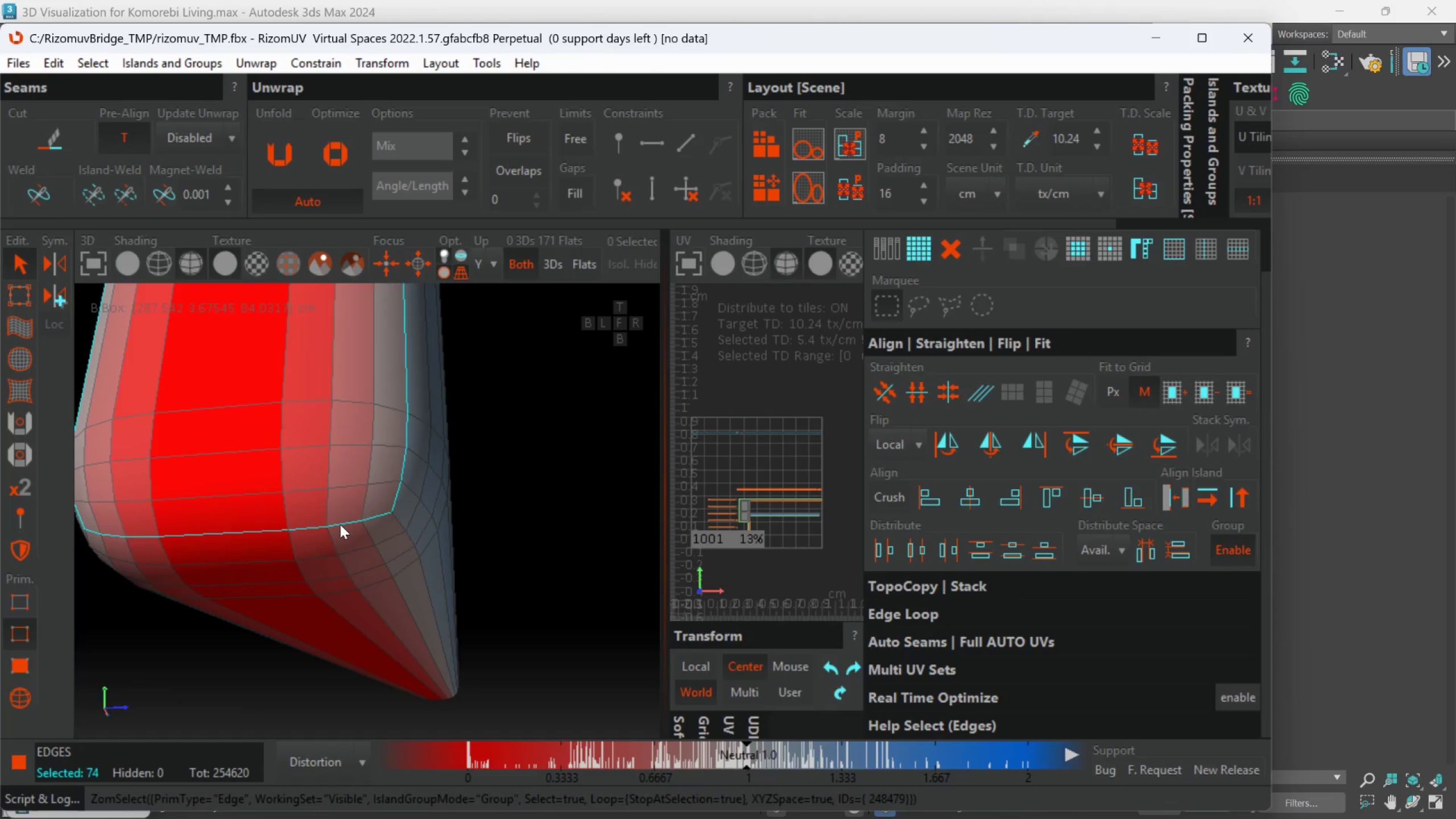 
hold_key(key=AltLeft, duration=0.56)
 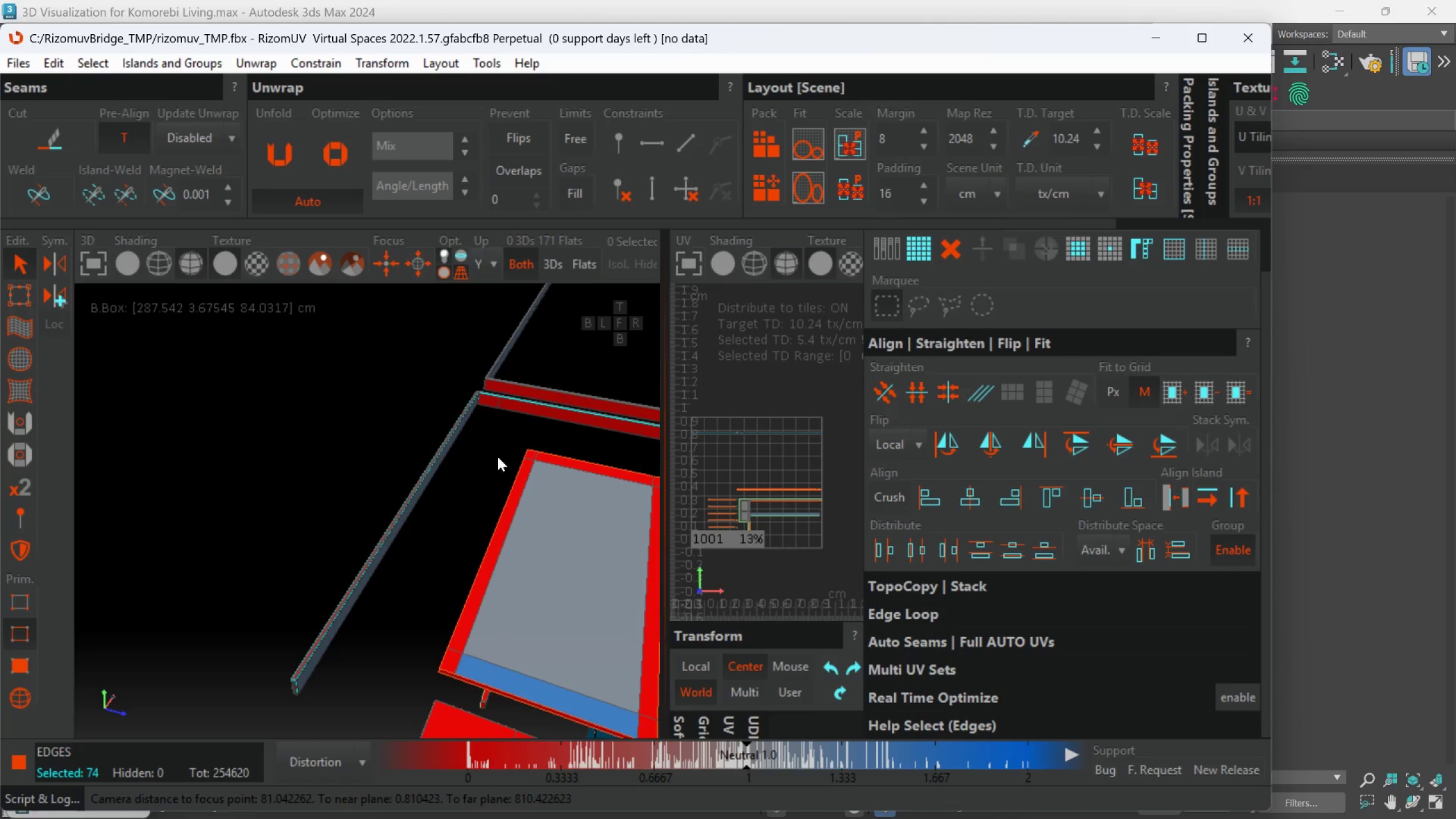 
scroll: coordinate [348, 524], scroll_direction: down, amount: 14.0
 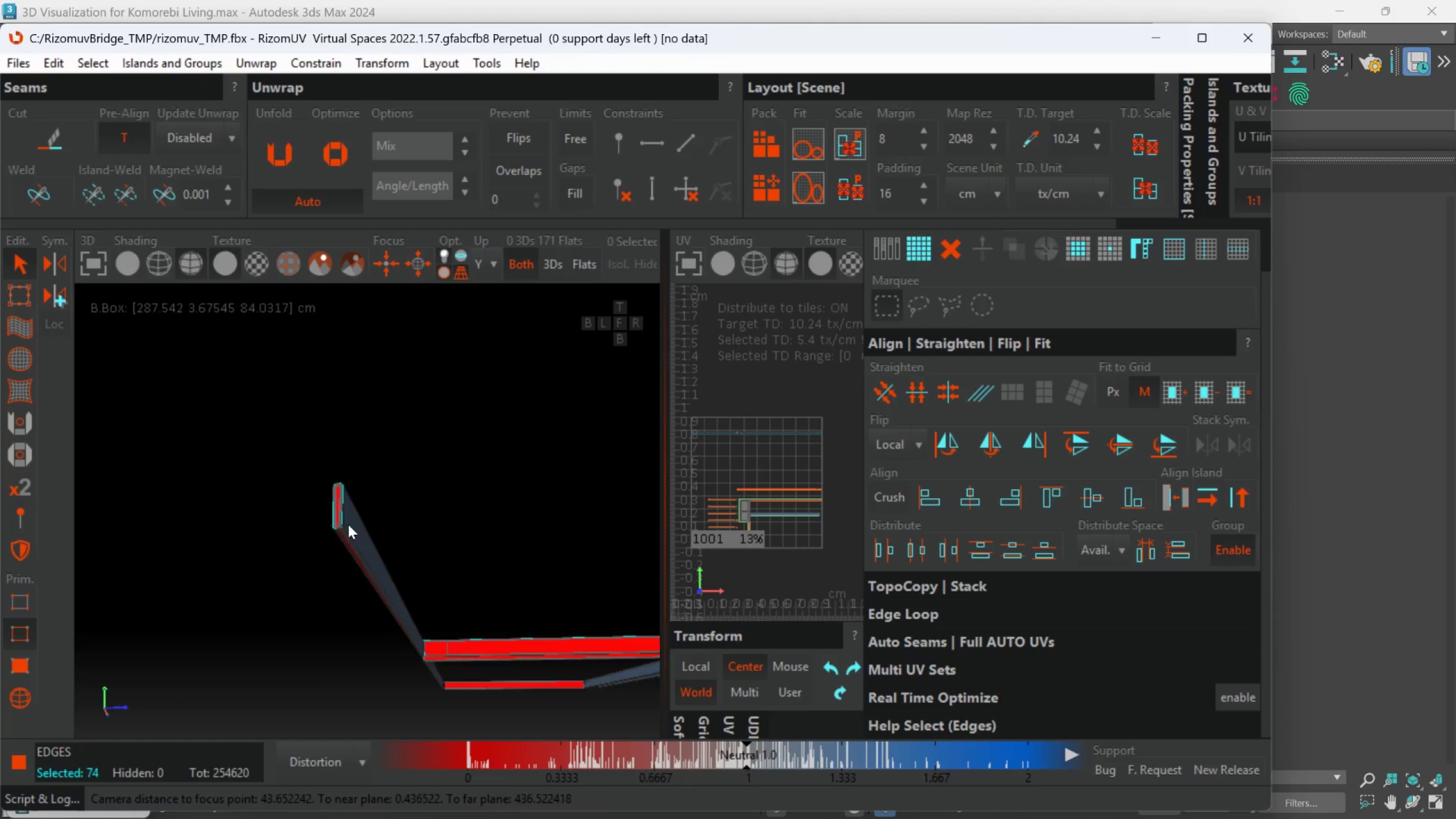 
hold_key(key=AltLeft, duration=1.54)
 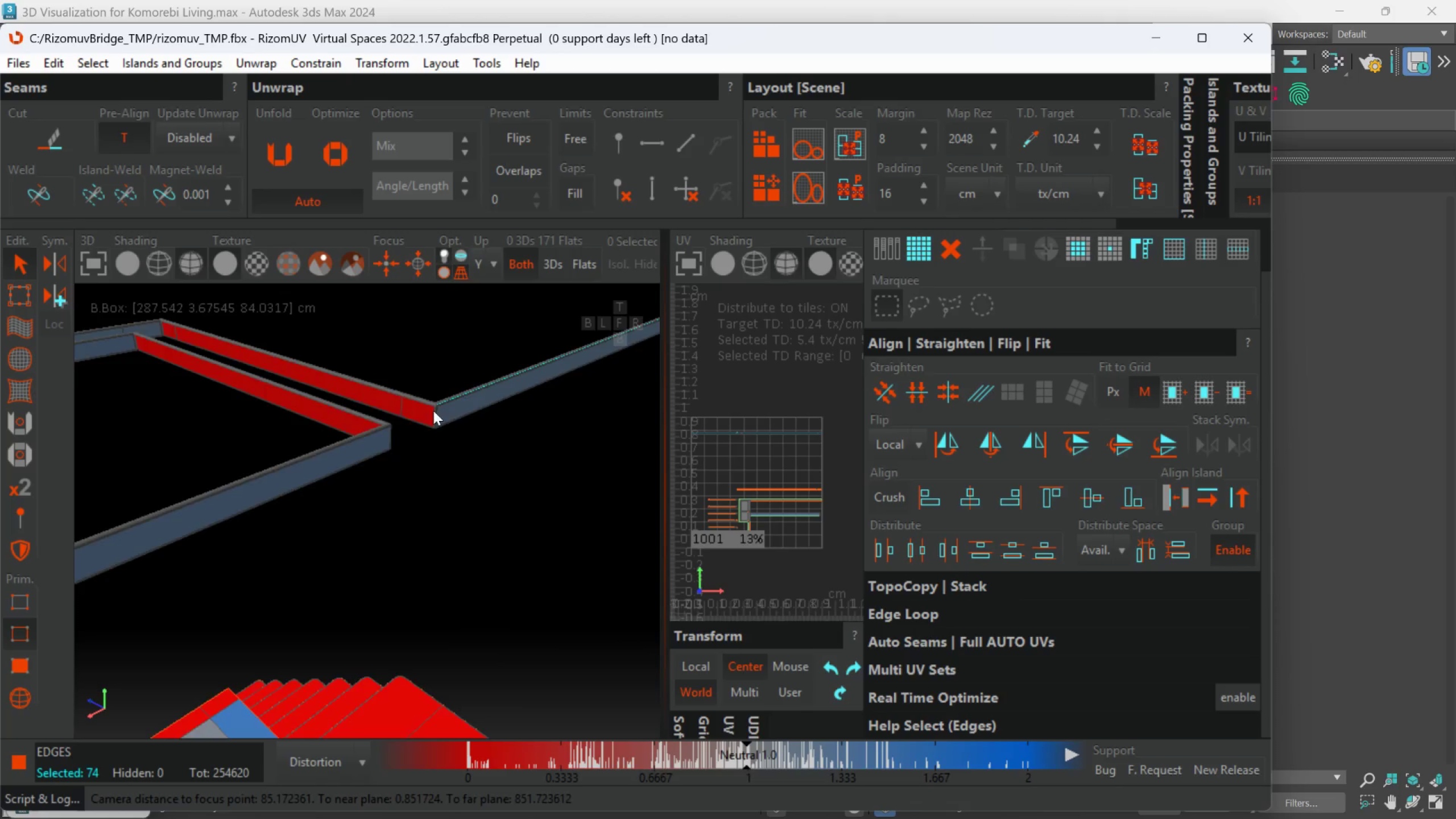 
scroll: coordinate [478, 410], scroll_direction: up, amount: 3.0
 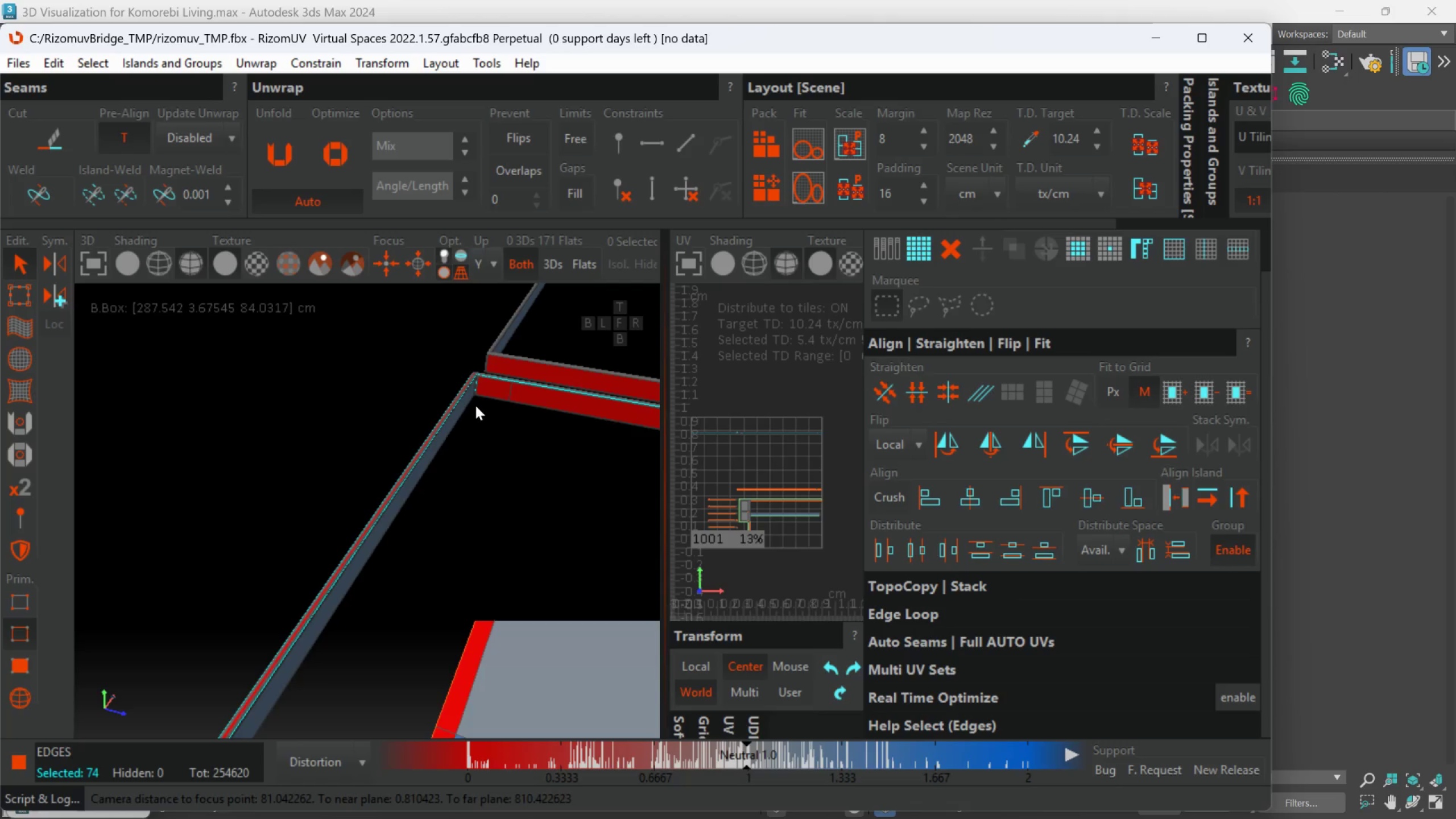 
hold_key(key=ControlLeft, duration=3.56)
 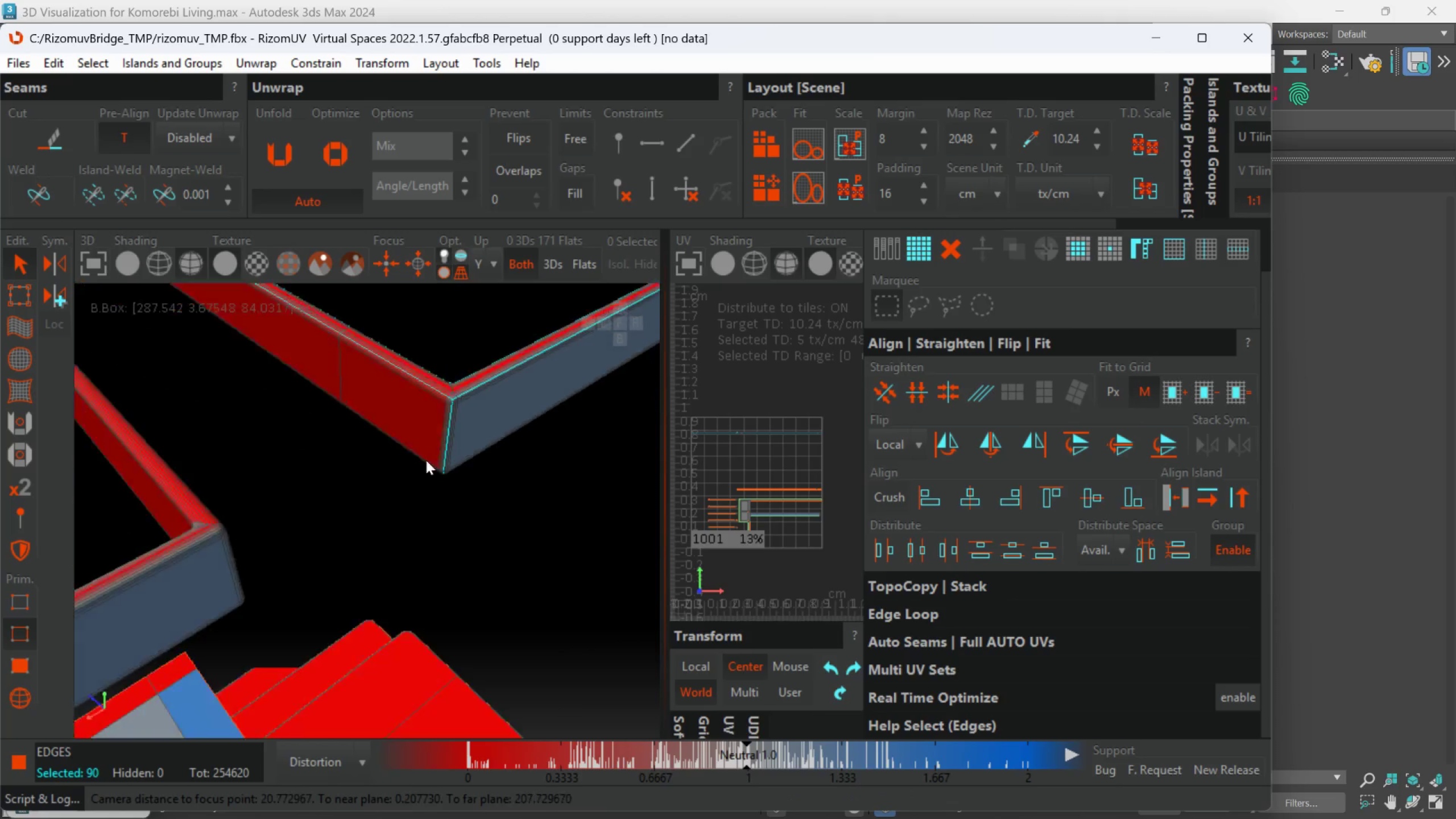 
scroll: coordinate [460, 403], scroll_direction: up, amount: 7.0
 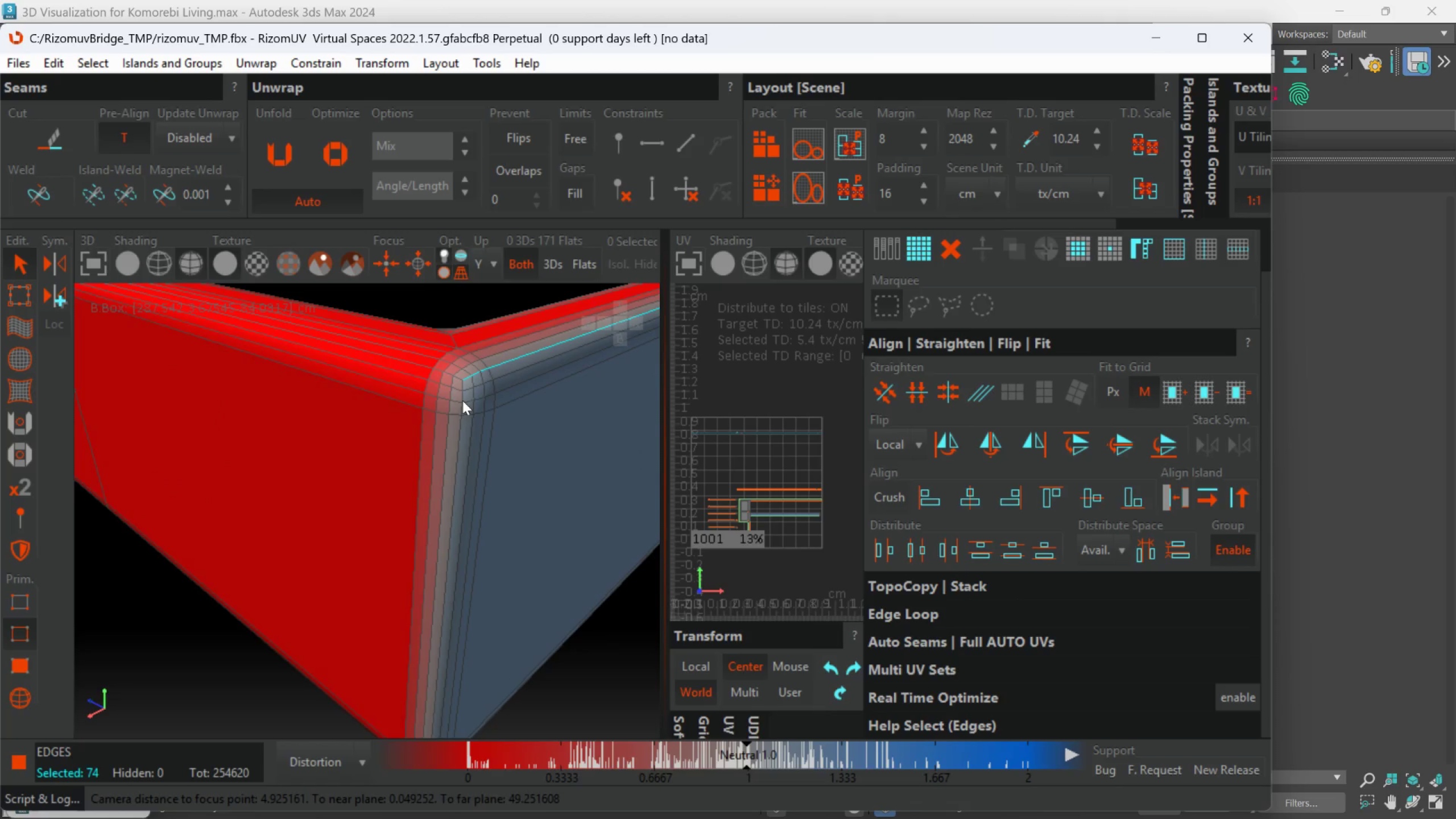 
double_click([461, 404])
 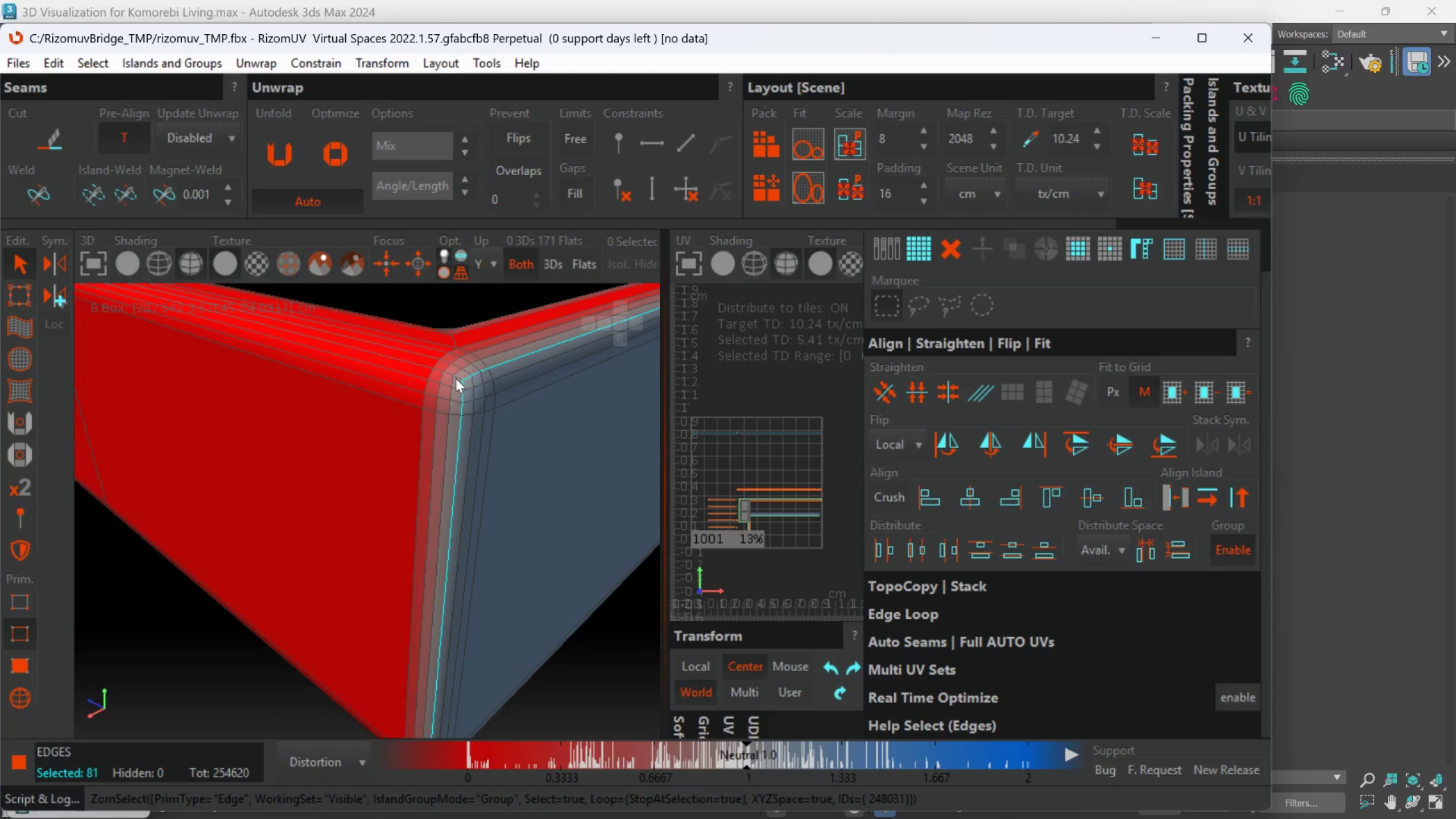 
double_click([456, 378])
 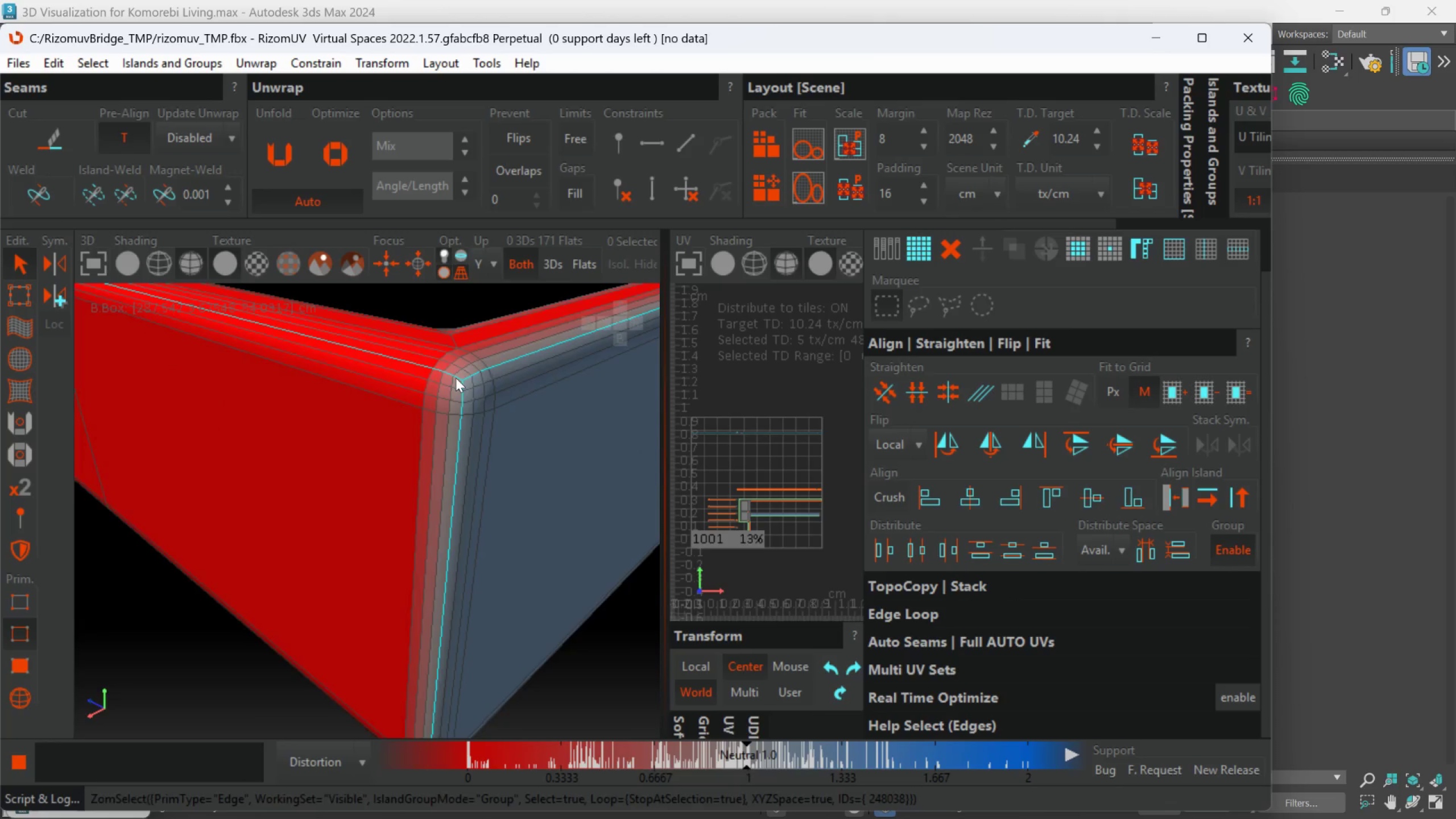 
hold_key(key=AltLeft, duration=0.78)
scroll: coordinate [370, 469], scroll_direction: down, amount: 23.0
 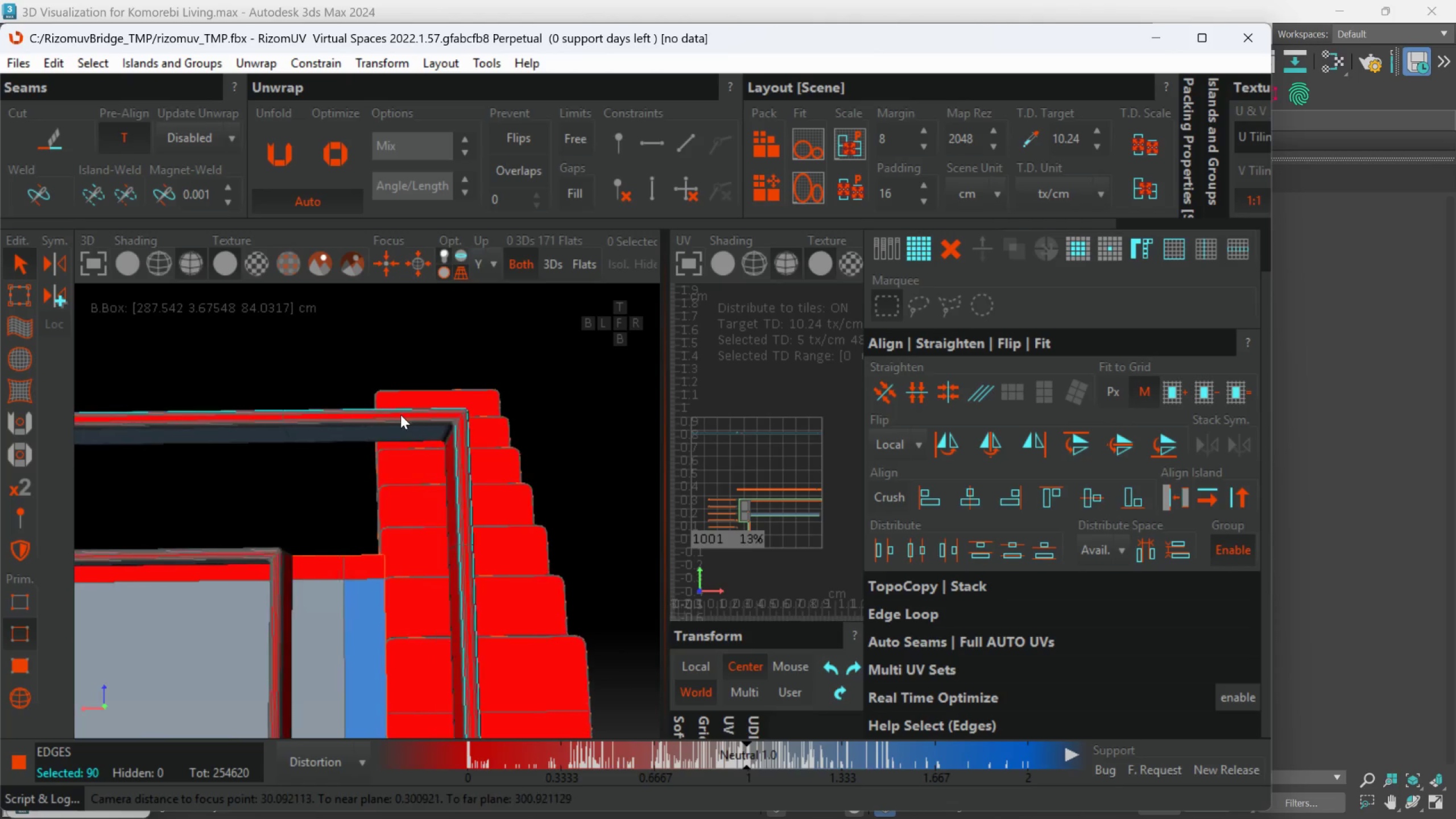 
scroll: coordinate [570, 450], scroll_direction: up, amount: 5.0
 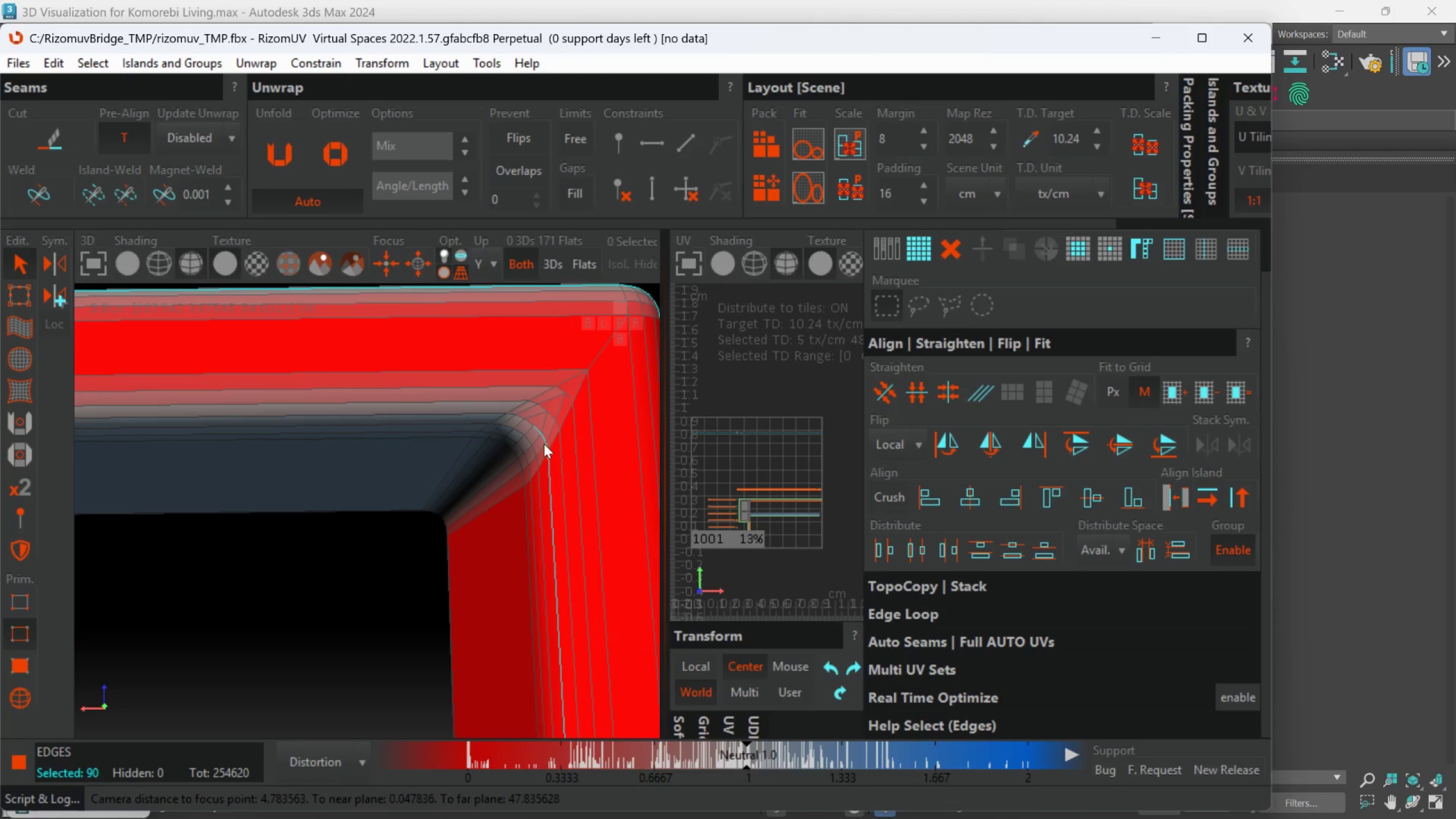 
hold_key(key=ControlLeft, duration=0.99)
double_click([528, 423])
 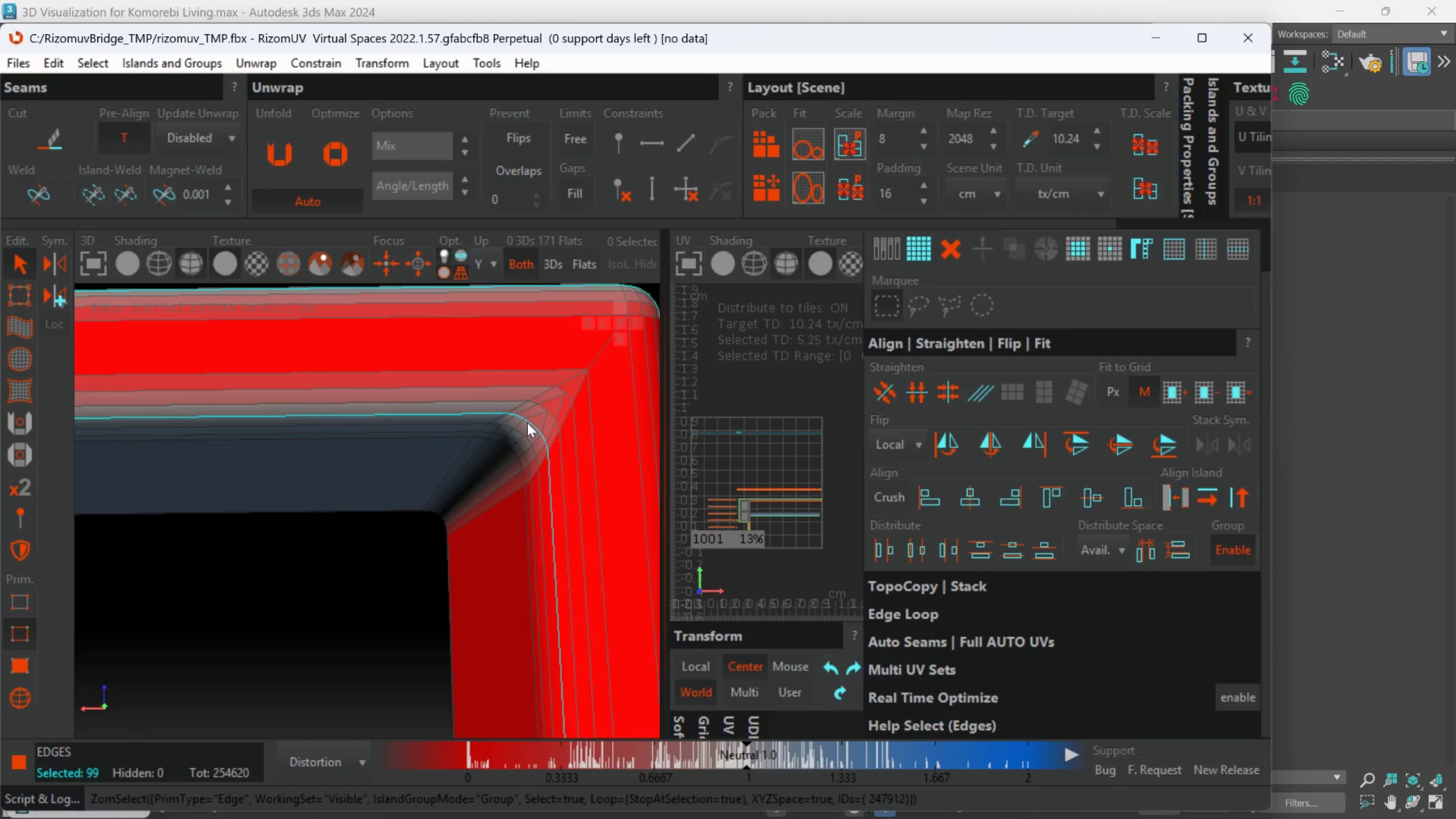 
scroll: coordinate [435, 487], scroll_direction: down, amount: 11.0
 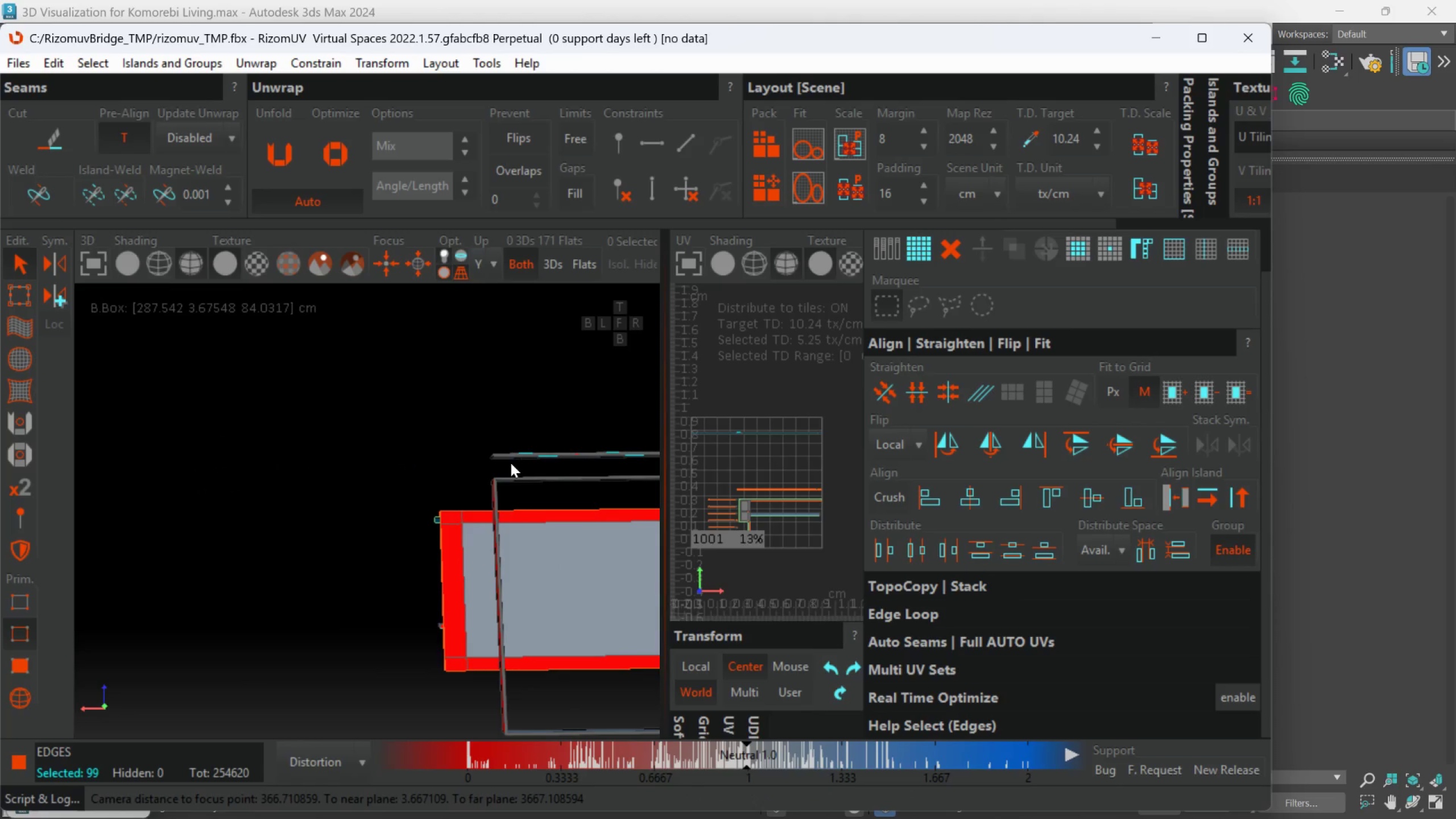 
scroll: coordinate [510, 460], scroll_direction: none, amount: 0.0
 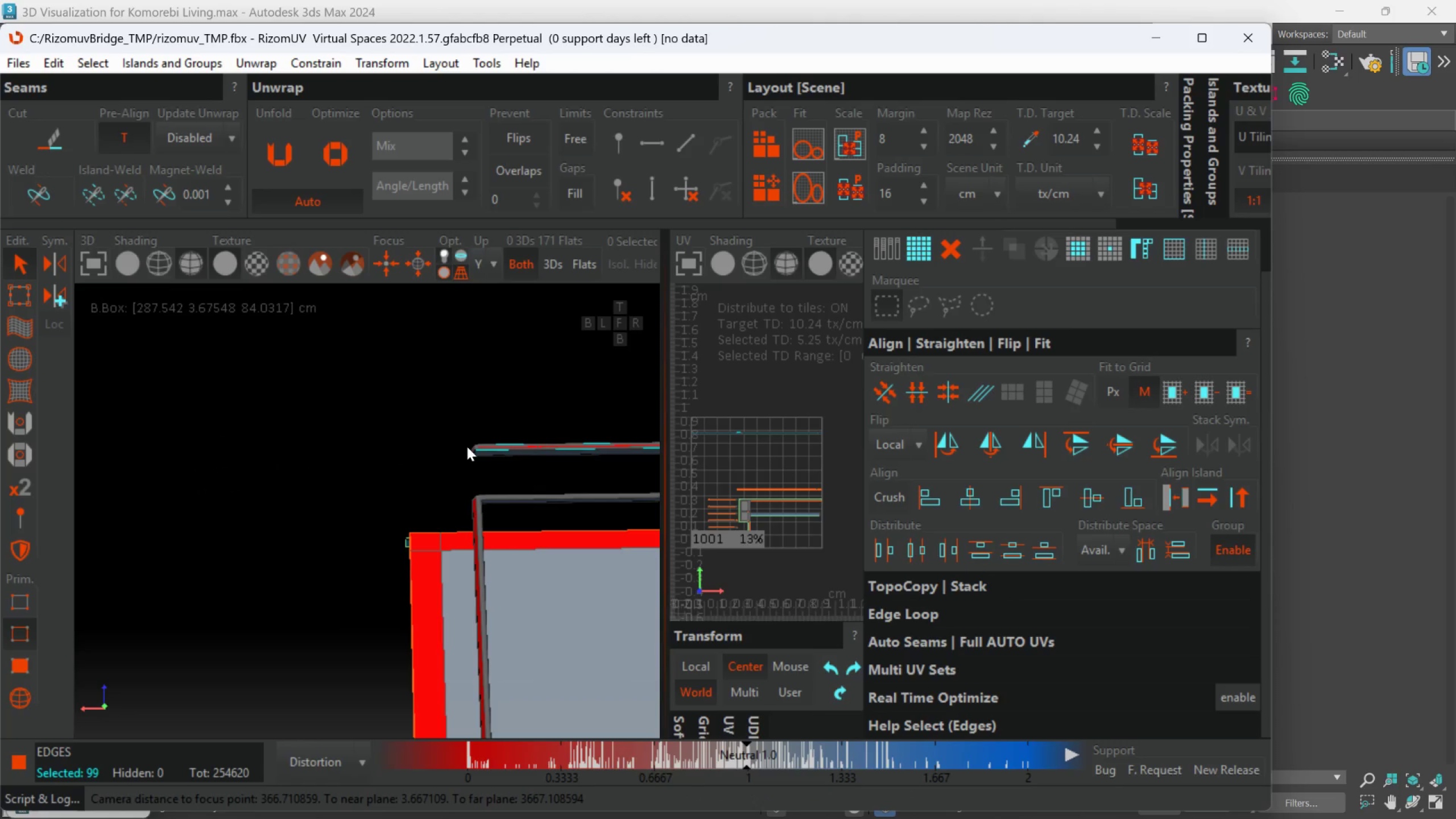 
scroll: coordinate [466, 444], scroll_direction: up, amount: 1.0
 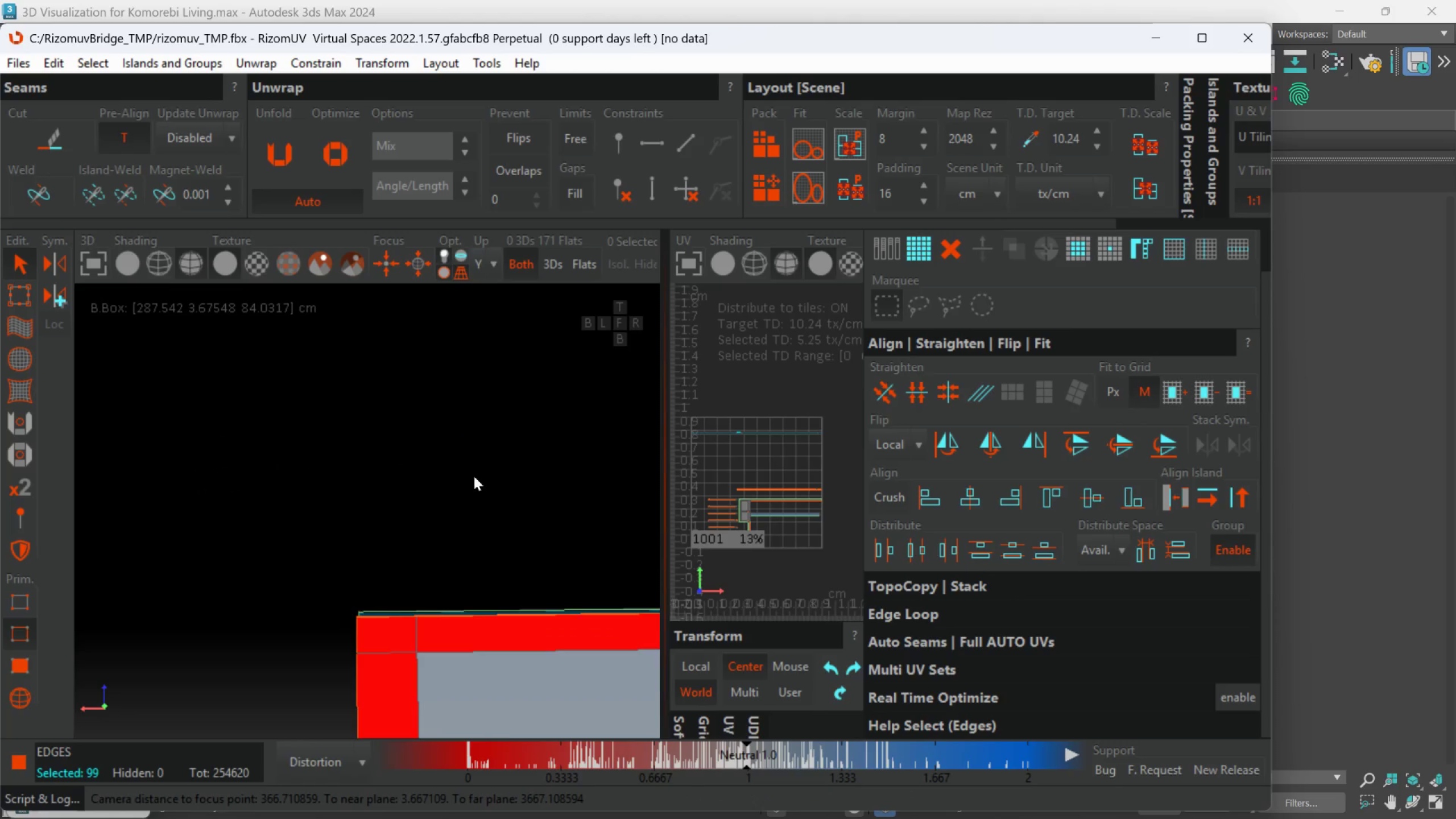 
hold_key(key=AltLeft, duration=0.56)
 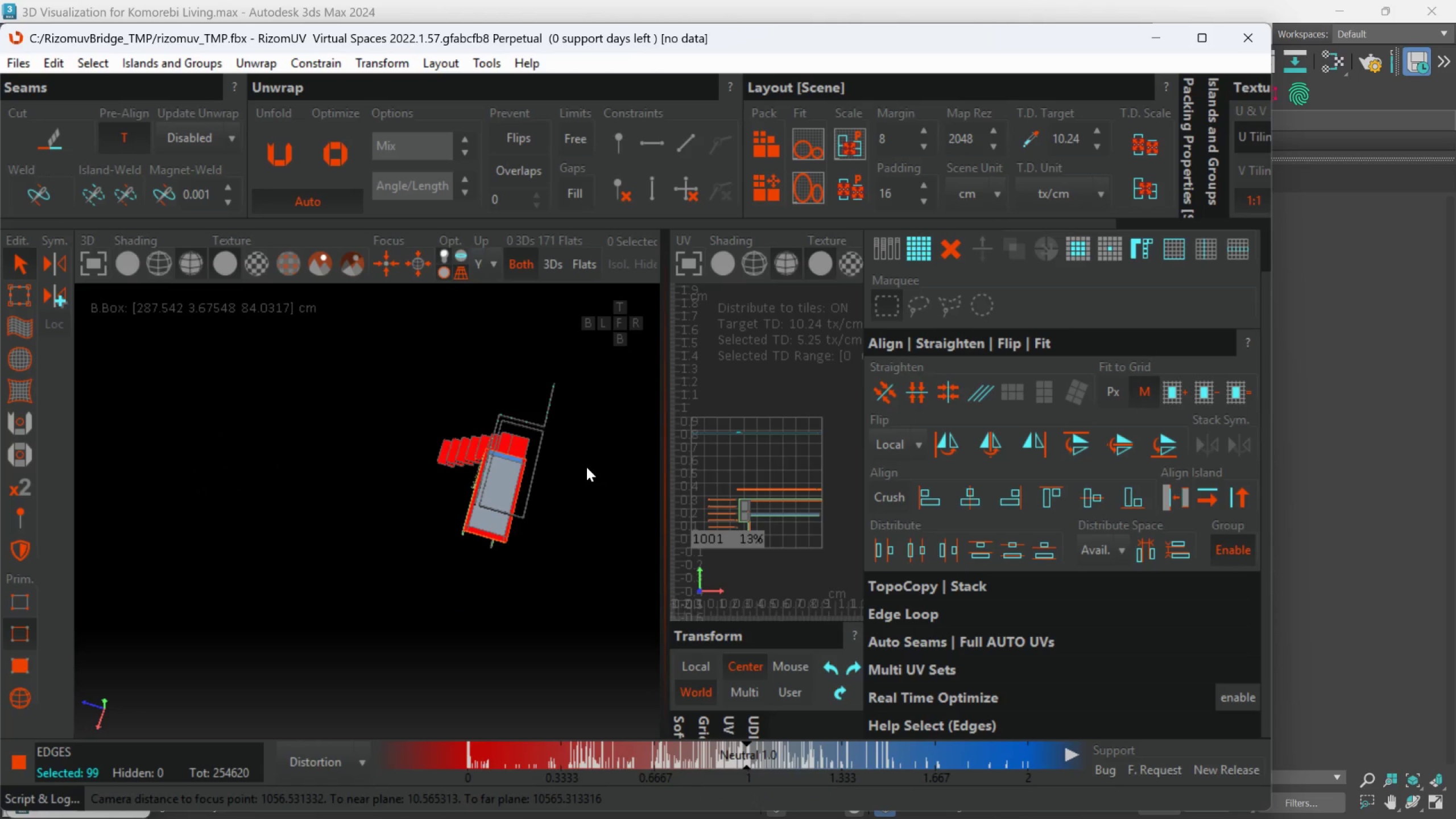 
scroll: coordinate [467, 516], scroll_direction: down, amount: 6.0
 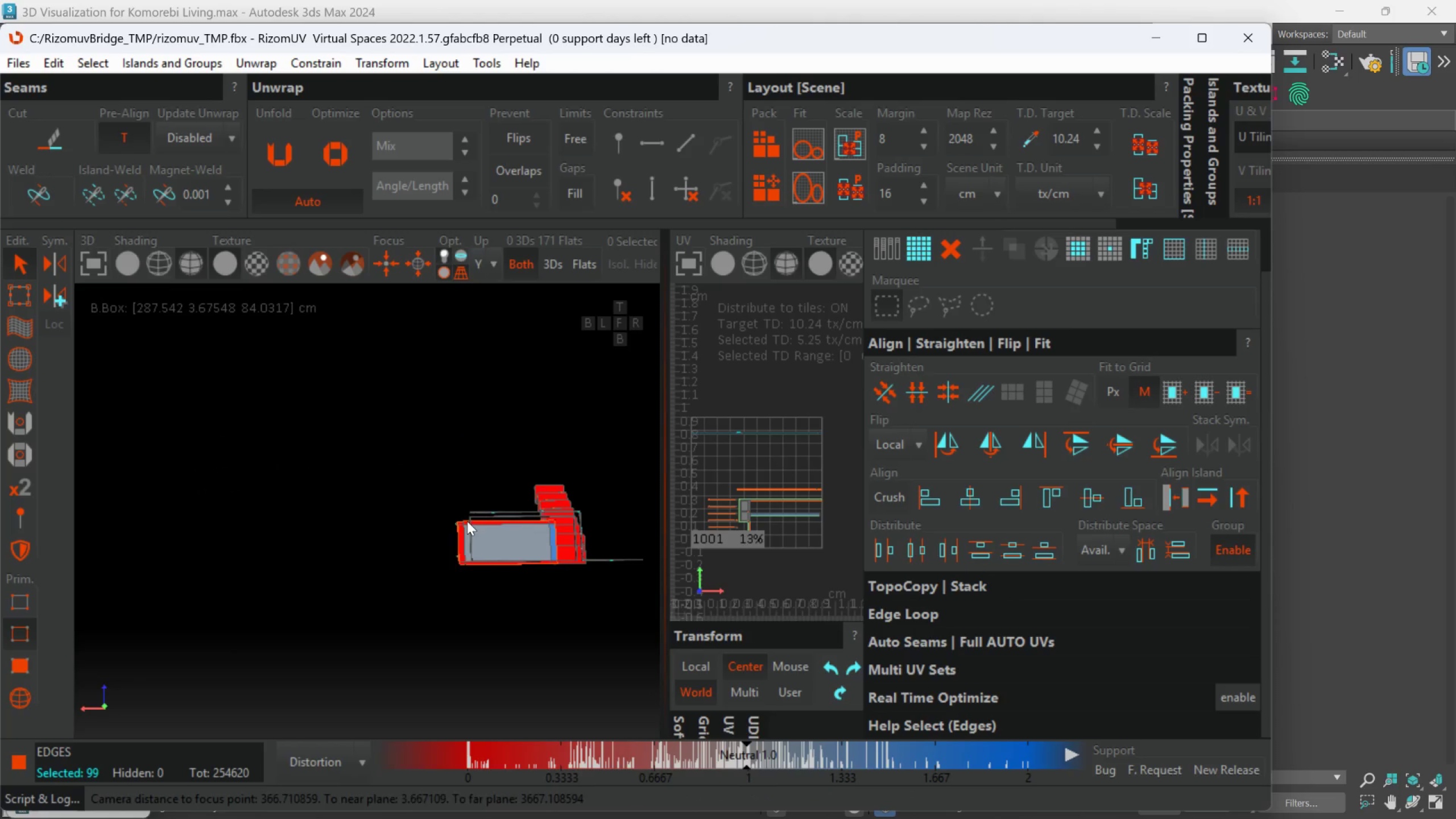 
key(F)
 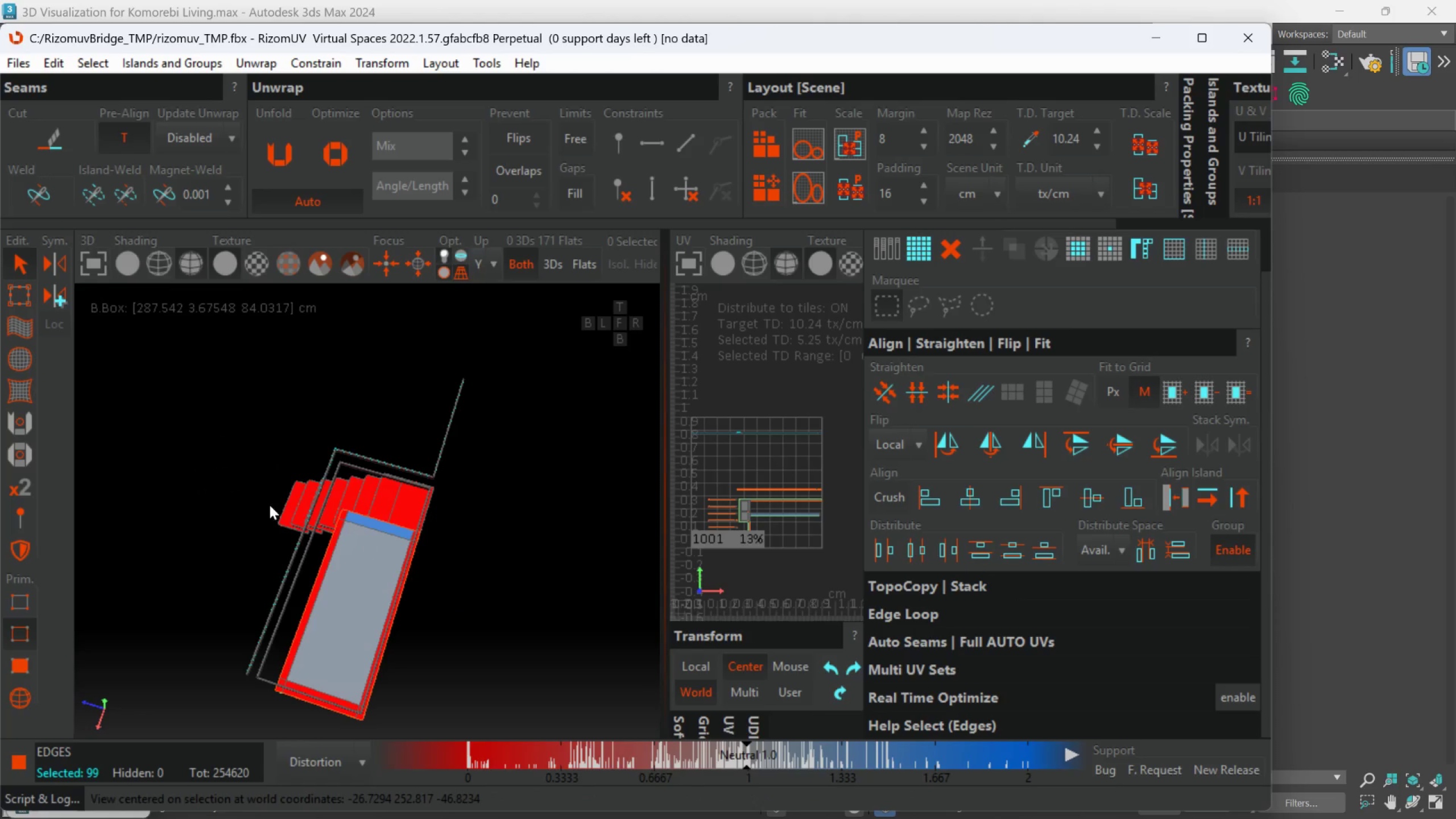 
scroll: coordinate [438, 413], scroll_direction: up, amount: 4.0
 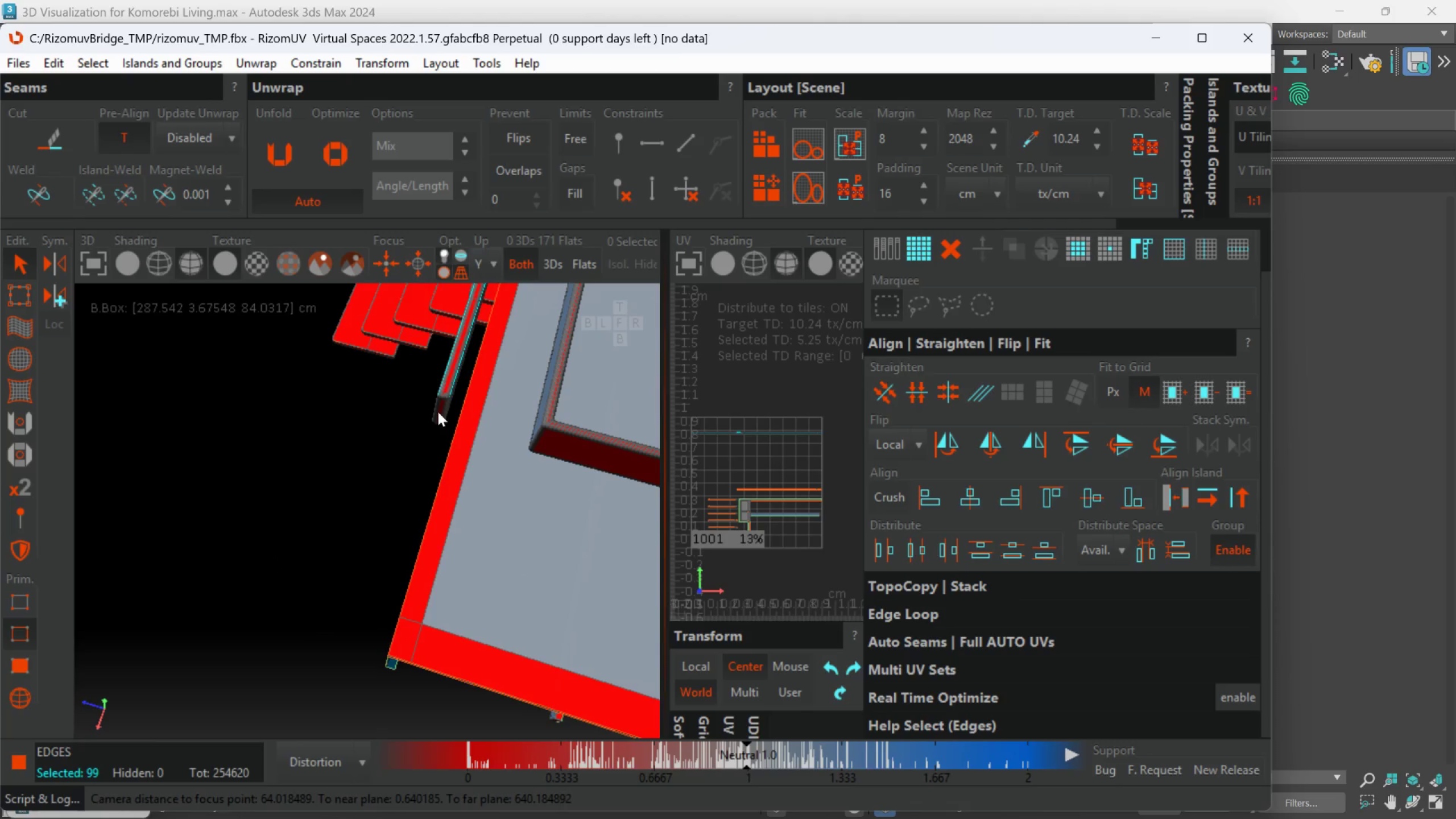 
key(C)
 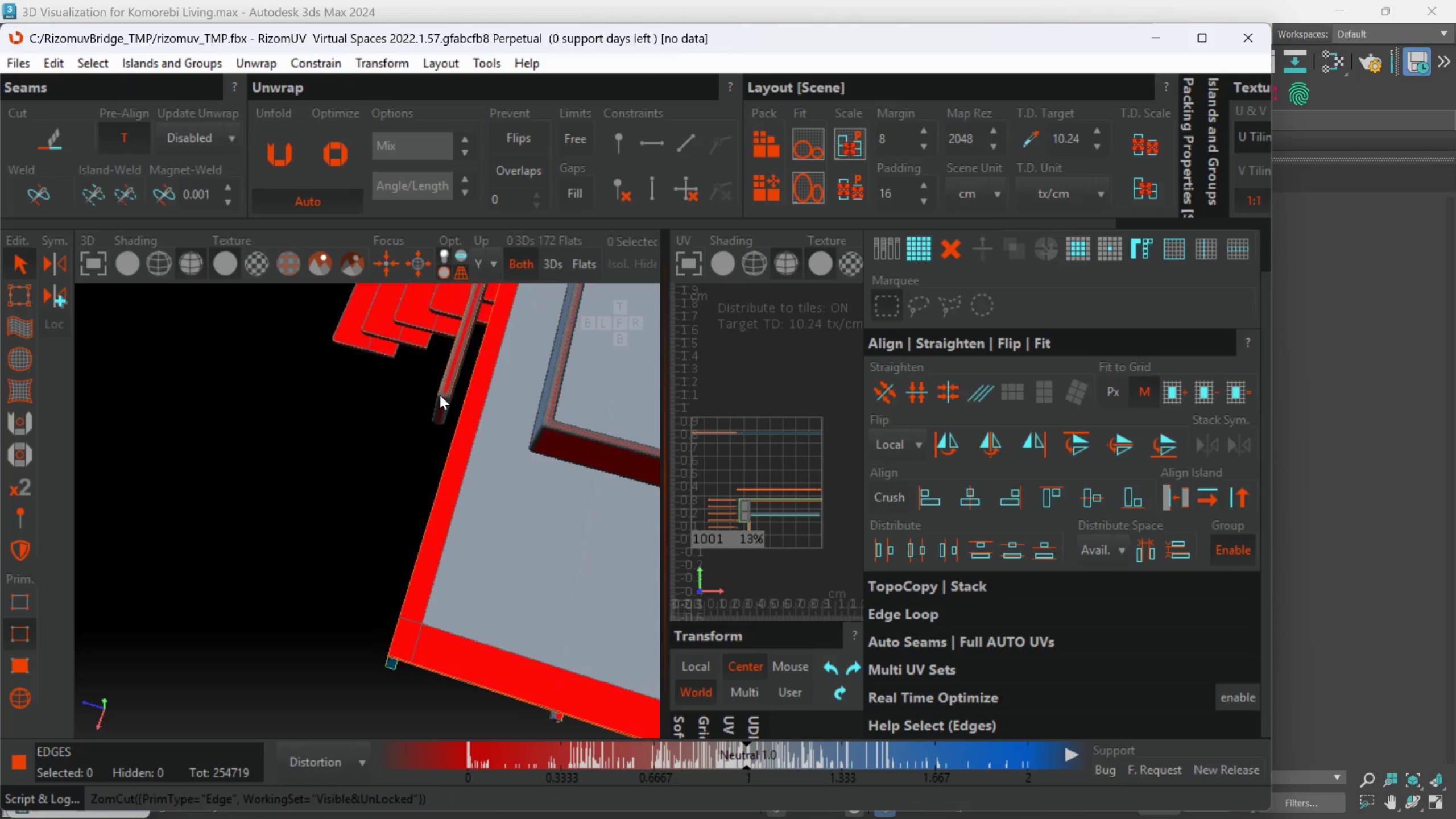 
hold_key(key=ControlLeft, duration=1.92)
 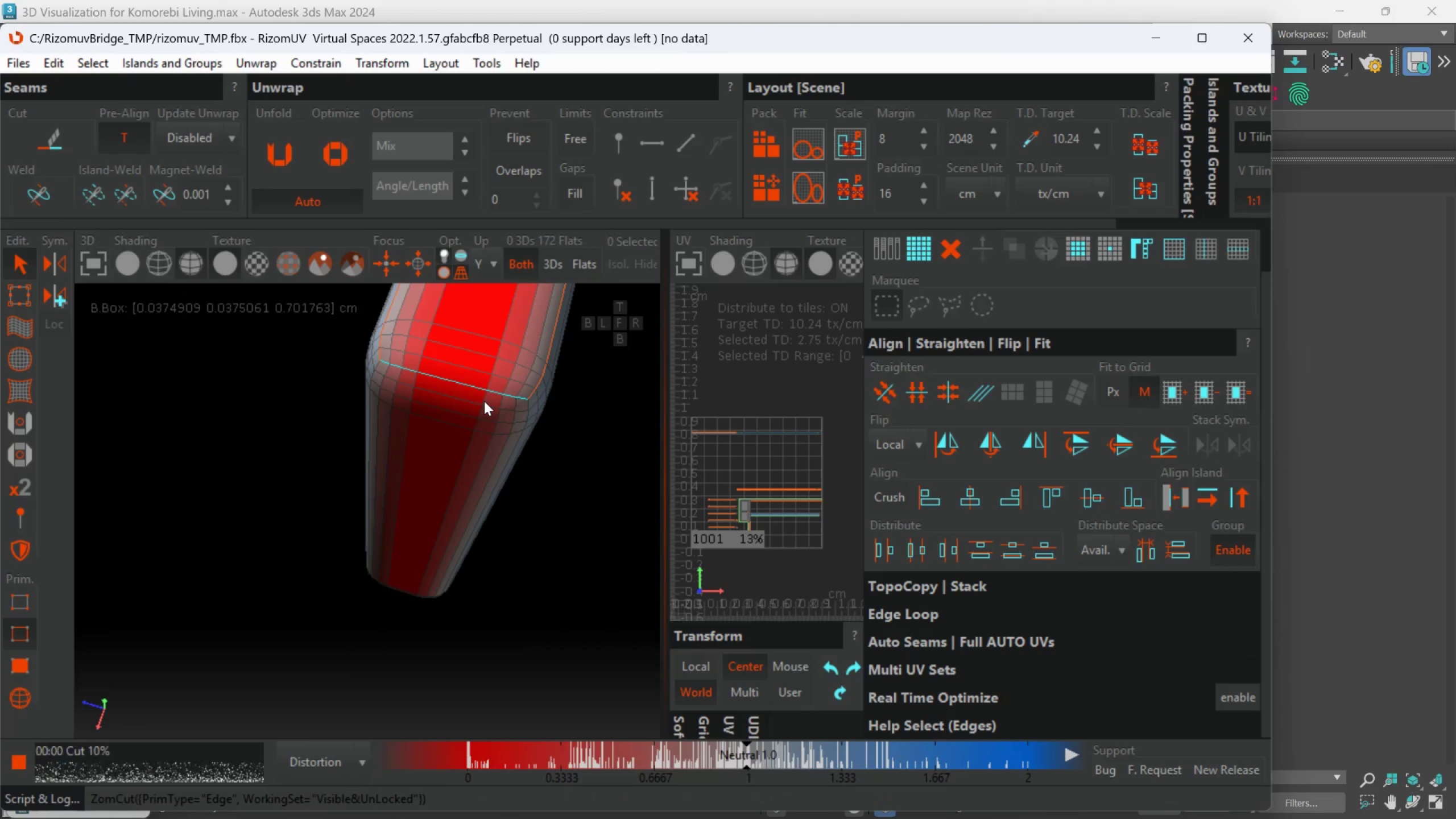 
scroll: coordinate [465, 405], scroll_direction: up, amount: 6.0
 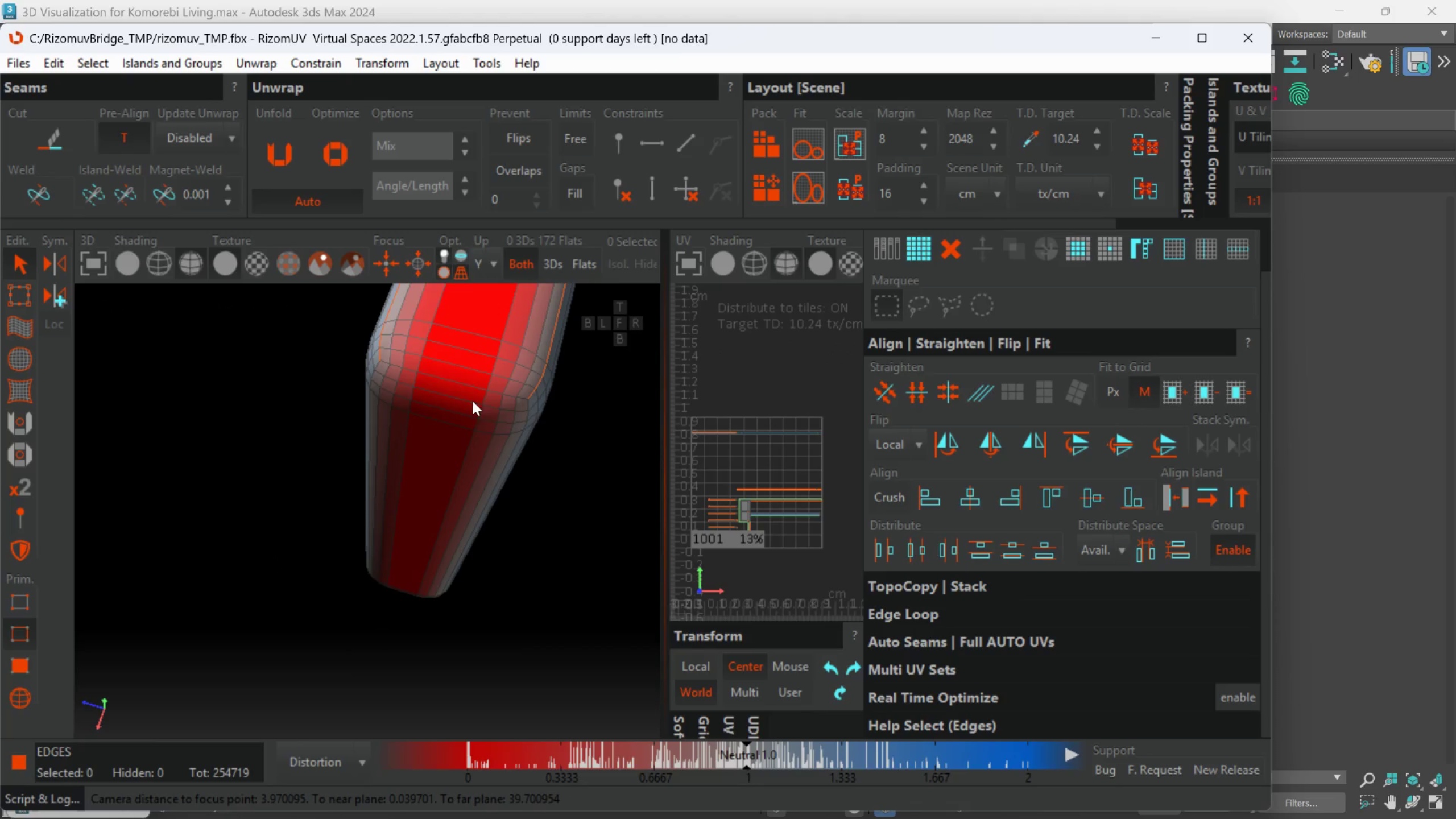 
double_click([508, 396])
 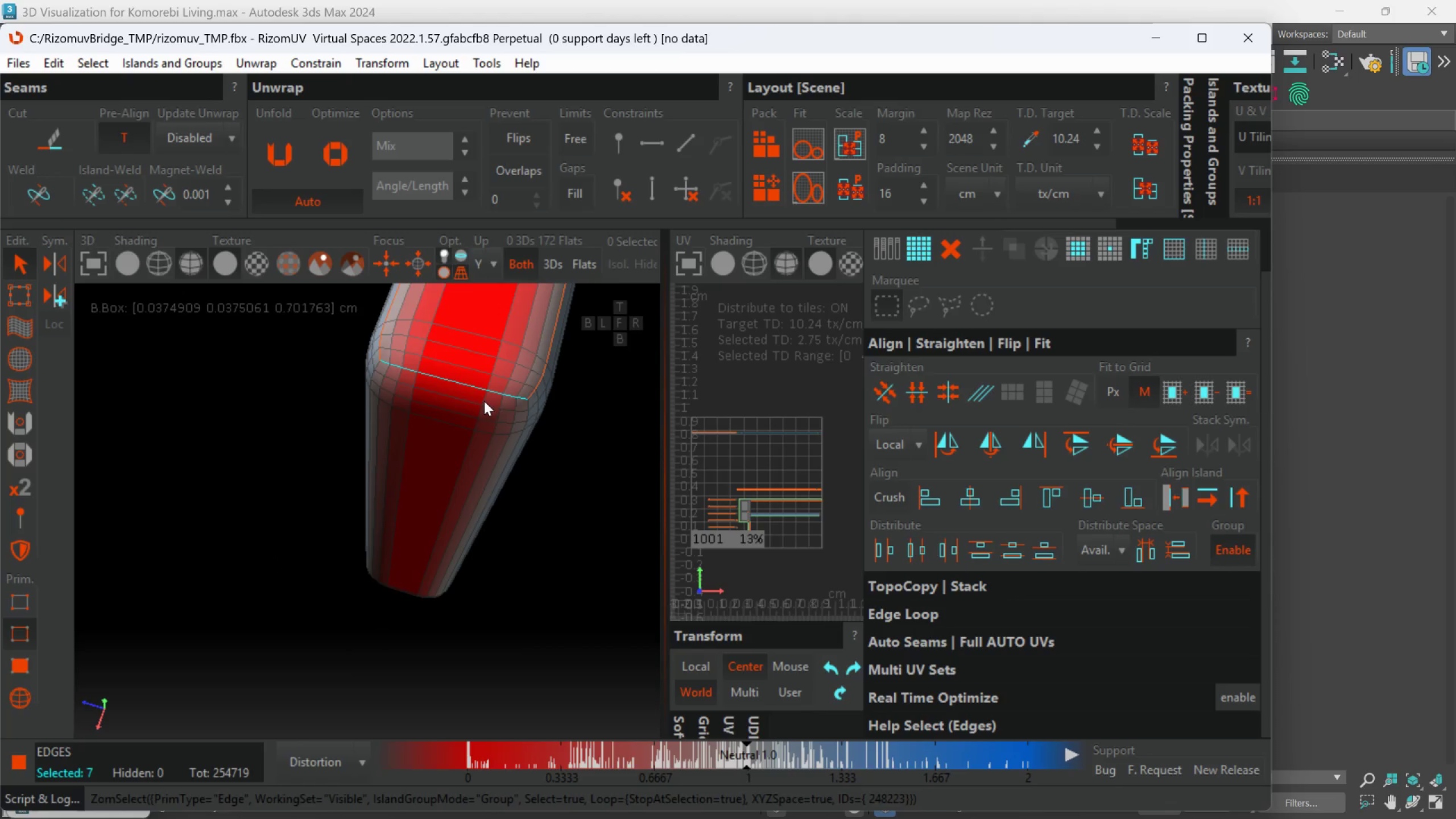 
key(C)
 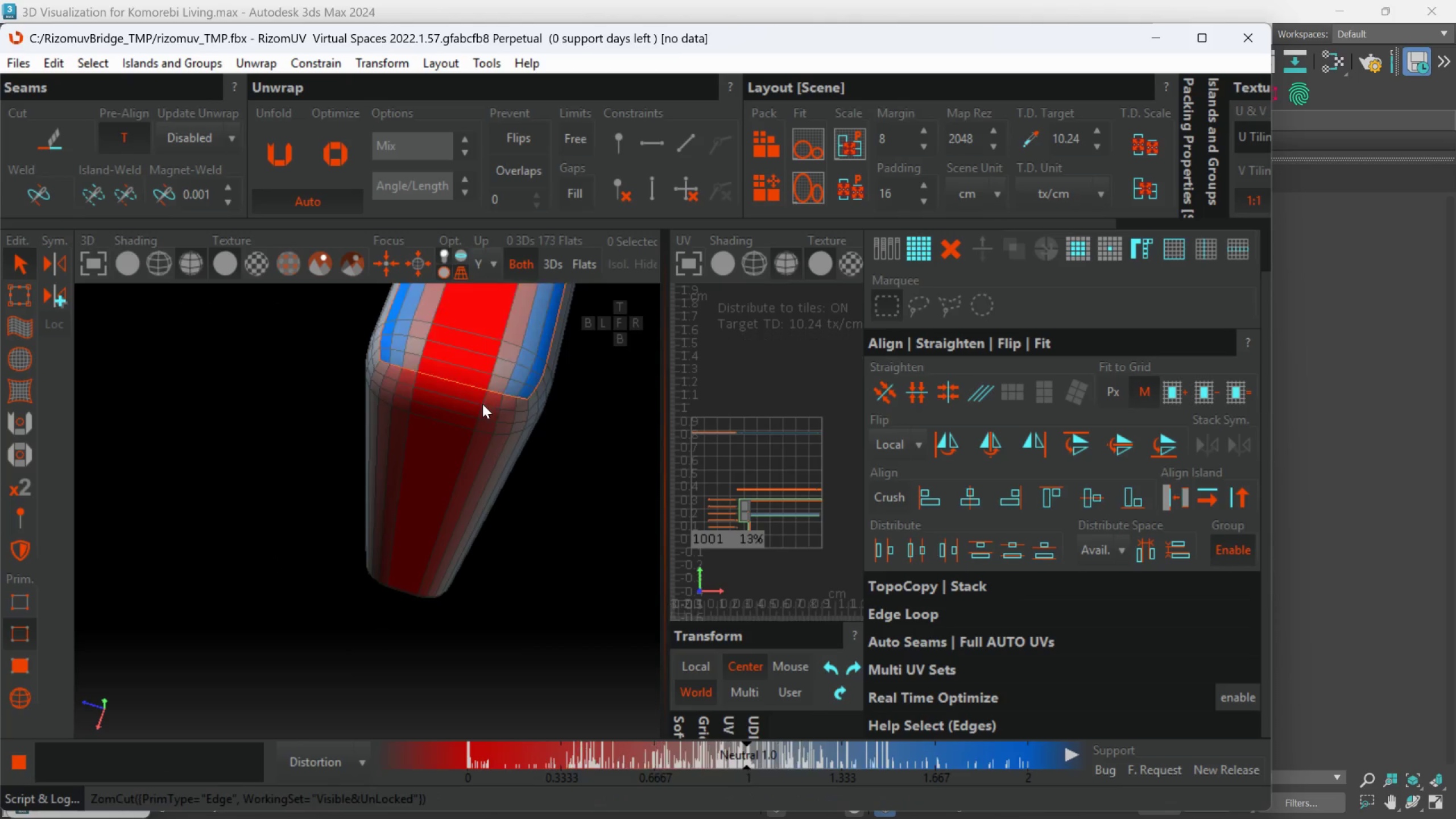 
hold_key(key=AltLeft, duration=0.56)
 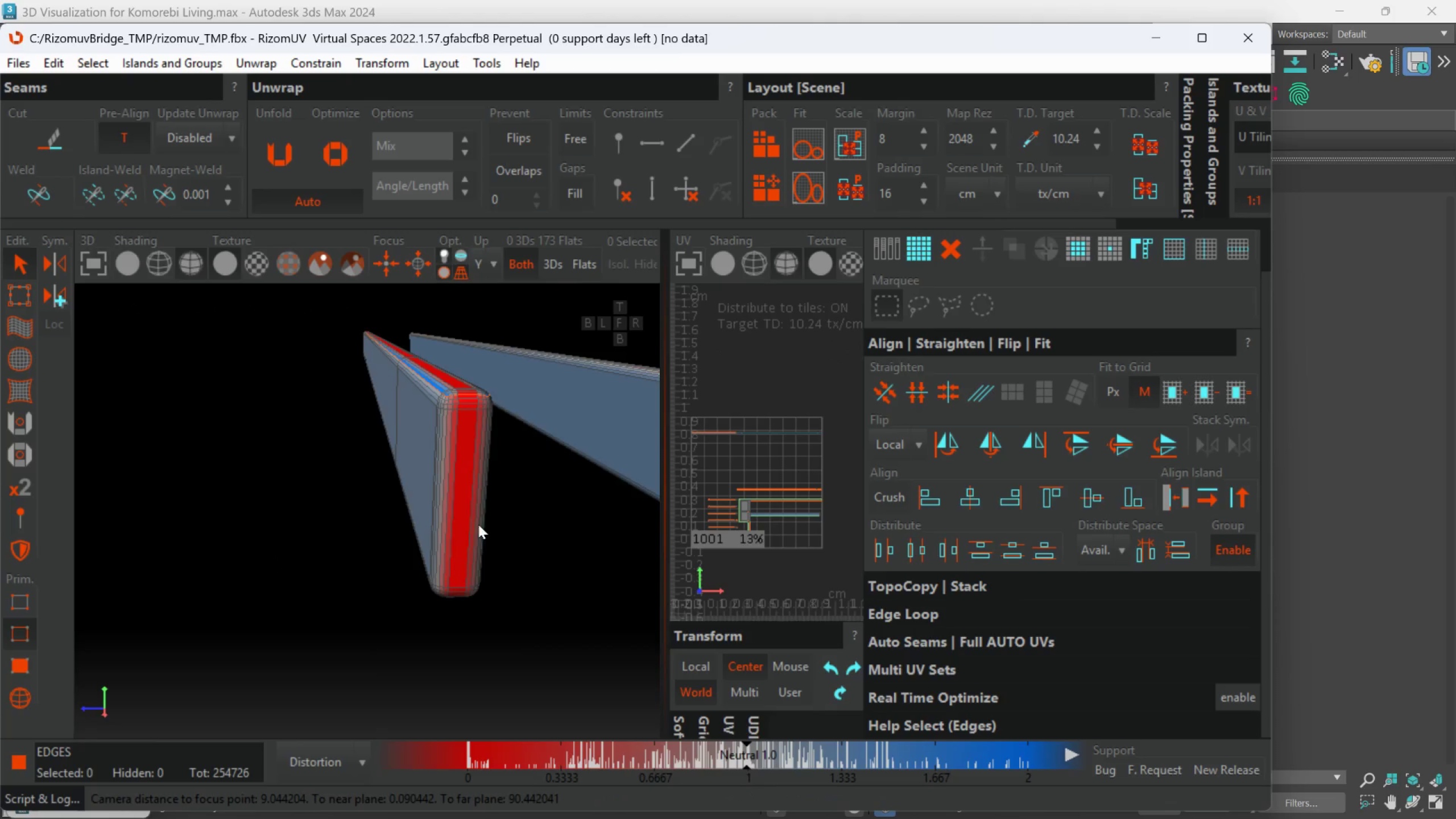 
scroll: coordinate [482, 411], scroll_direction: down, amount: 4.0
 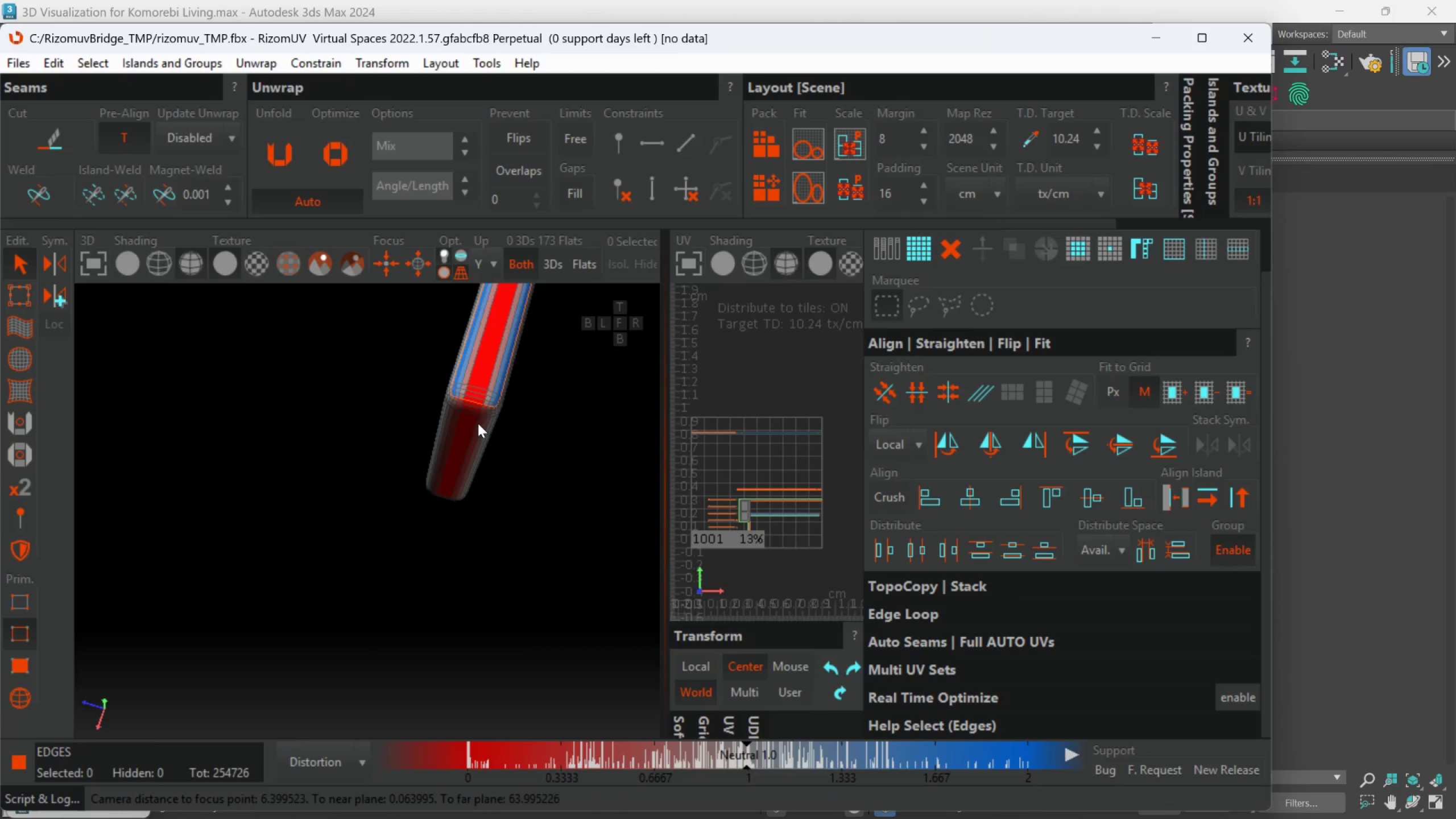 
hold_key(key=AltLeft, duration=0.64)
 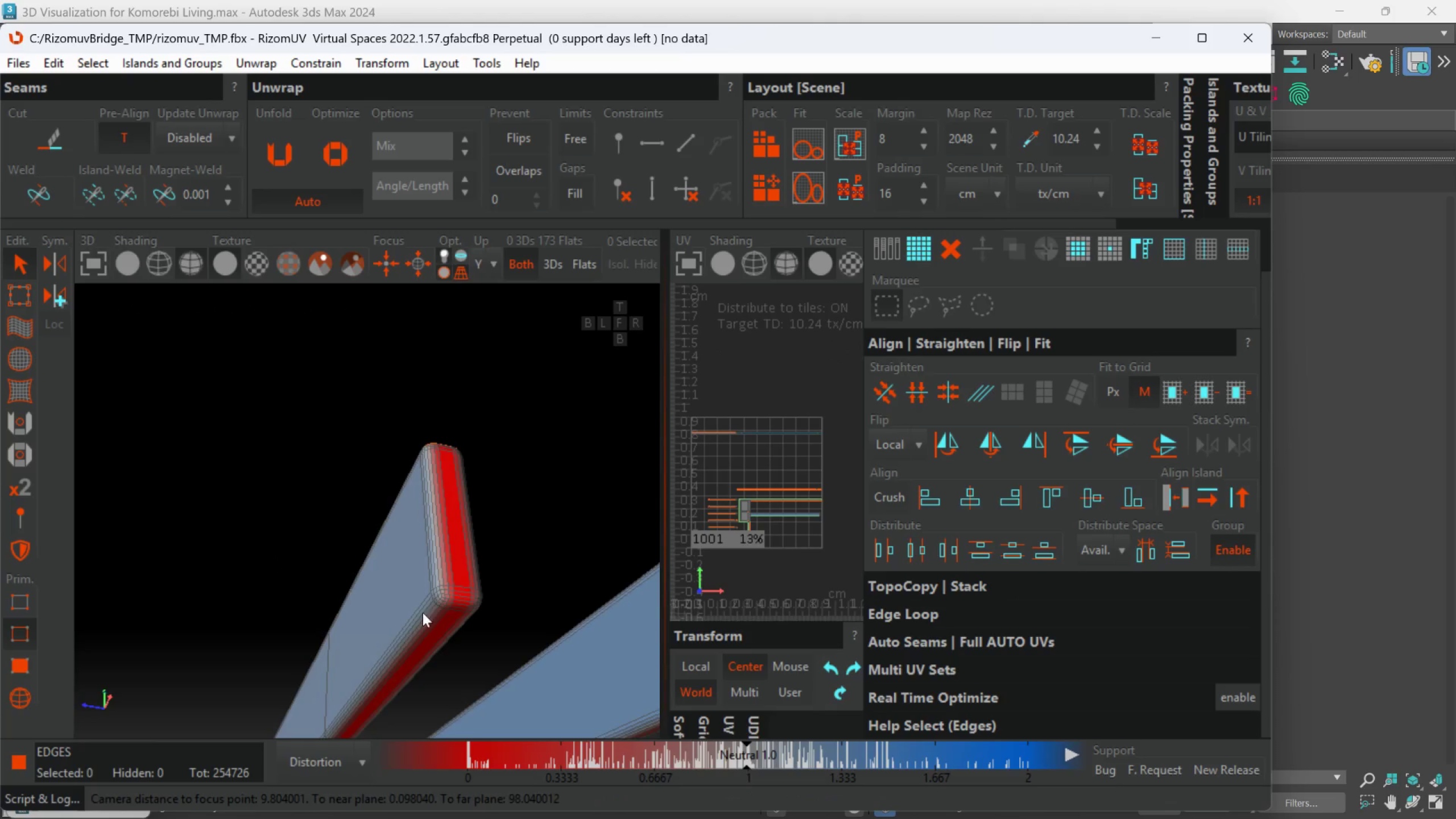 
scroll: coordinate [439, 588], scroll_direction: up, amount: 2.0
 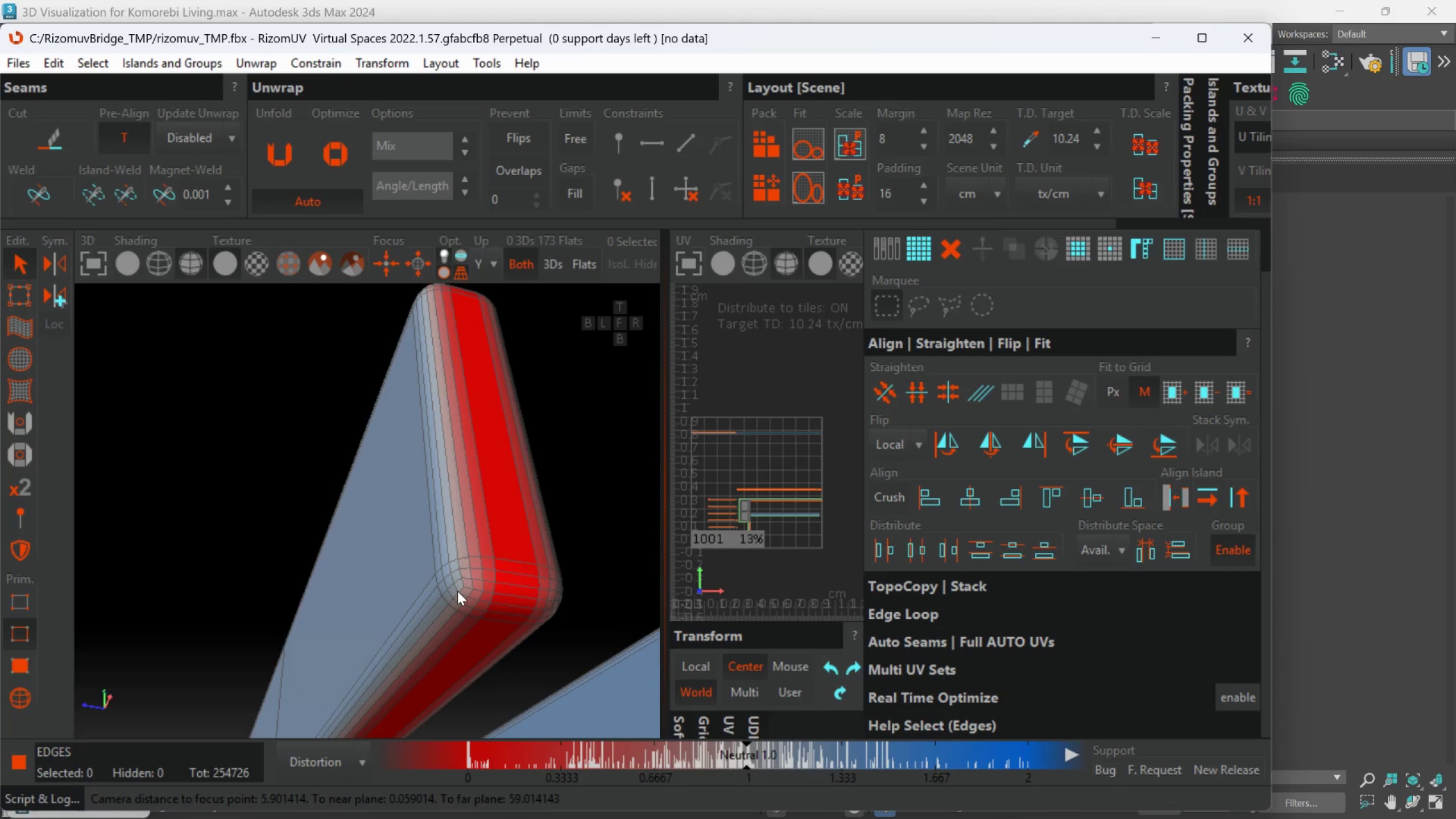 
double_click([457, 591])
 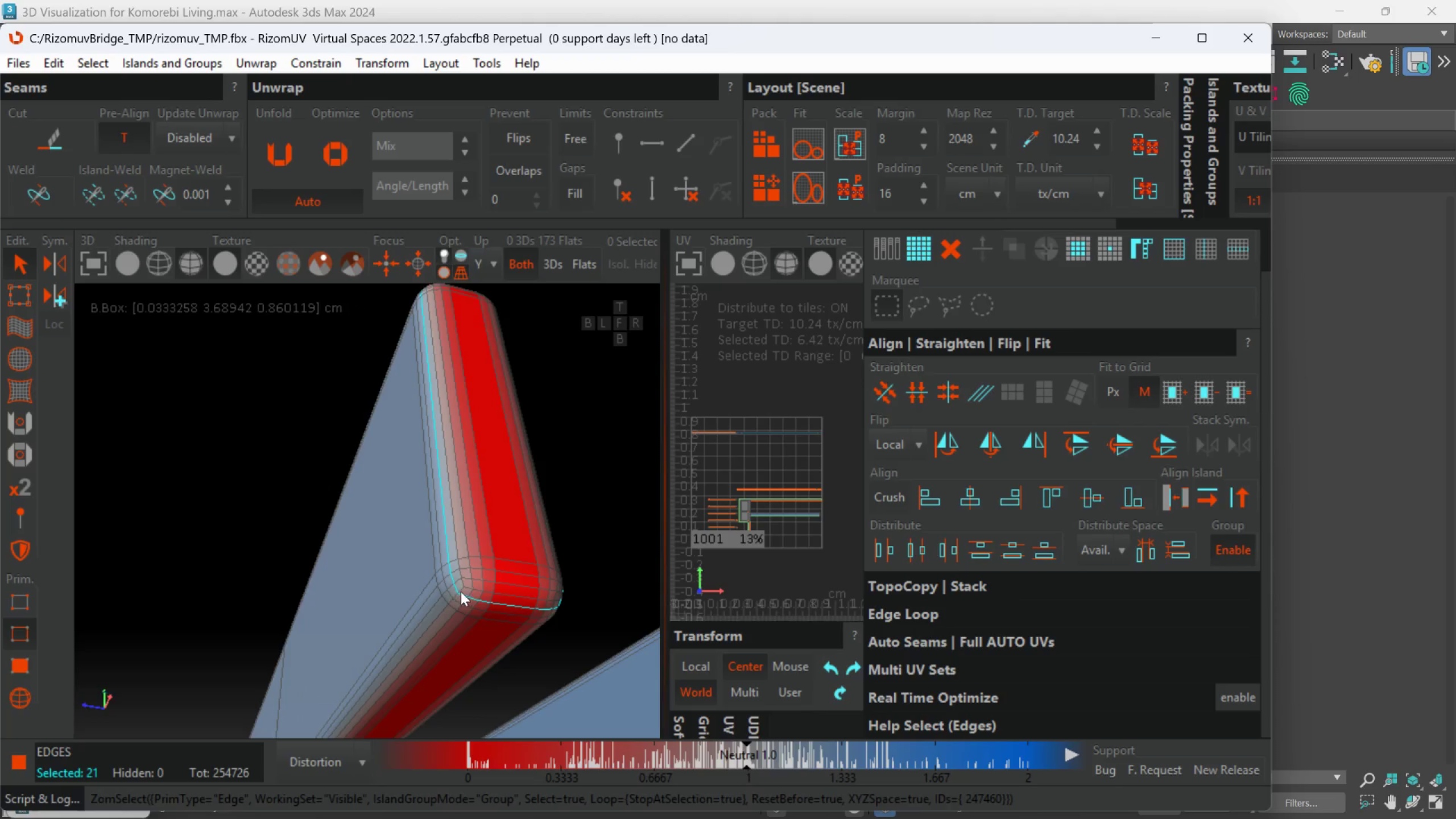 
scroll: coordinate [466, 581], scroll_direction: up, amount: 2.0
 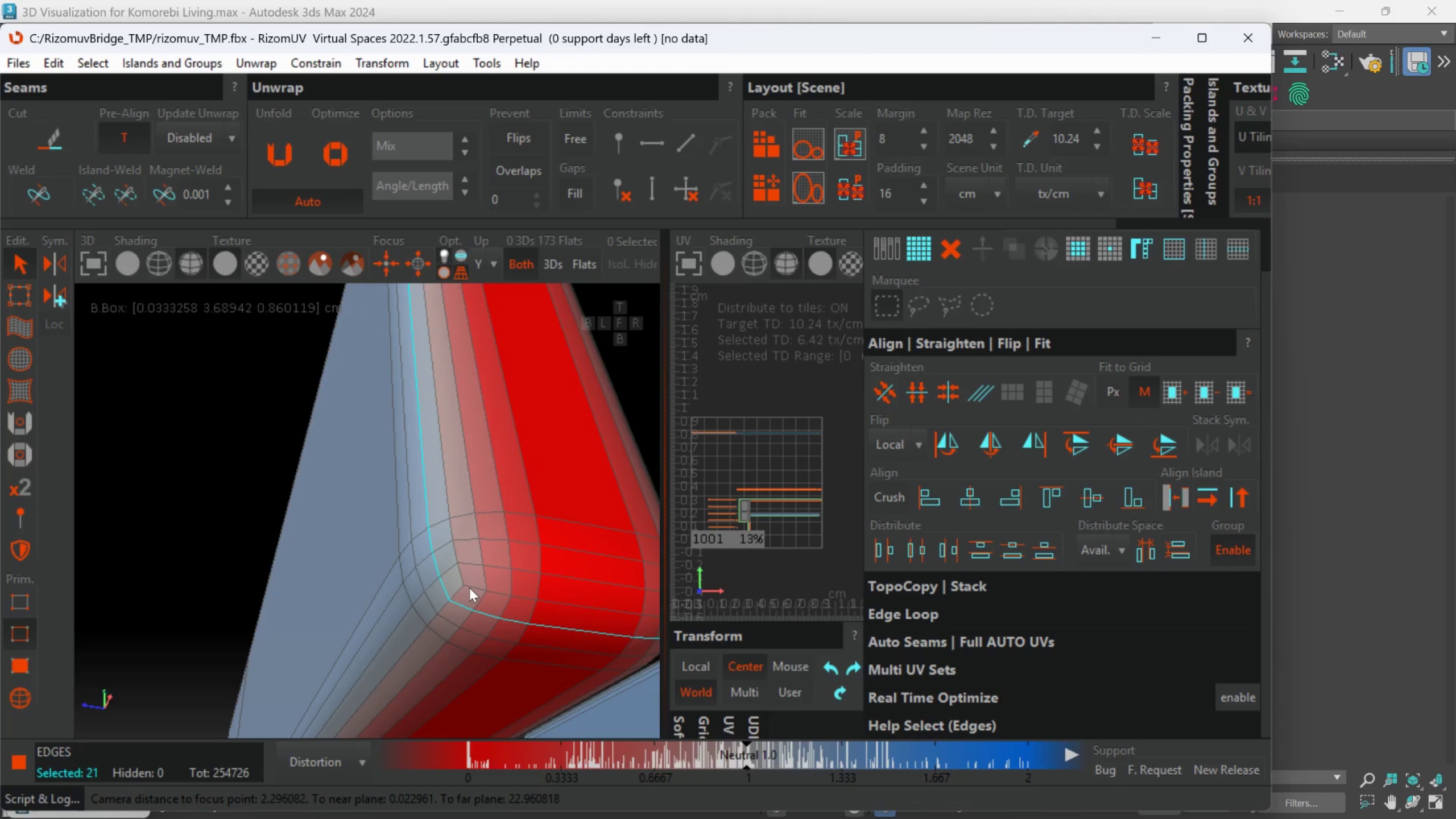 
left_click([471, 588])
 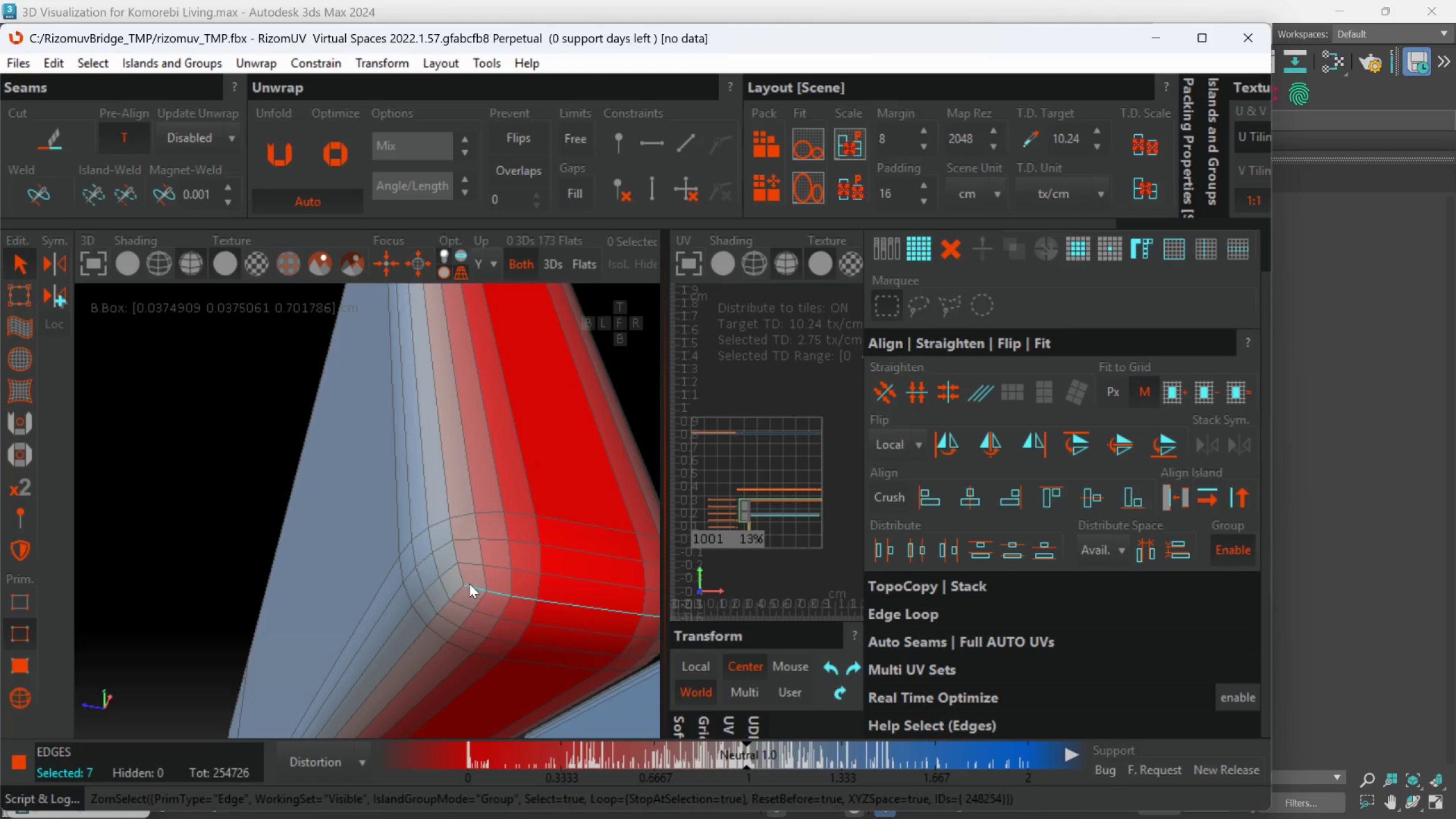 
hold_key(key=ControlLeft, duration=1.64)
double_click([462, 577])
 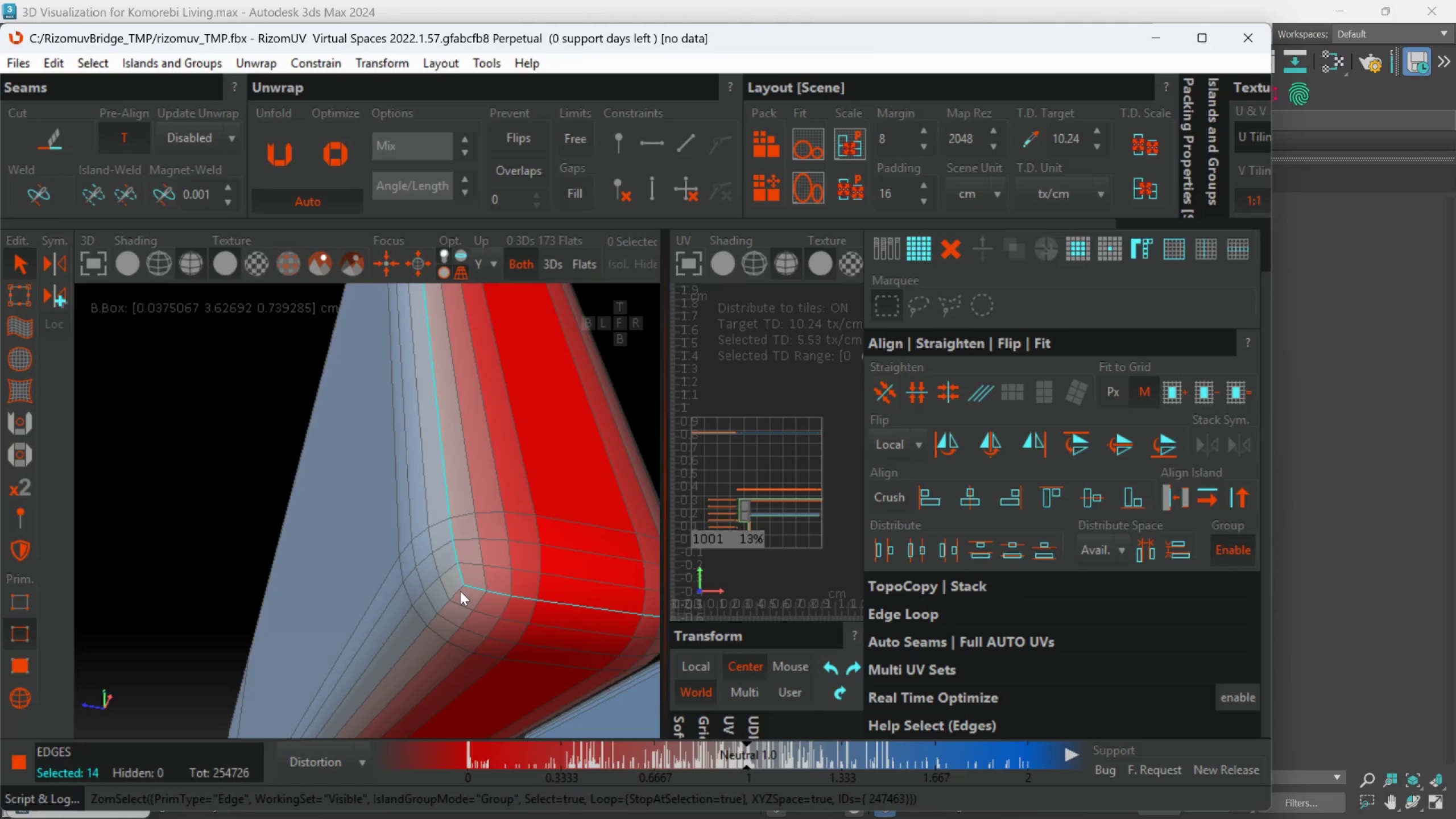 
double_click([459, 590])
 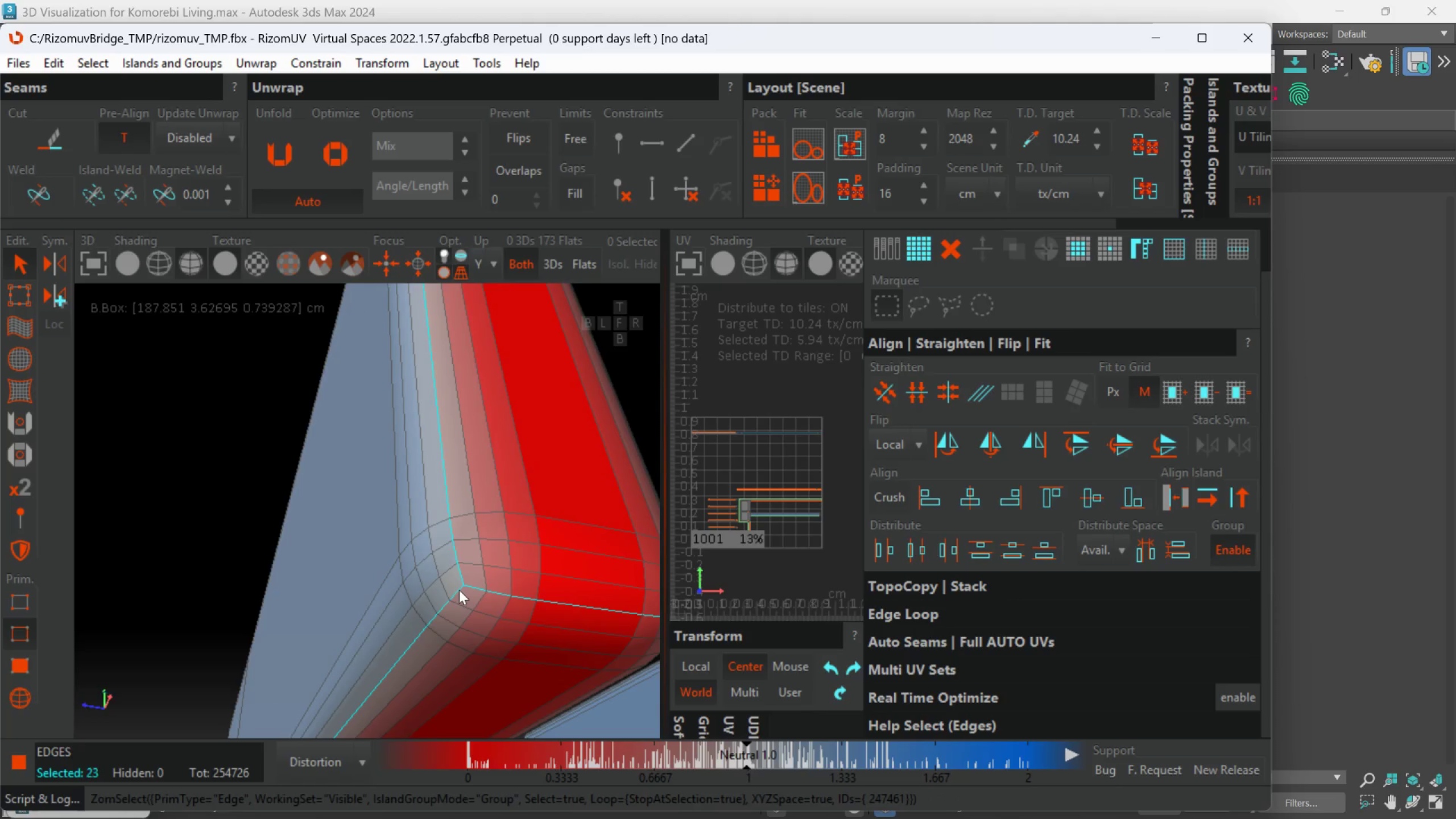 
hold_key(key=AltLeft, duration=0.48)
 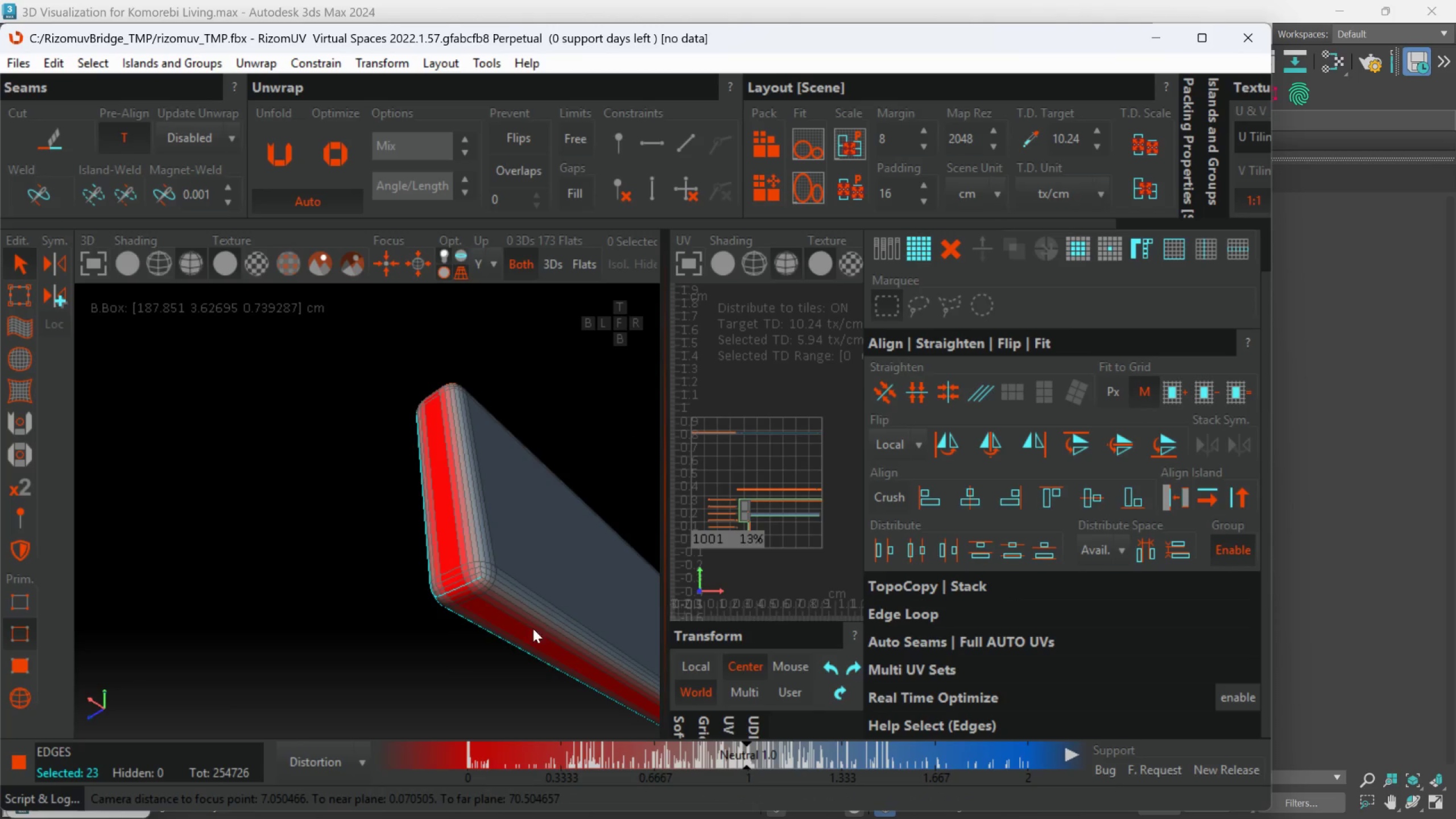 
scroll: coordinate [454, 601], scroll_direction: down, amount: 5.0
 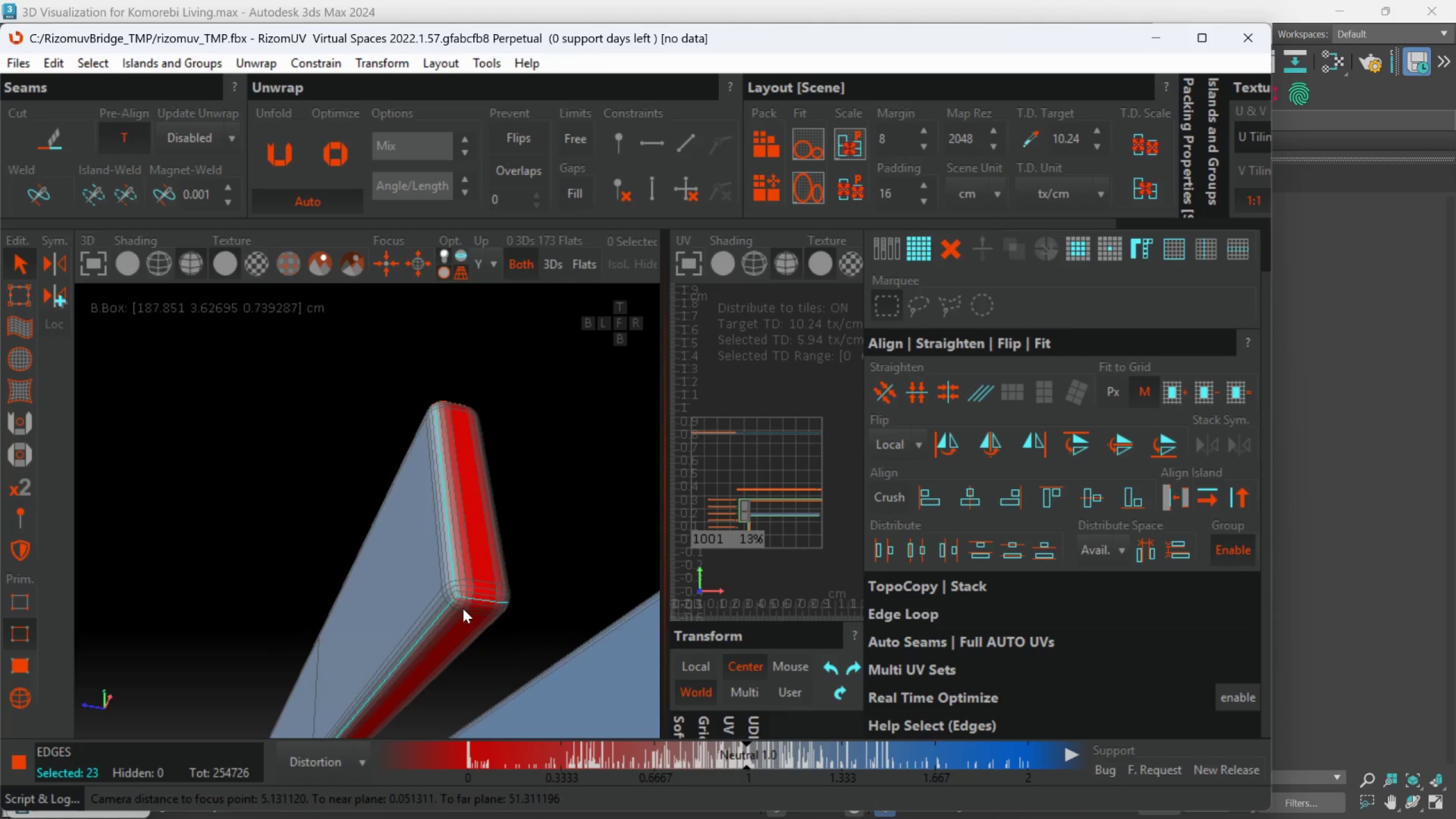 
hold_key(key=ControlLeft, duration=1.83)
 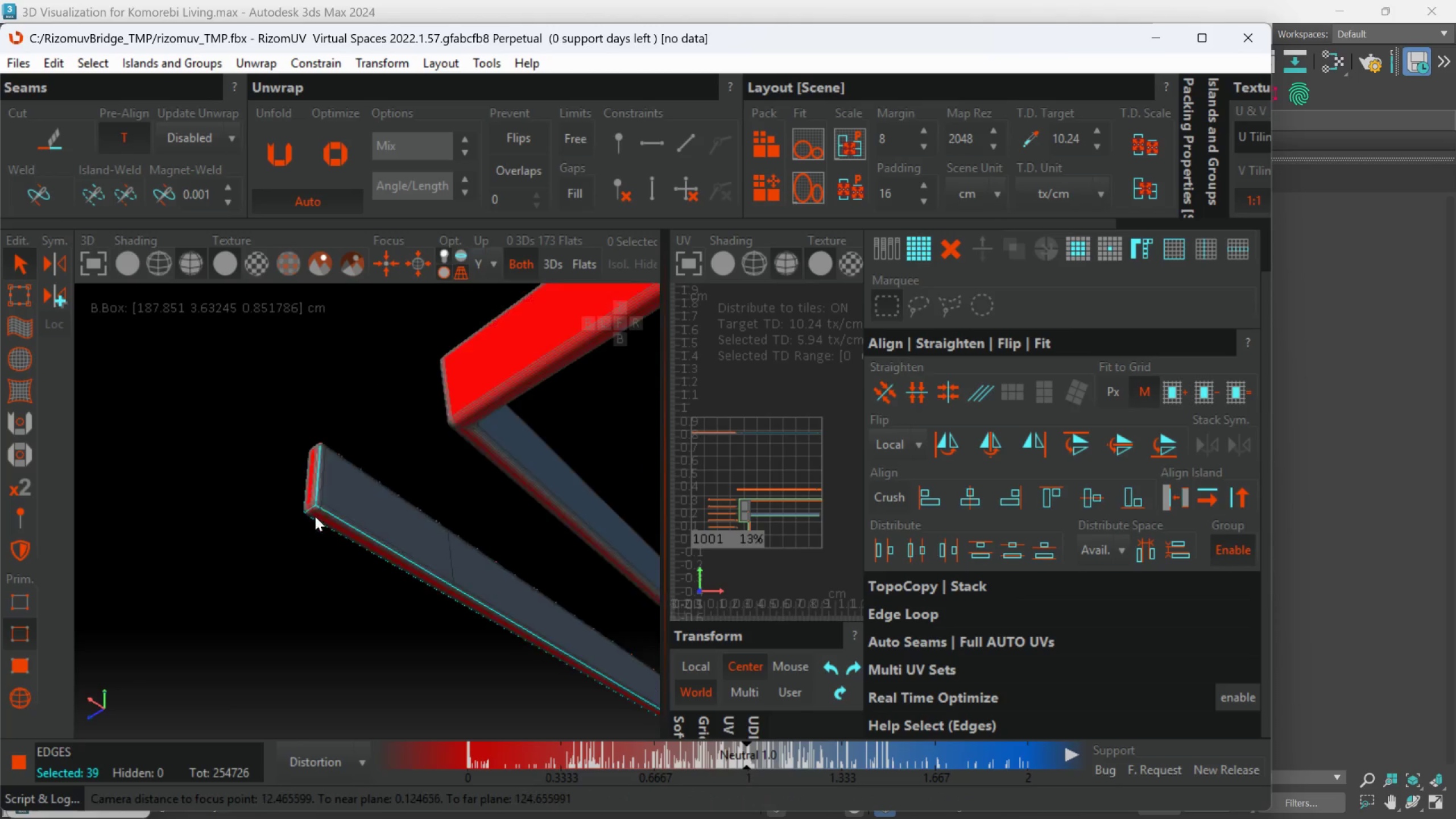 
scroll: coordinate [523, 594], scroll_direction: up, amount: 3.0
 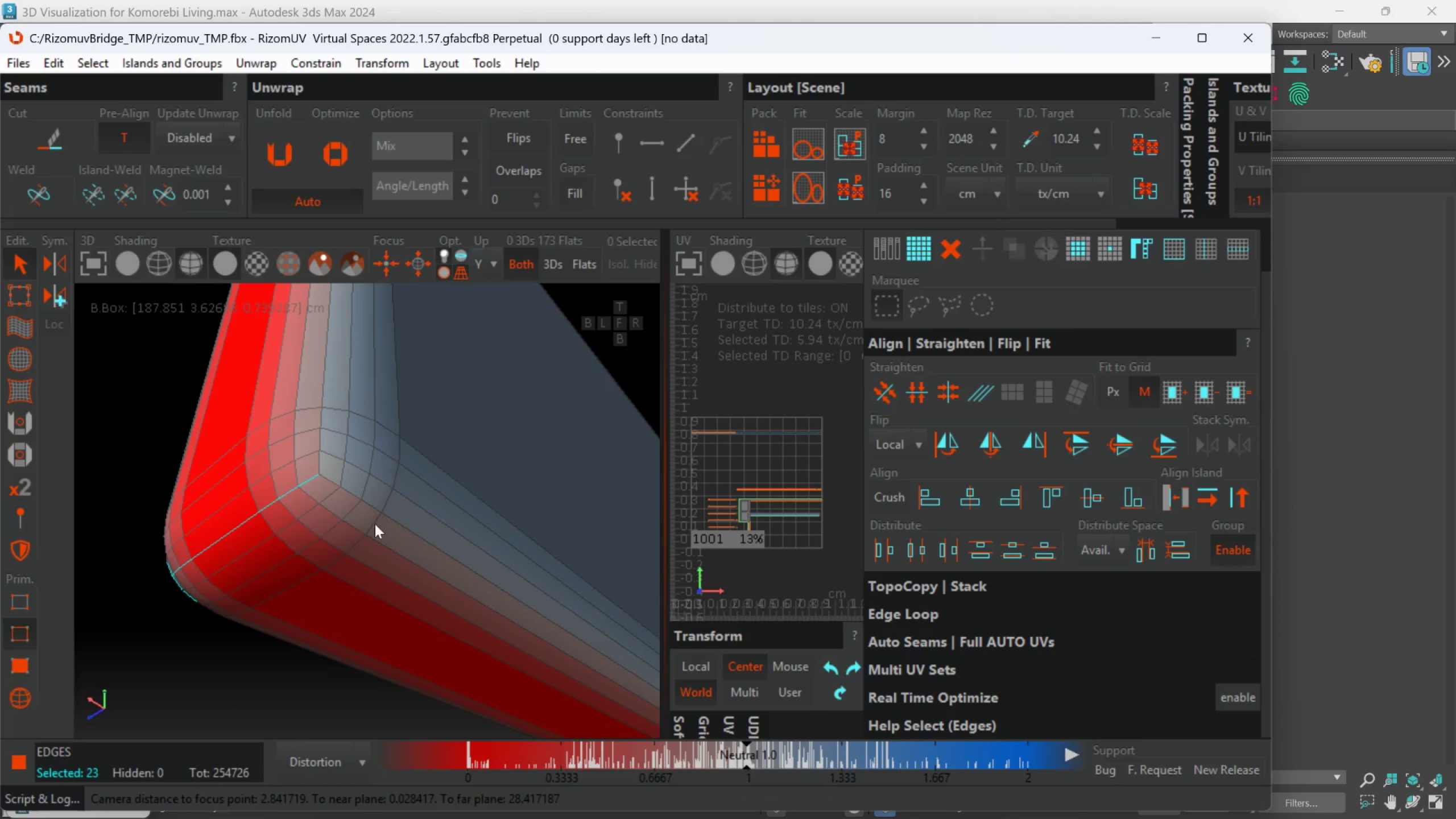 
double_click([332, 482])
 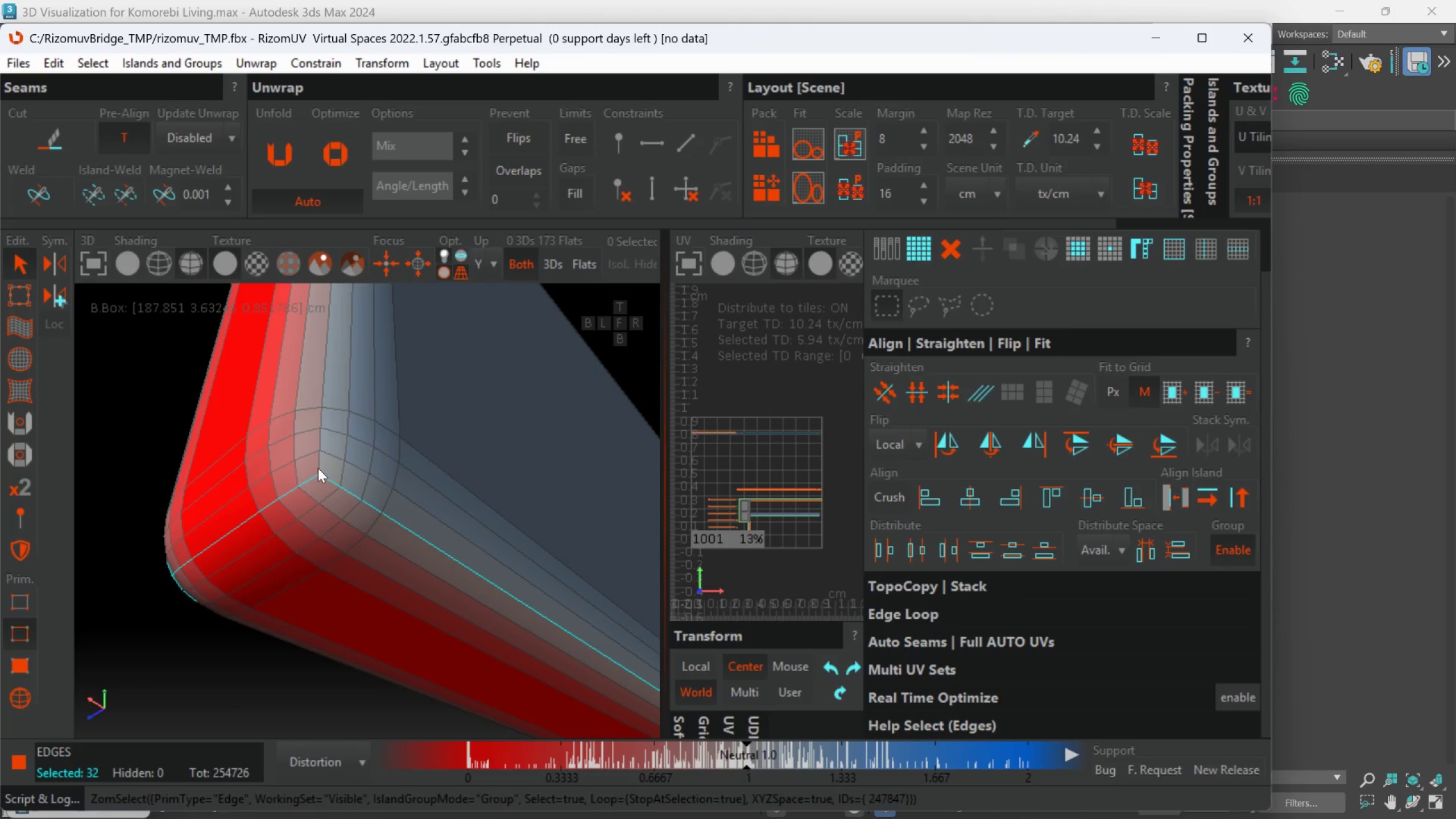 
double_click([318, 468])
 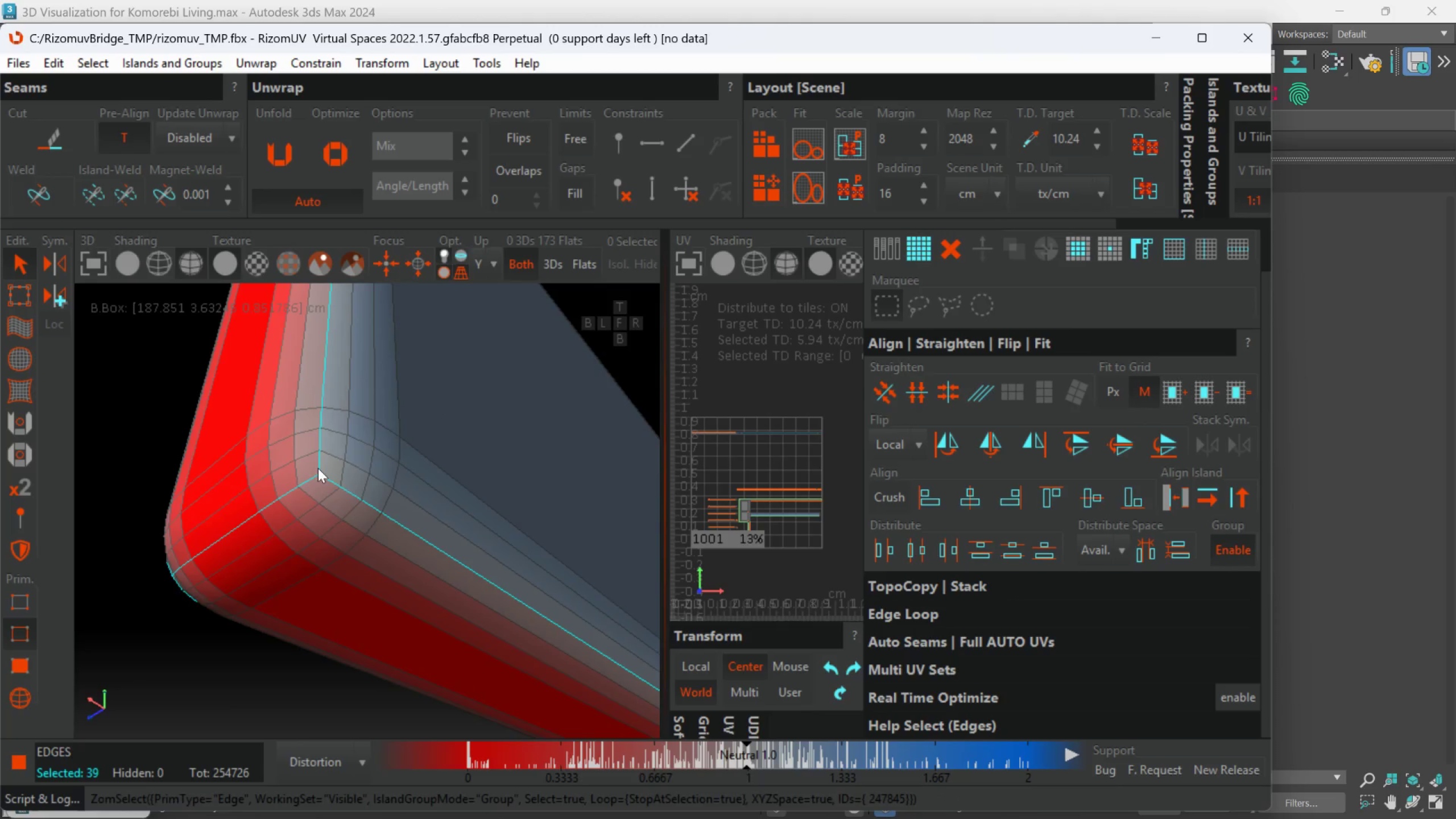 
key(C)
 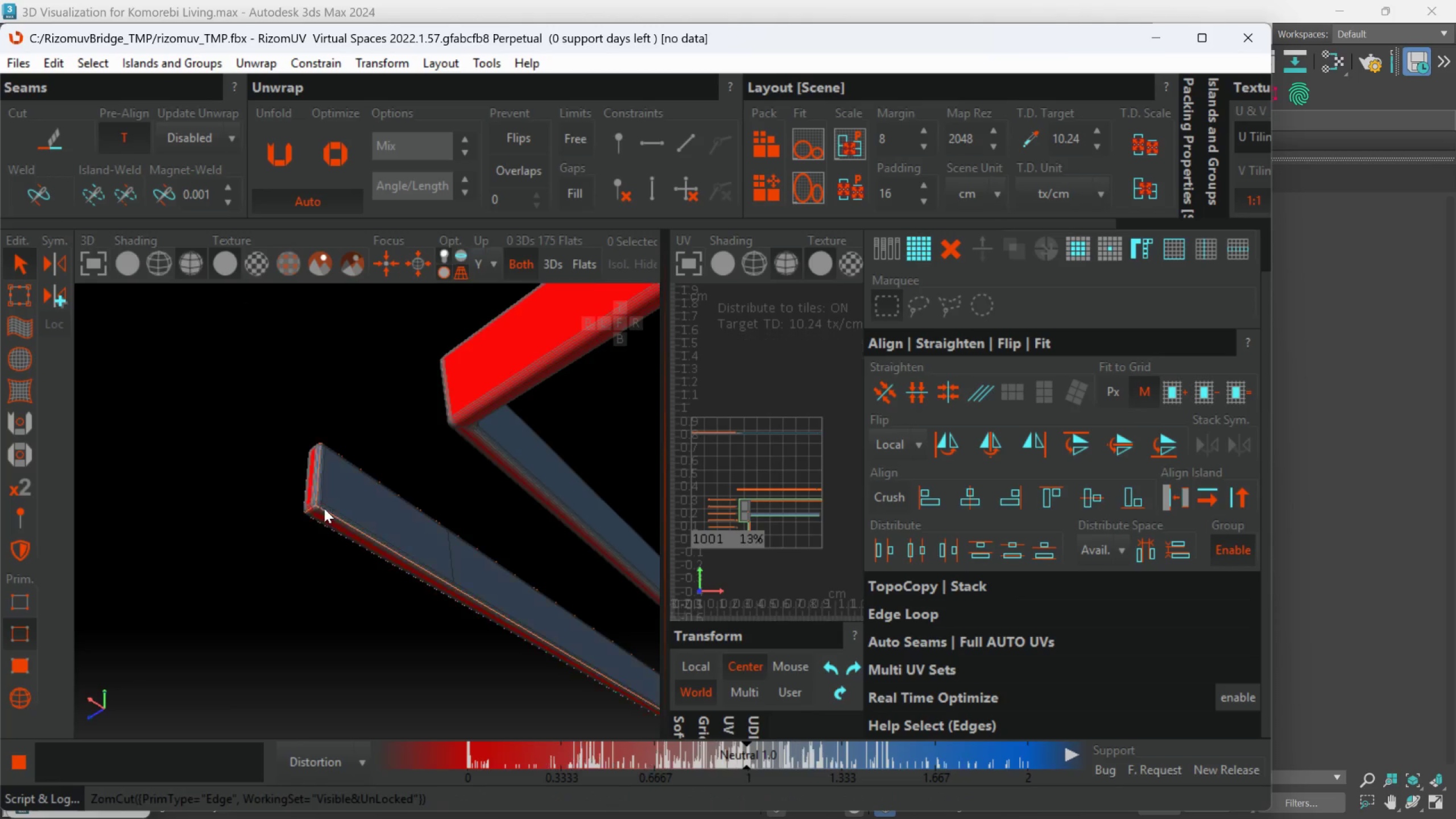 
scroll: coordinate [315, 516], scroll_direction: down, amount: 9.0
 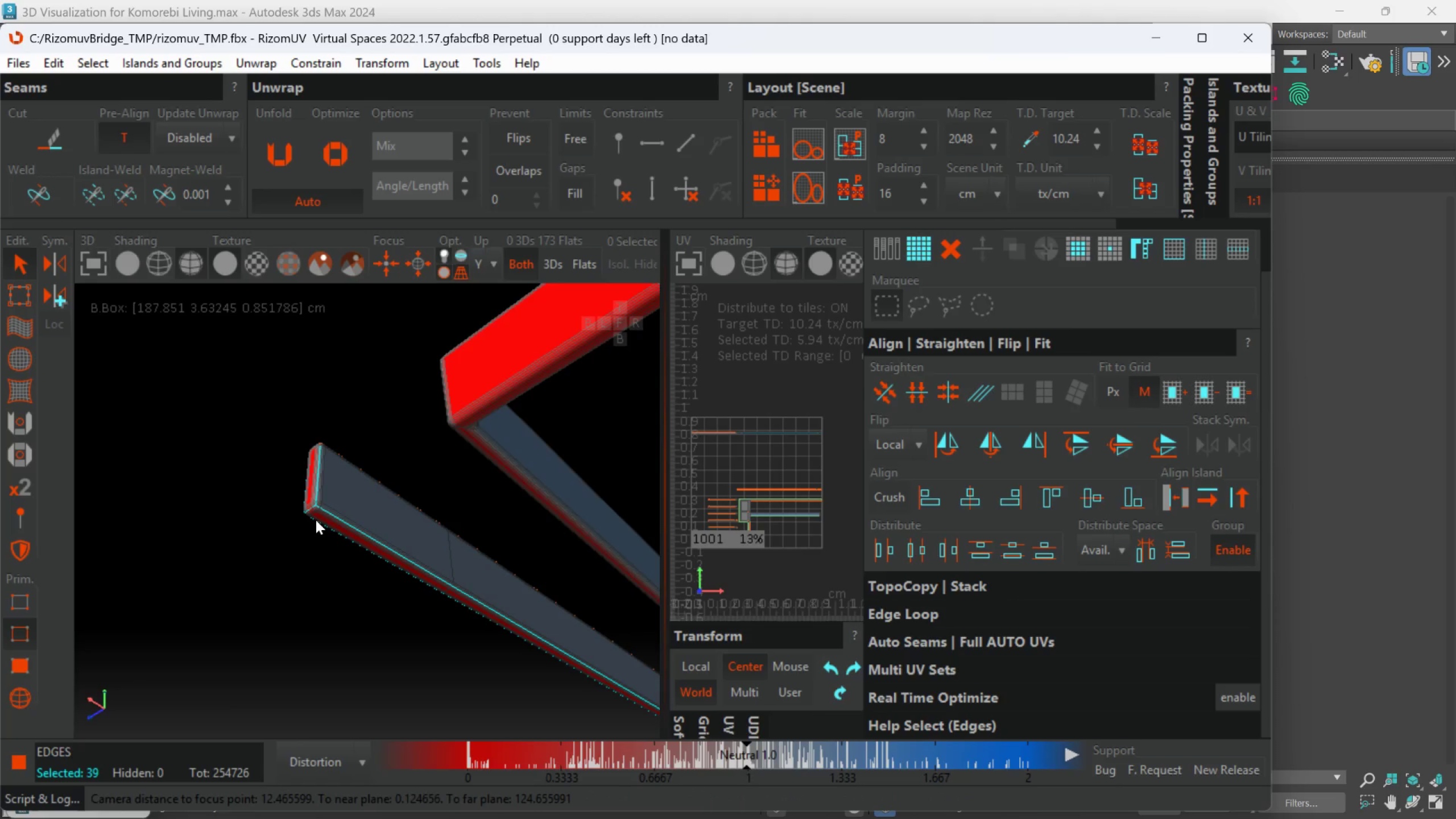 
hold_key(key=AltLeft, duration=0.64)
 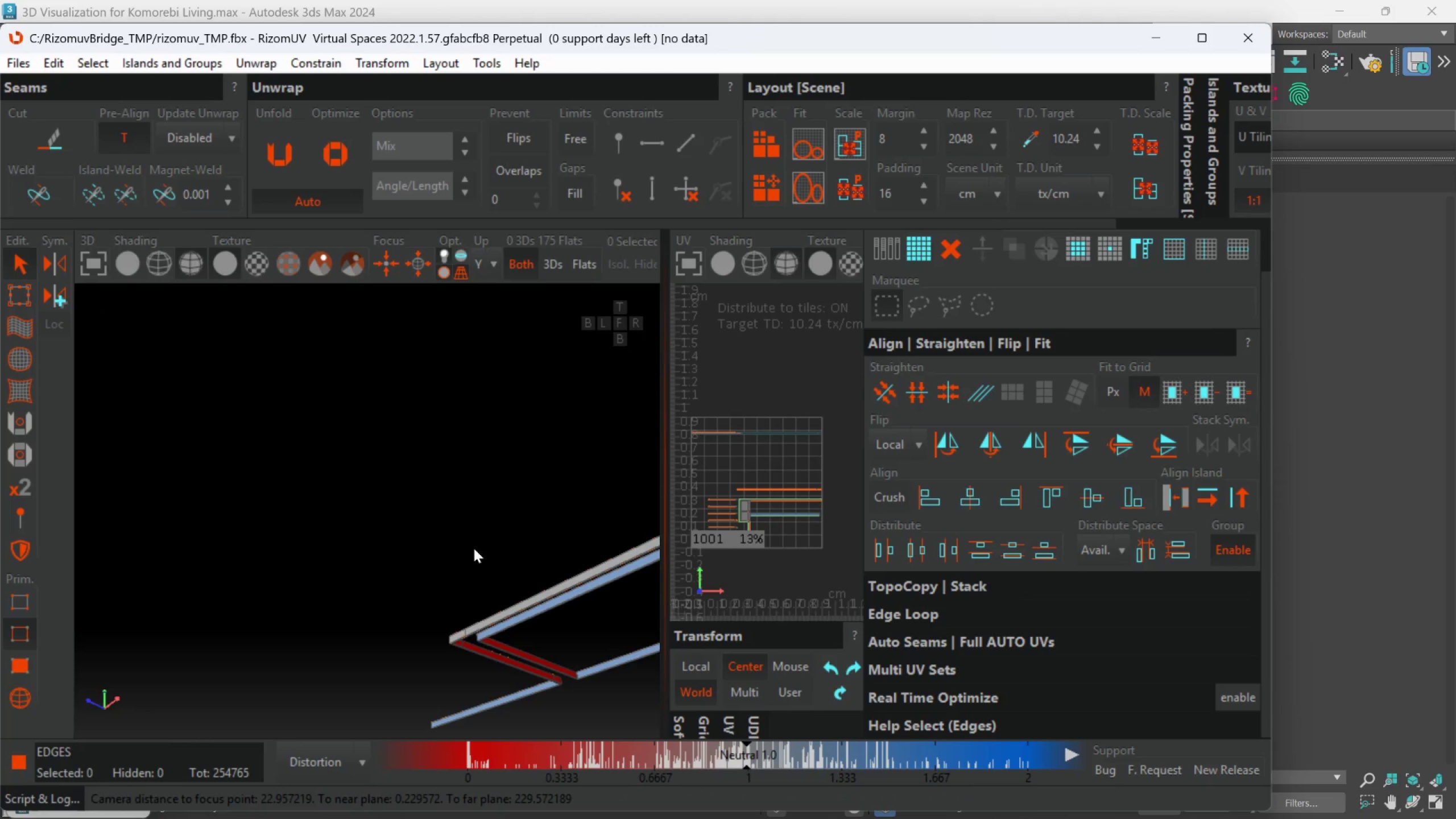 
scroll: coordinate [500, 520], scroll_direction: down, amount: 7.0
 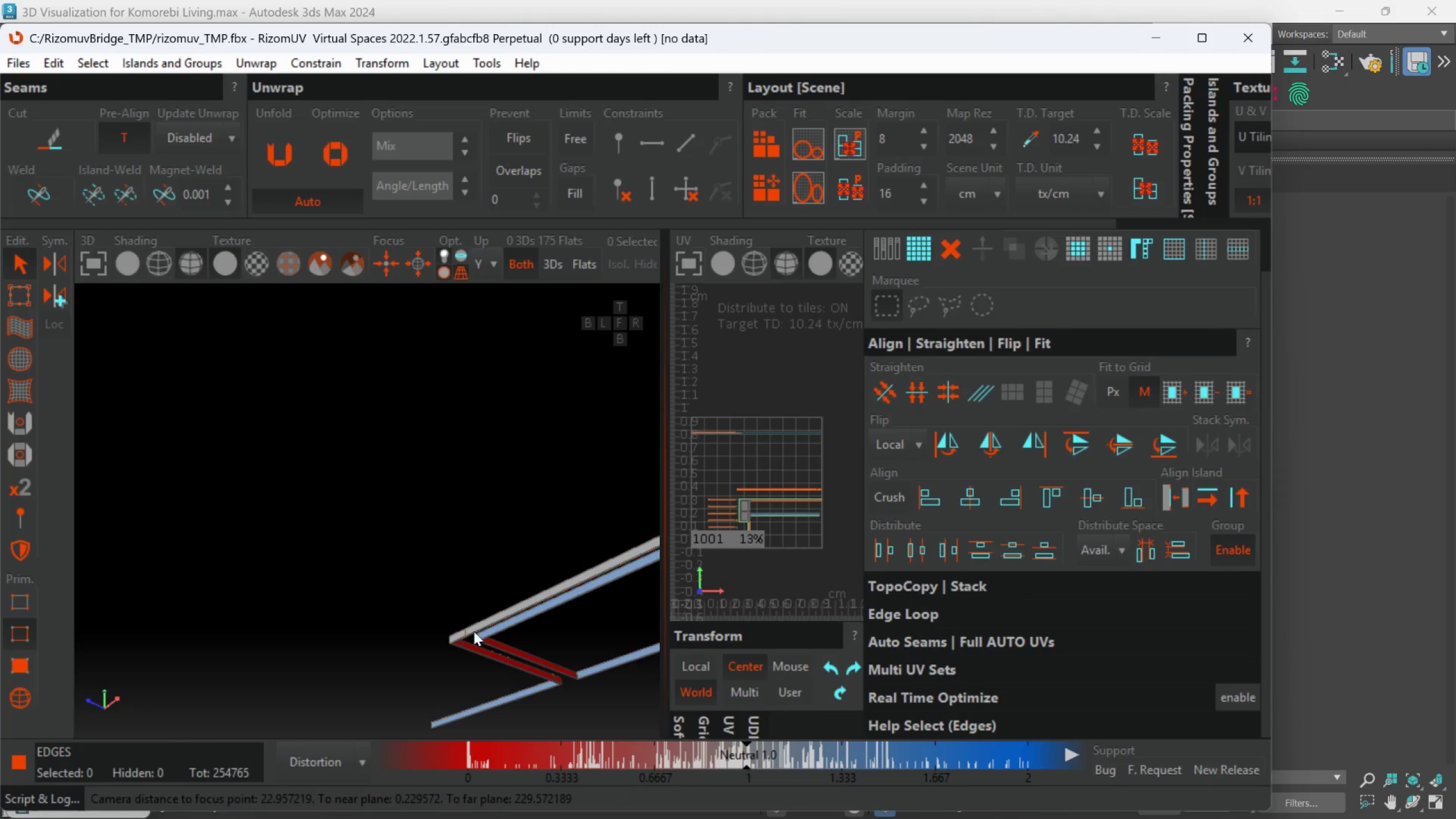 
hold_key(key=AltLeft, duration=0.52)
 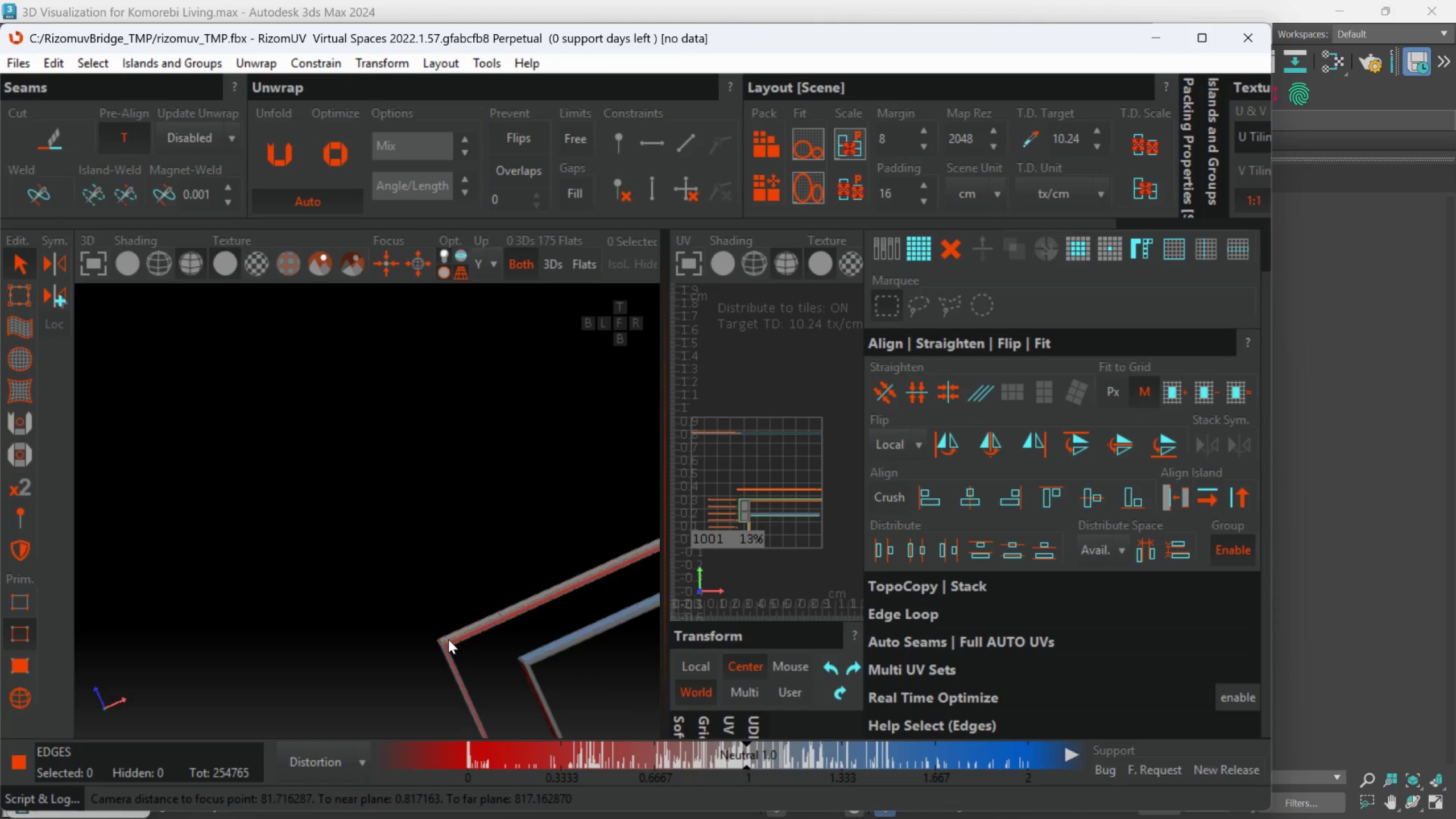 
scroll: coordinate [427, 668], scroll_direction: up, amount: 10.0
 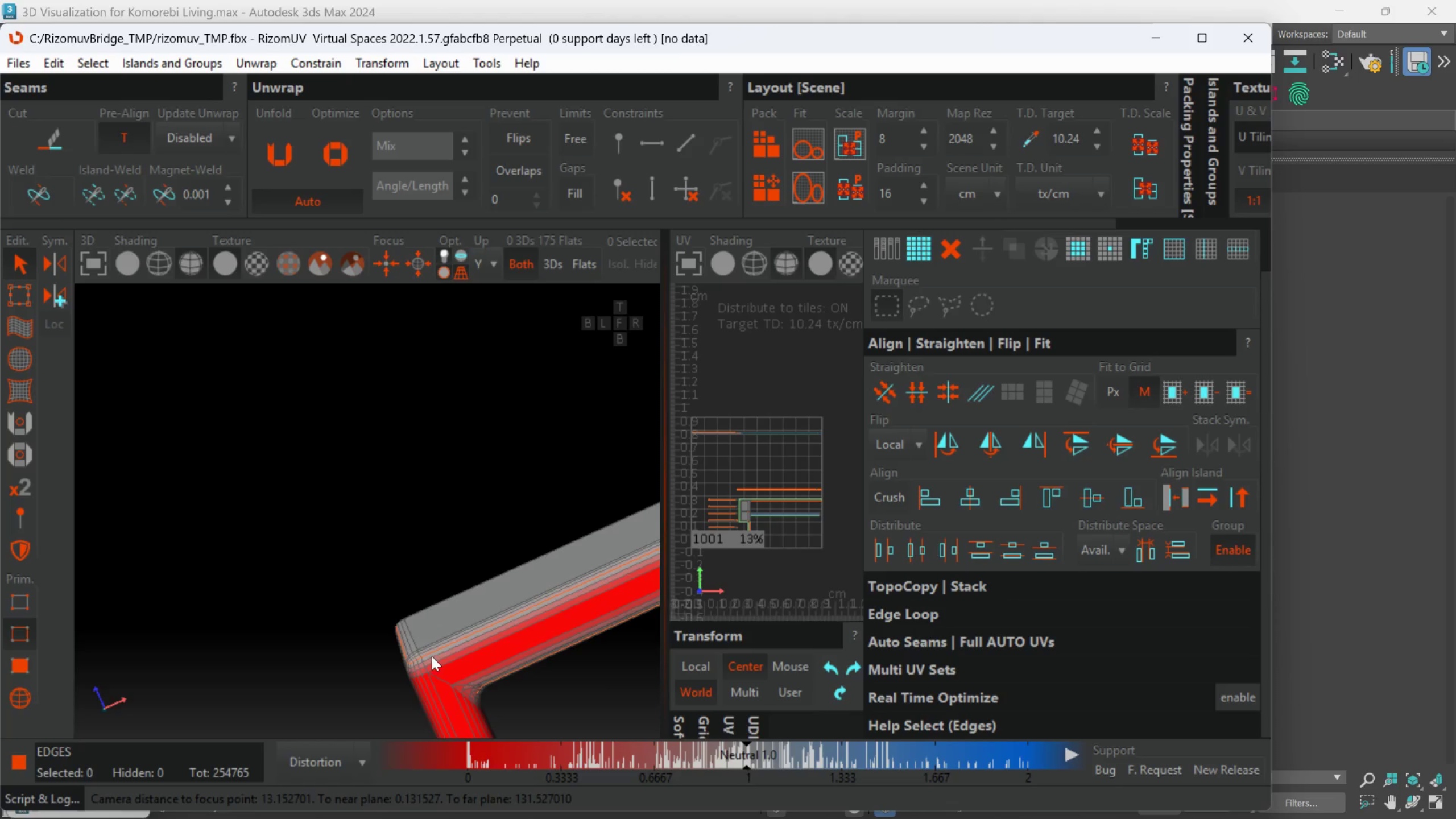 
hold_key(key=AltLeft, duration=0.74)
 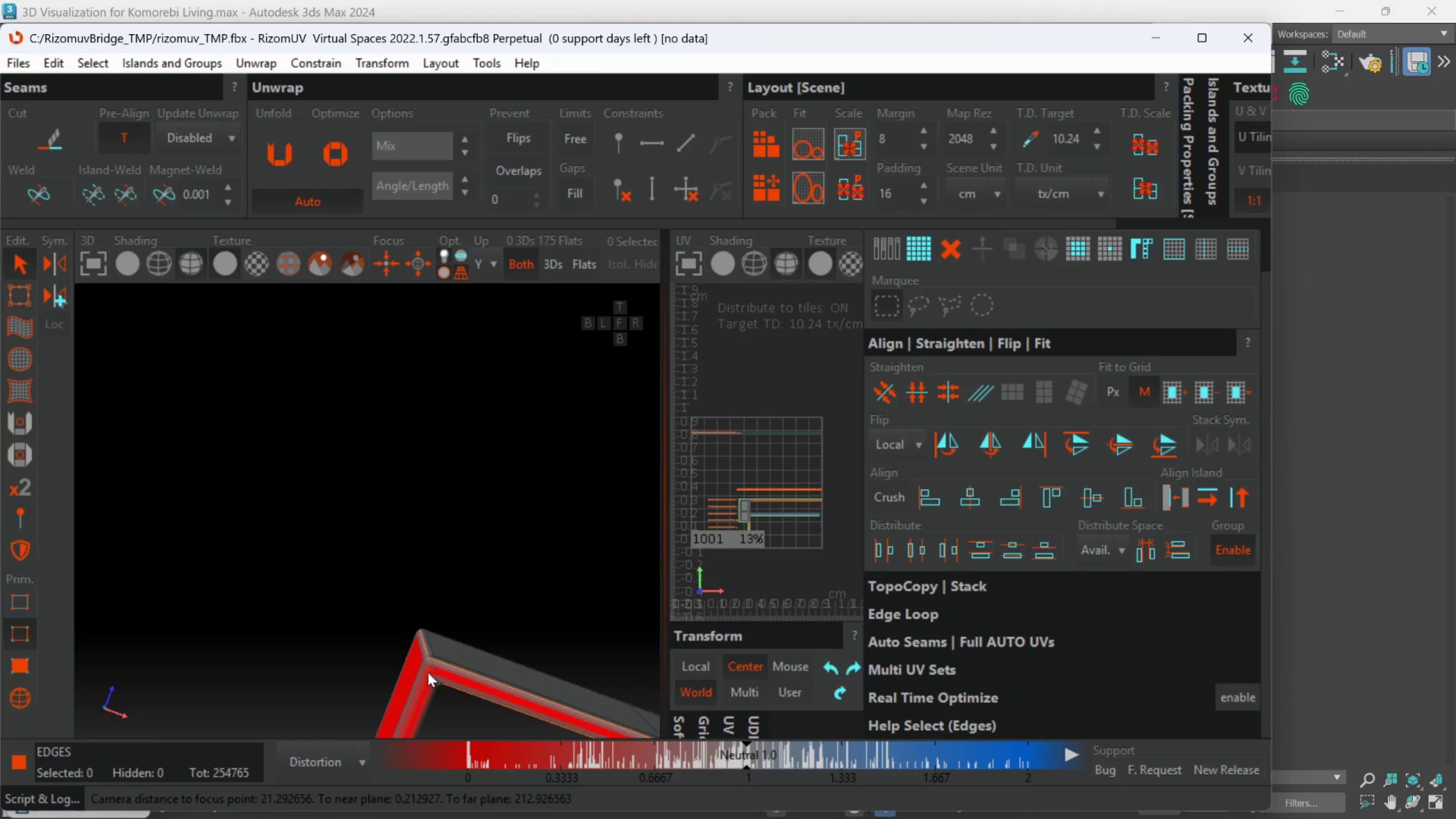 
scroll: coordinate [432, 656], scroll_direction: down, amount: 3.0
 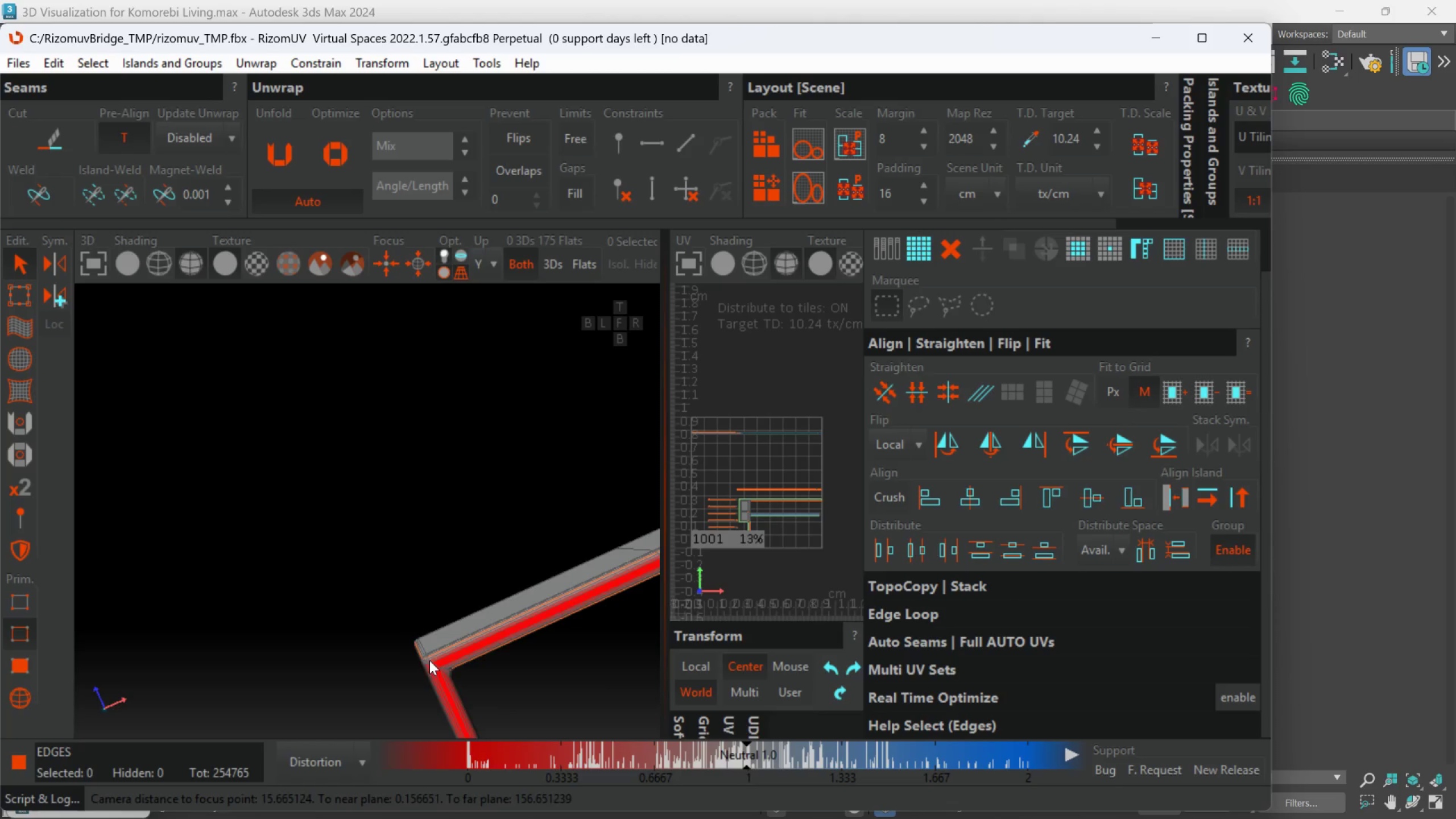 
scroll: coordinate [434, 638], scroll_direction: up, amount: 6.0
 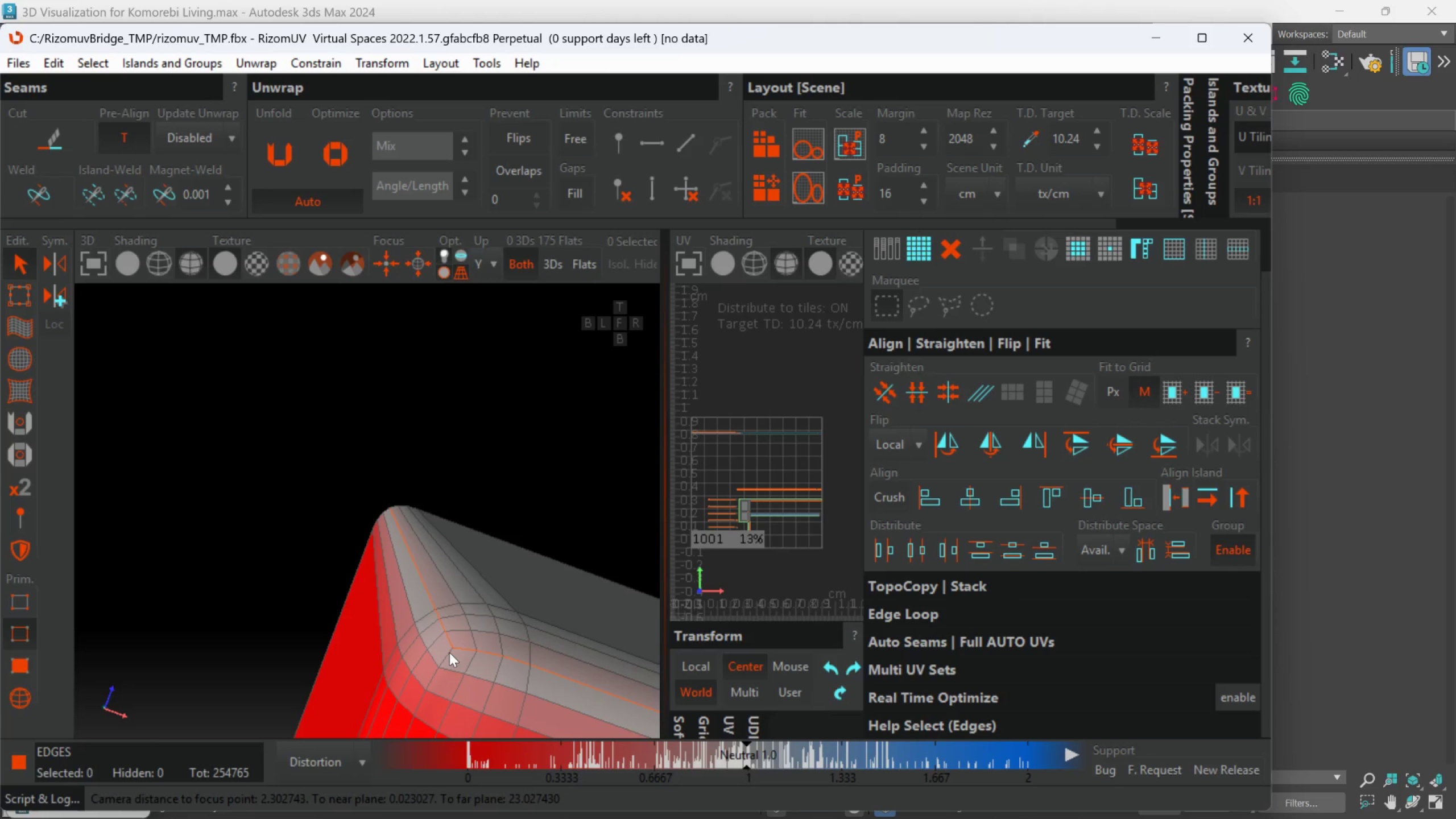 
double_click([449, 652])
 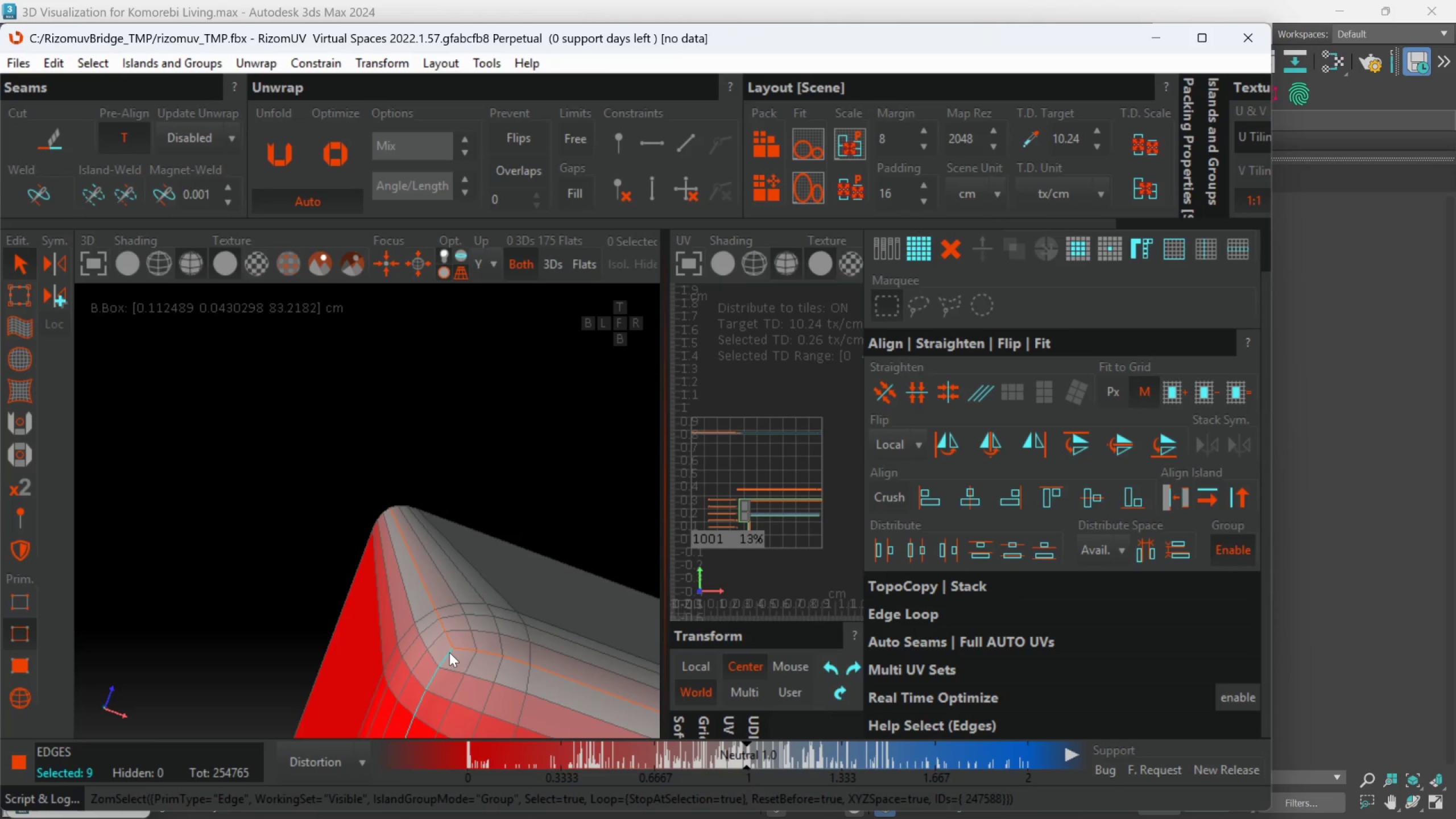 
key(C)
 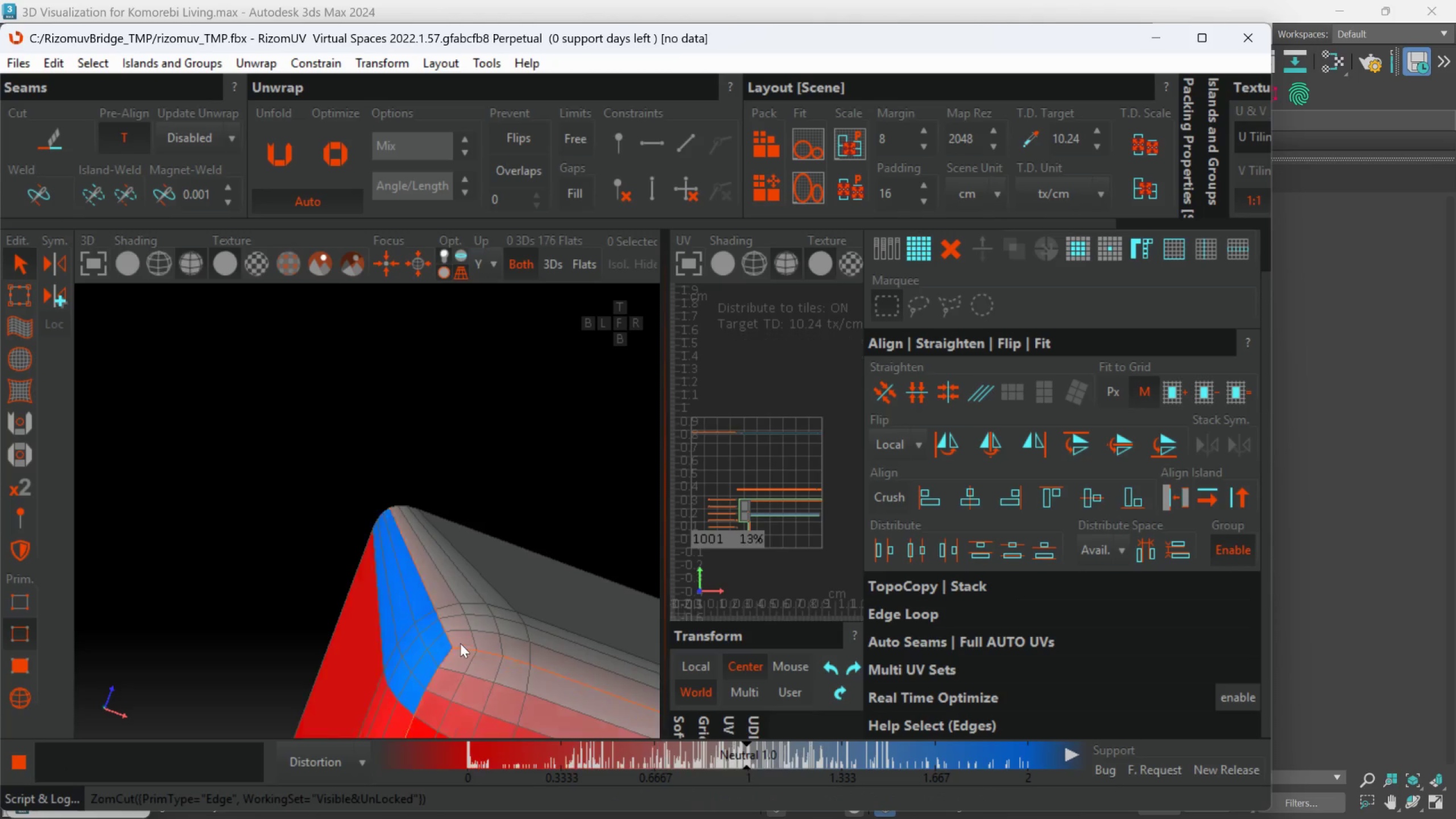 
hold_key(key=AltLeft, duration=0.68)
 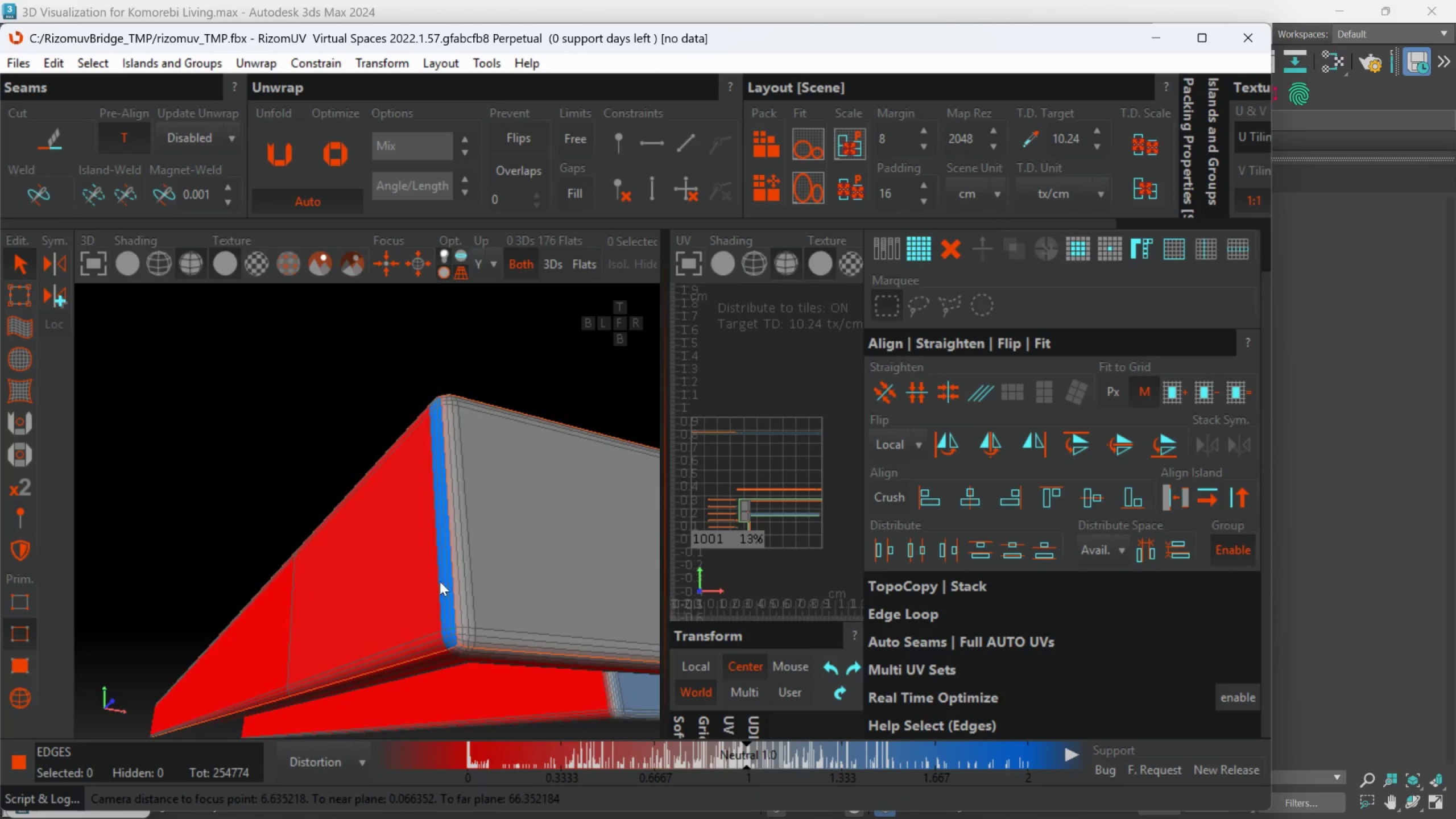 
scroll: coordinate [460, 643], scroll_direction: down, amount: 5.0
 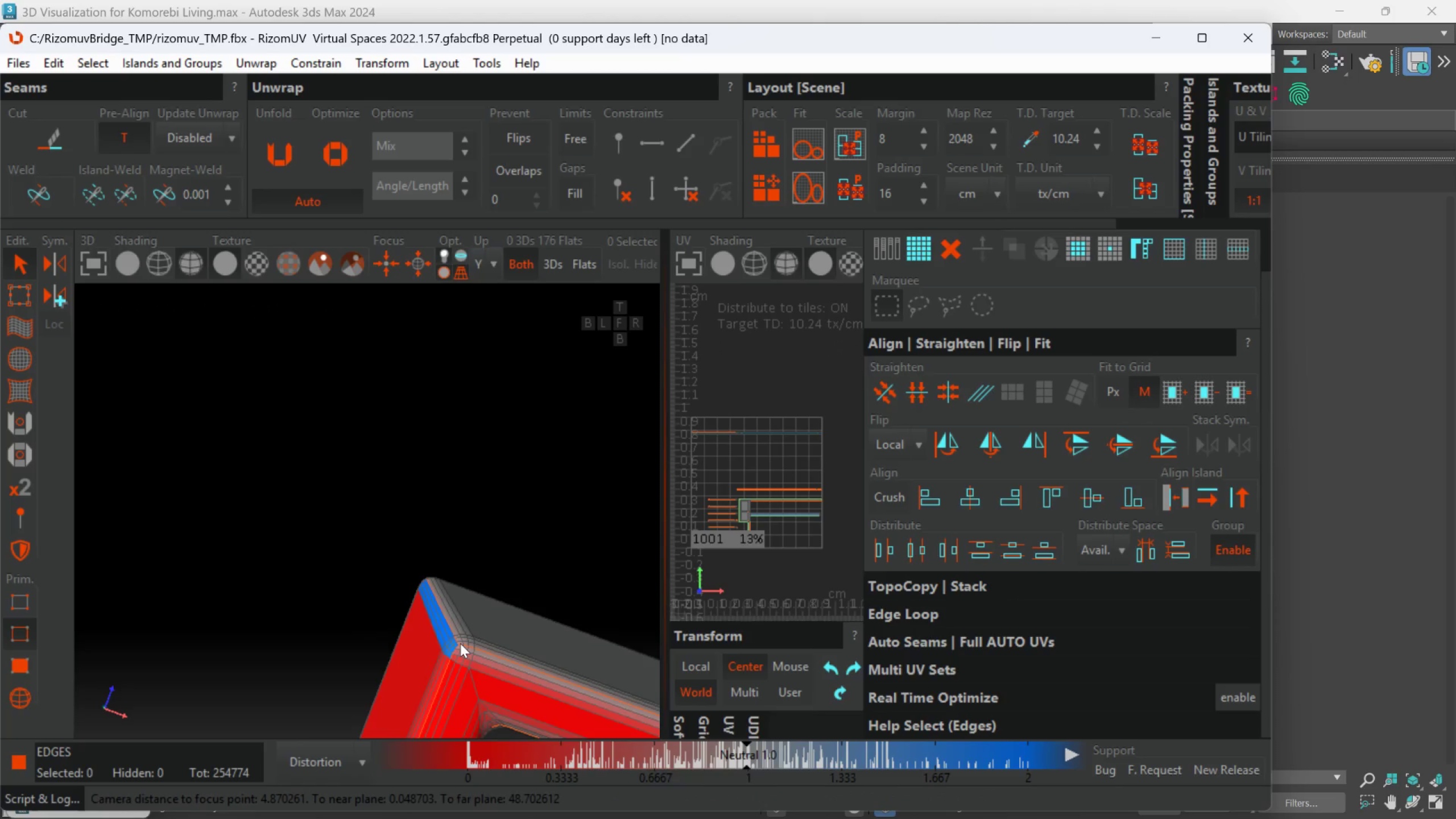 
hold_key(key=AltLeft, duration=0.59)
 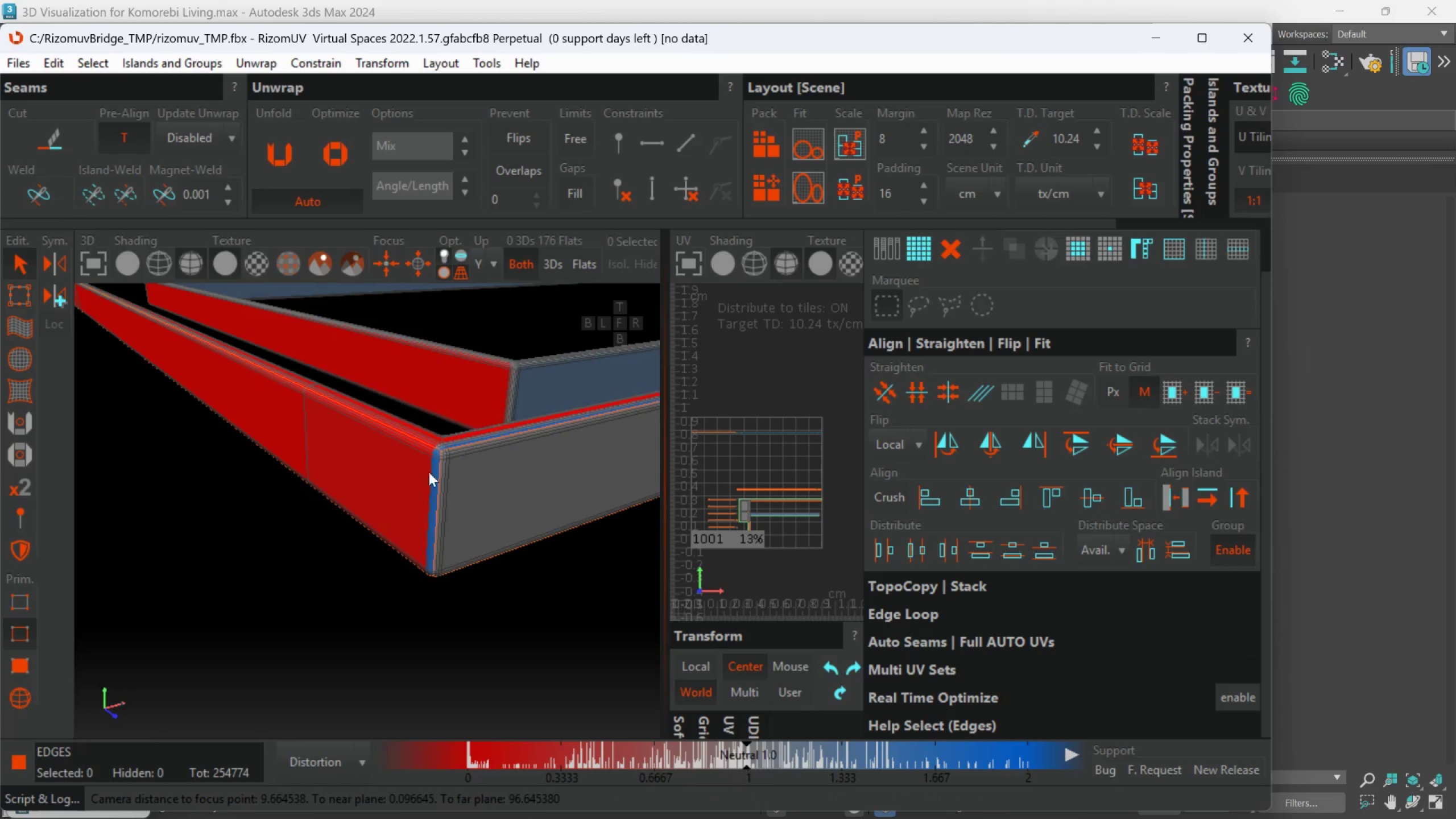 
scroll: coordinate [439, 579], scroll_direction: down, amount: 2.0
 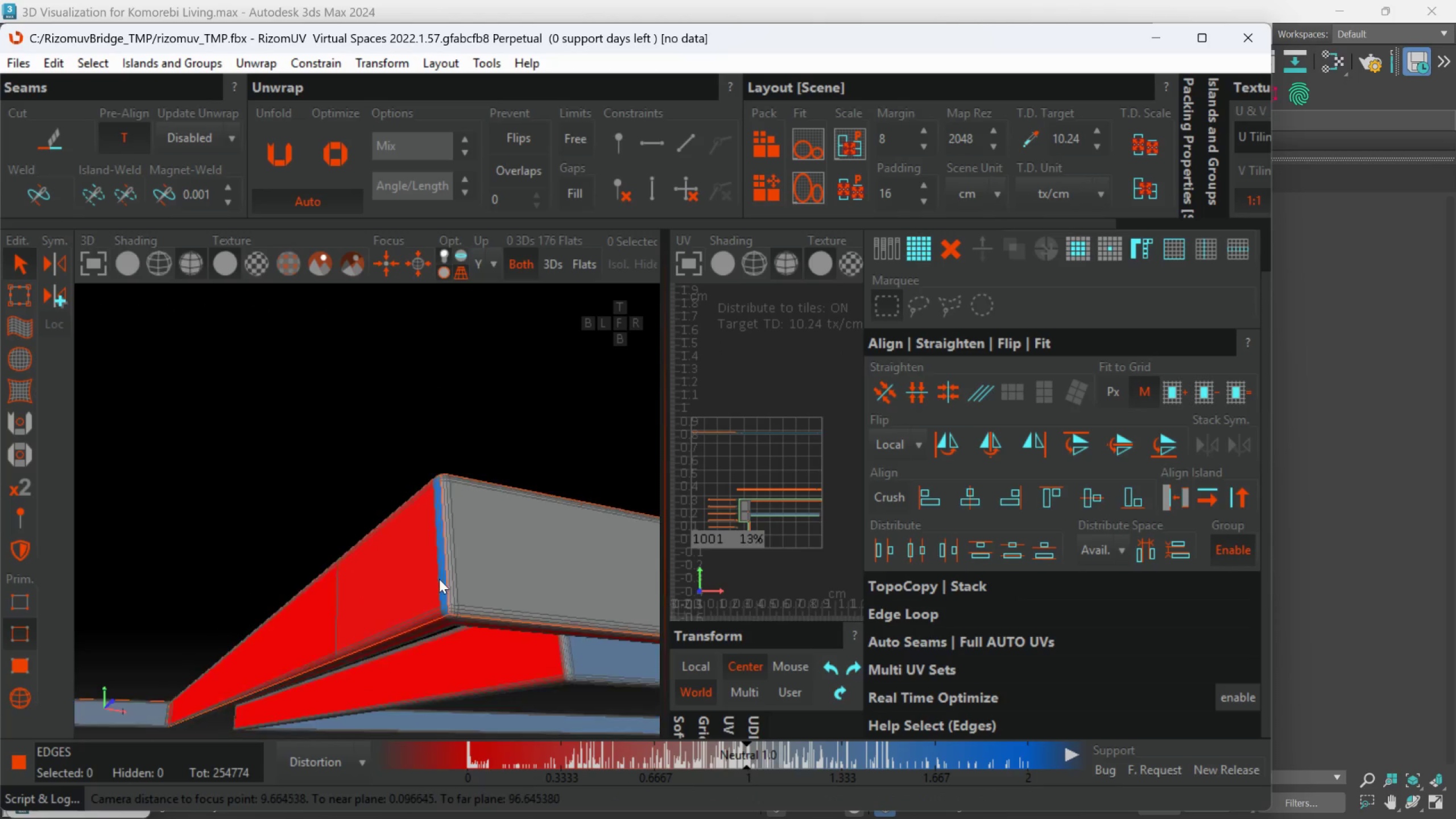 
key(Alt+AltLeft)
 